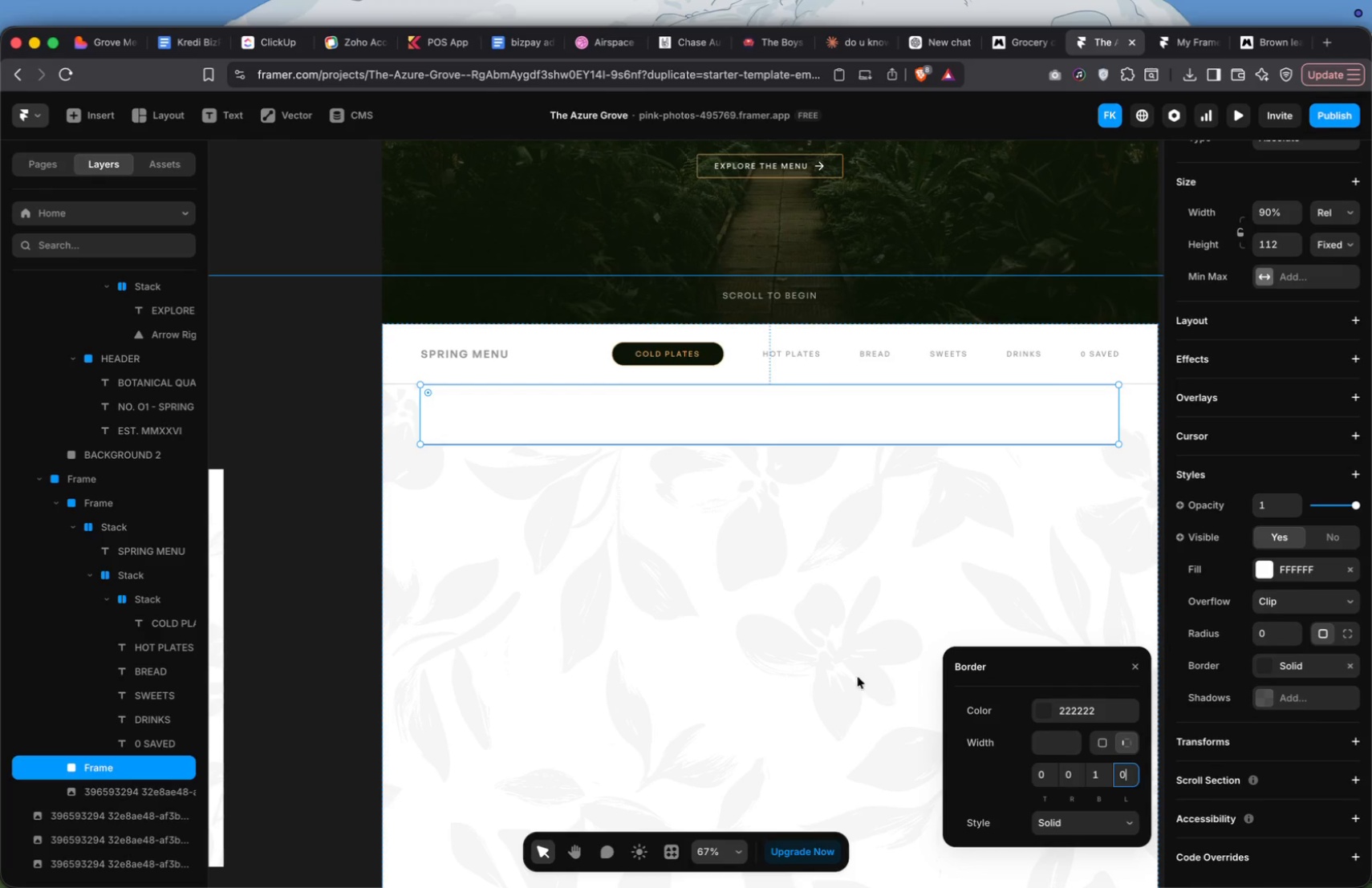 
left_click([823, 651])
 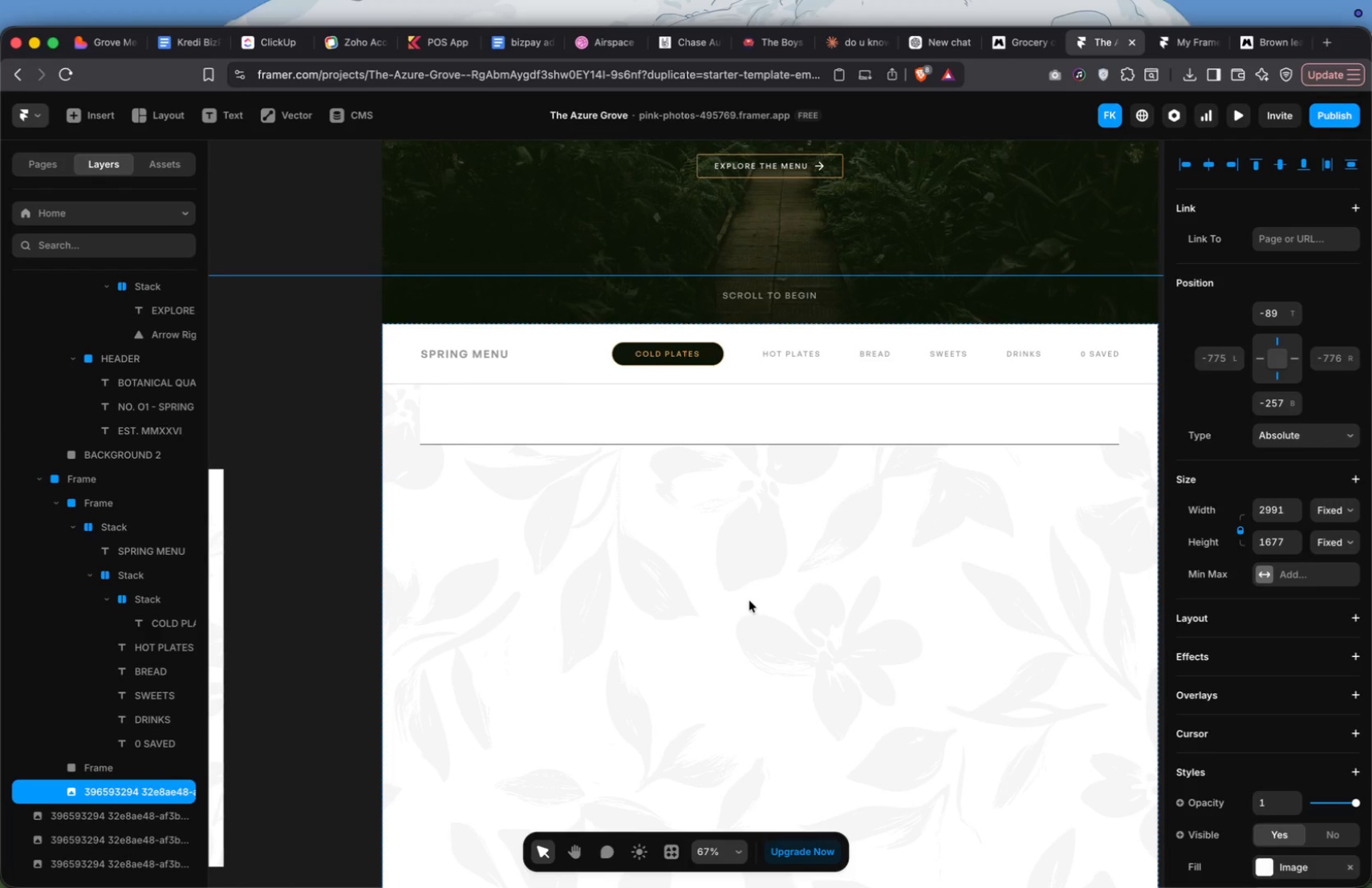 
wait(12.77)
 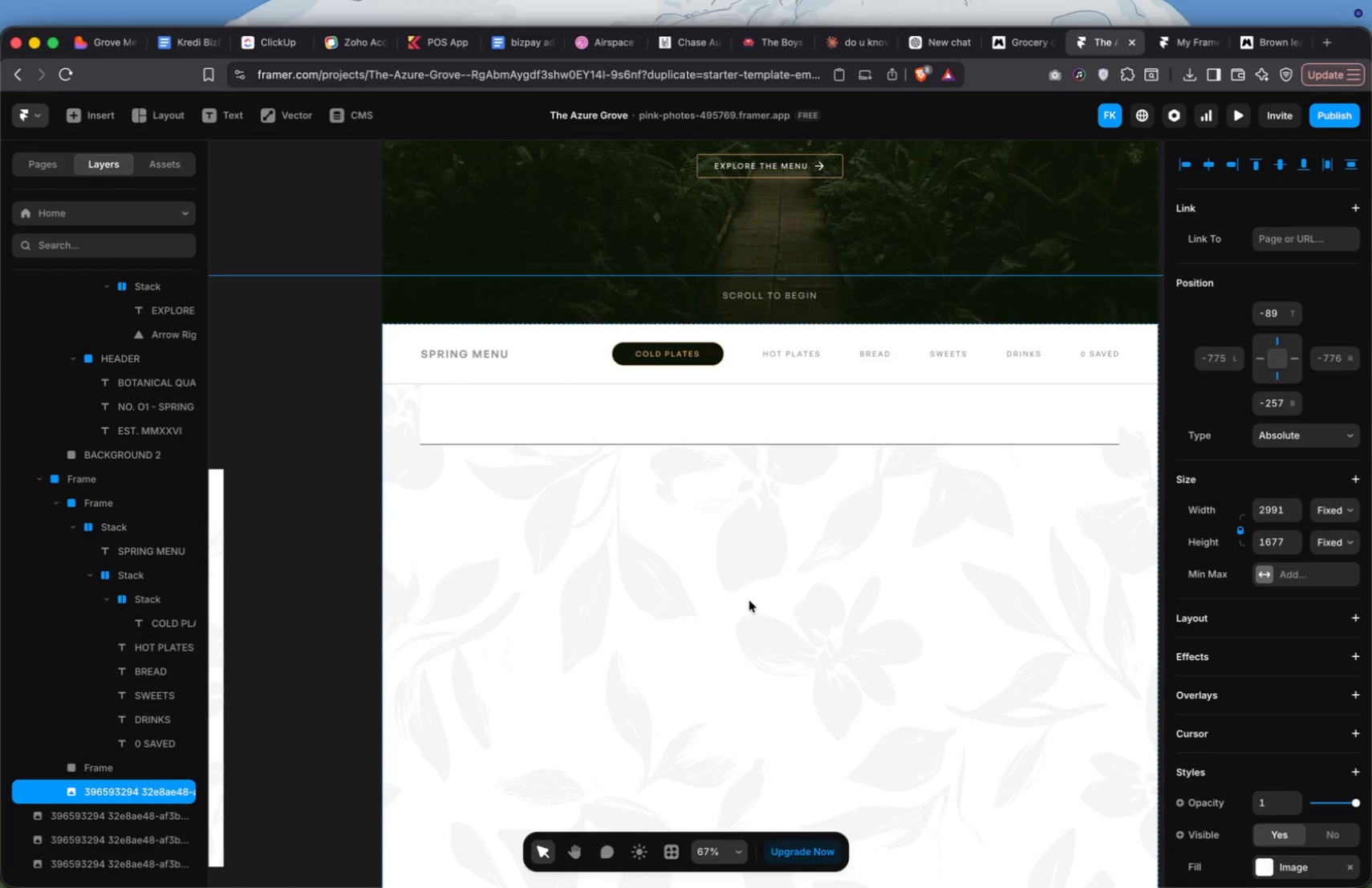 
left_click([854, 428])
 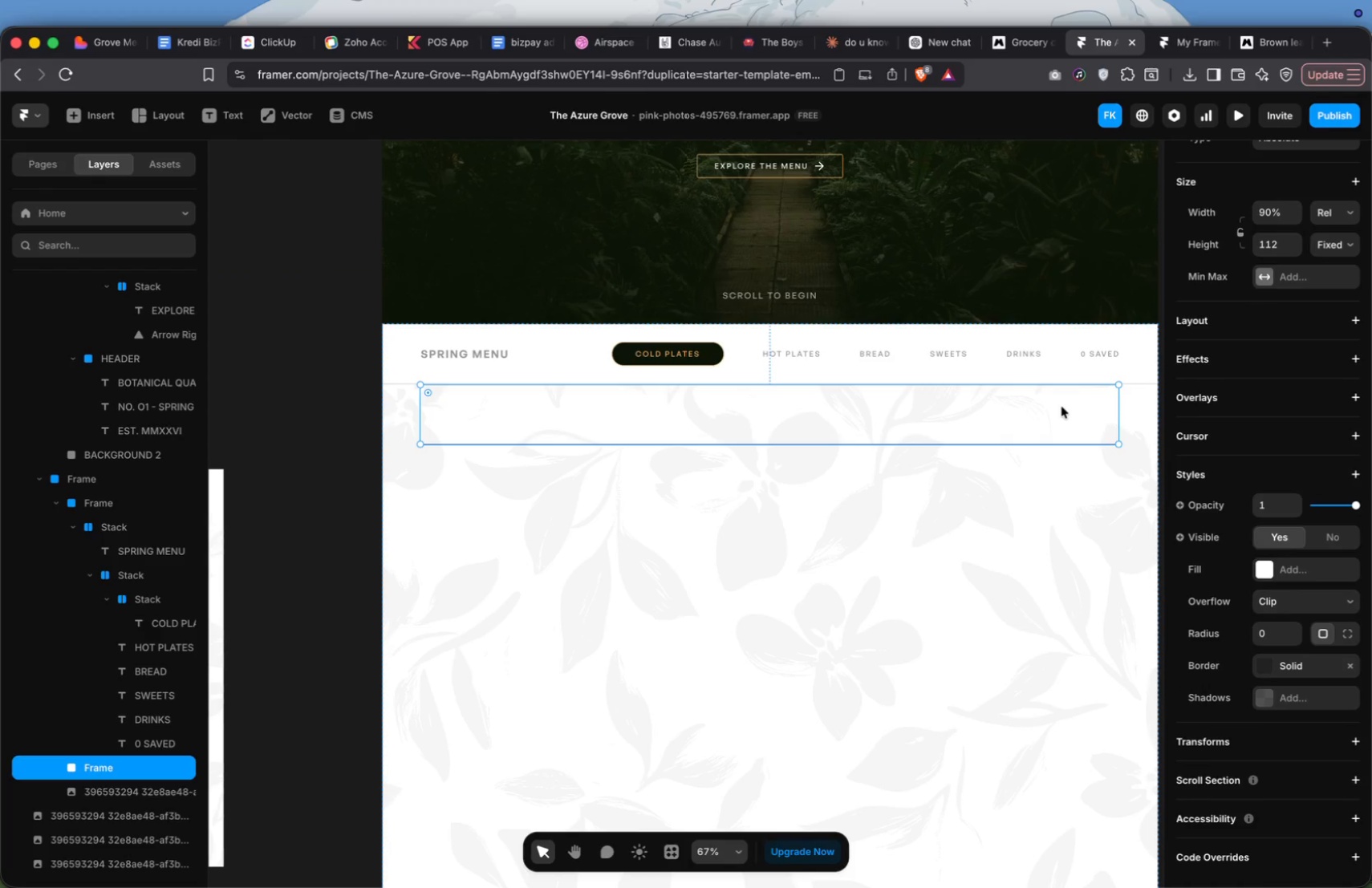 
left_click_drag(start_coordinate=[1001, 443], to_coordinate=[997, 465])
 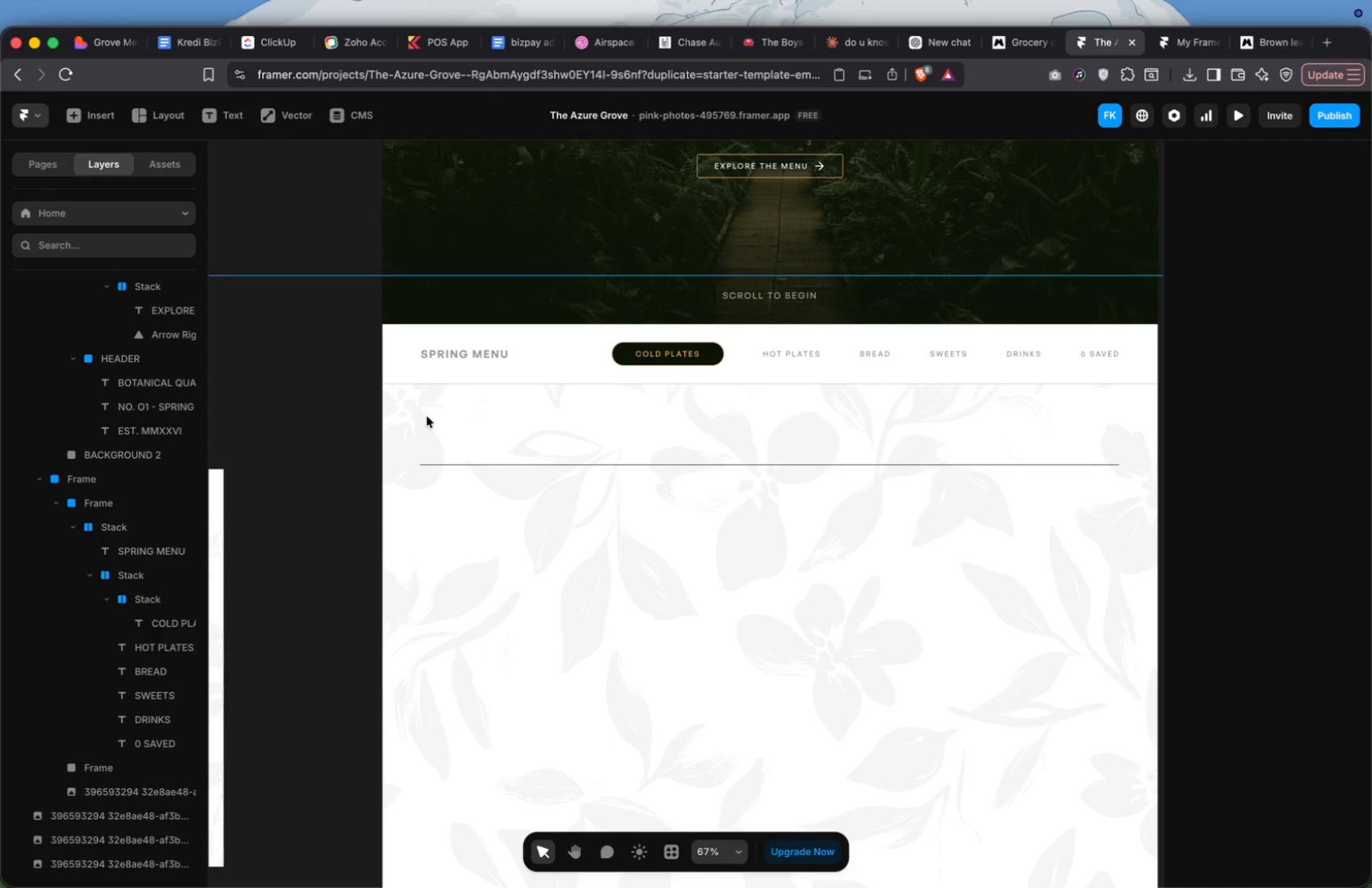 
left_click([586, 368])
 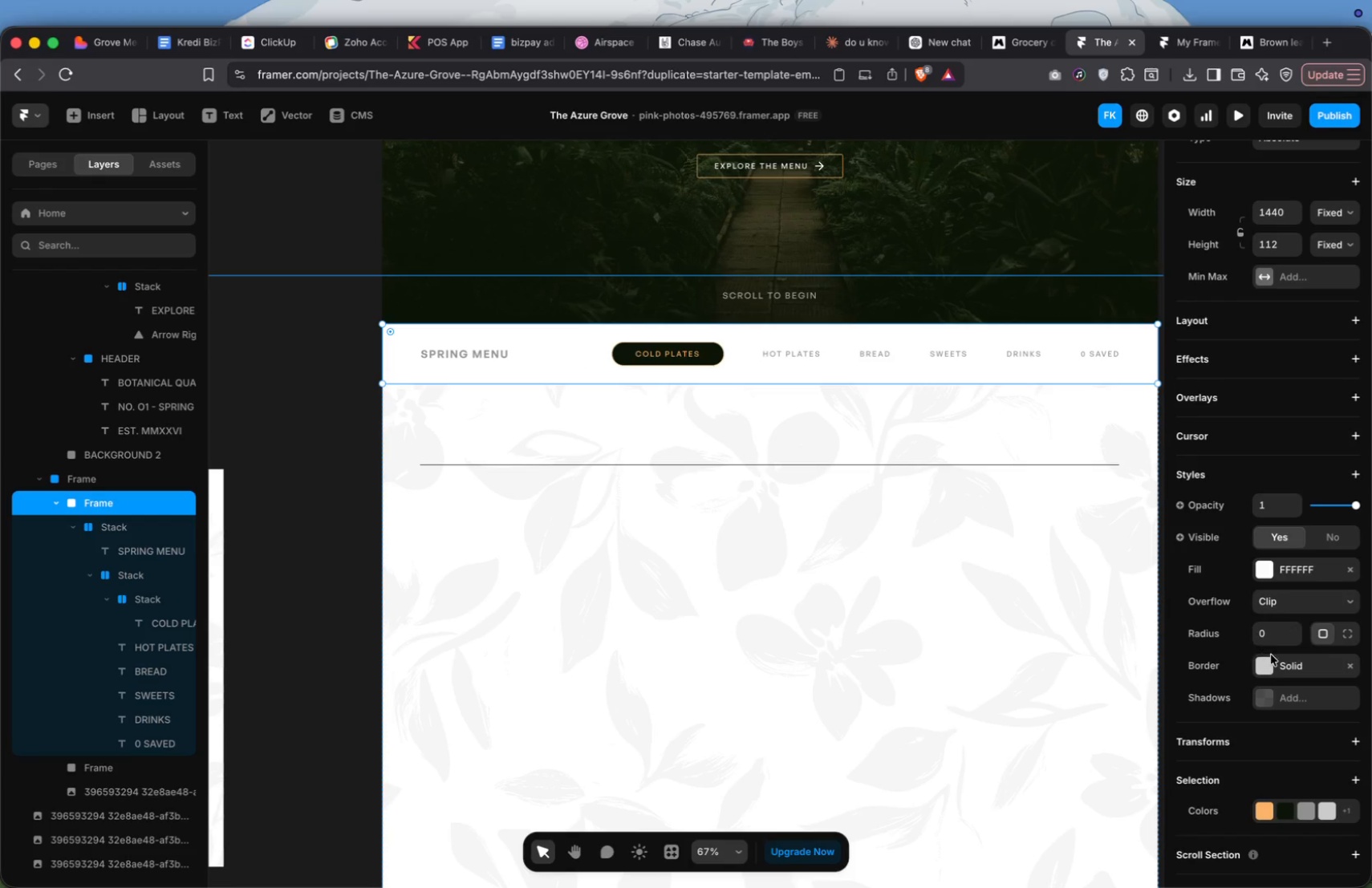 
left_click([1264, 665])
 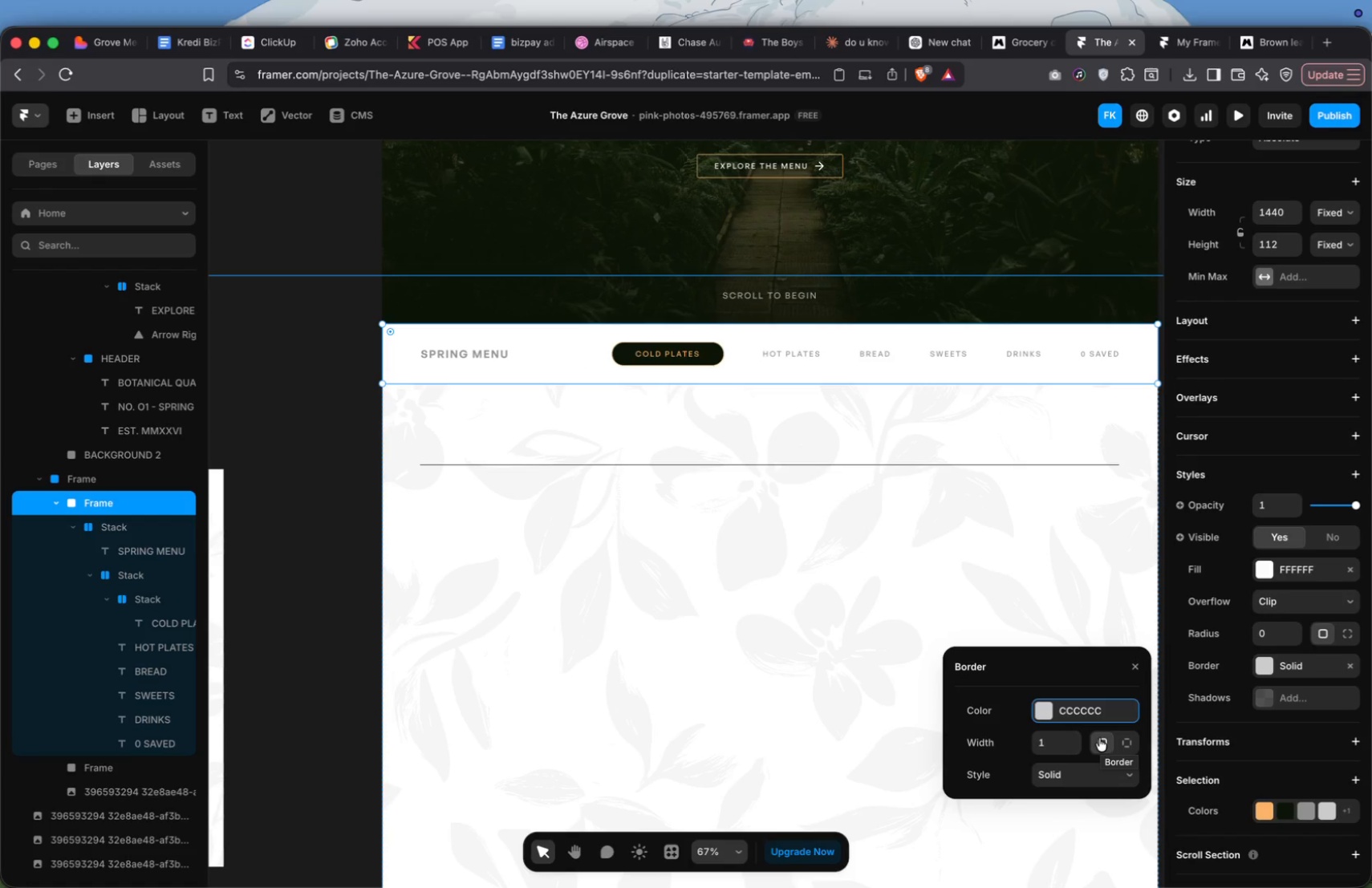 
left_click([886, 428])
 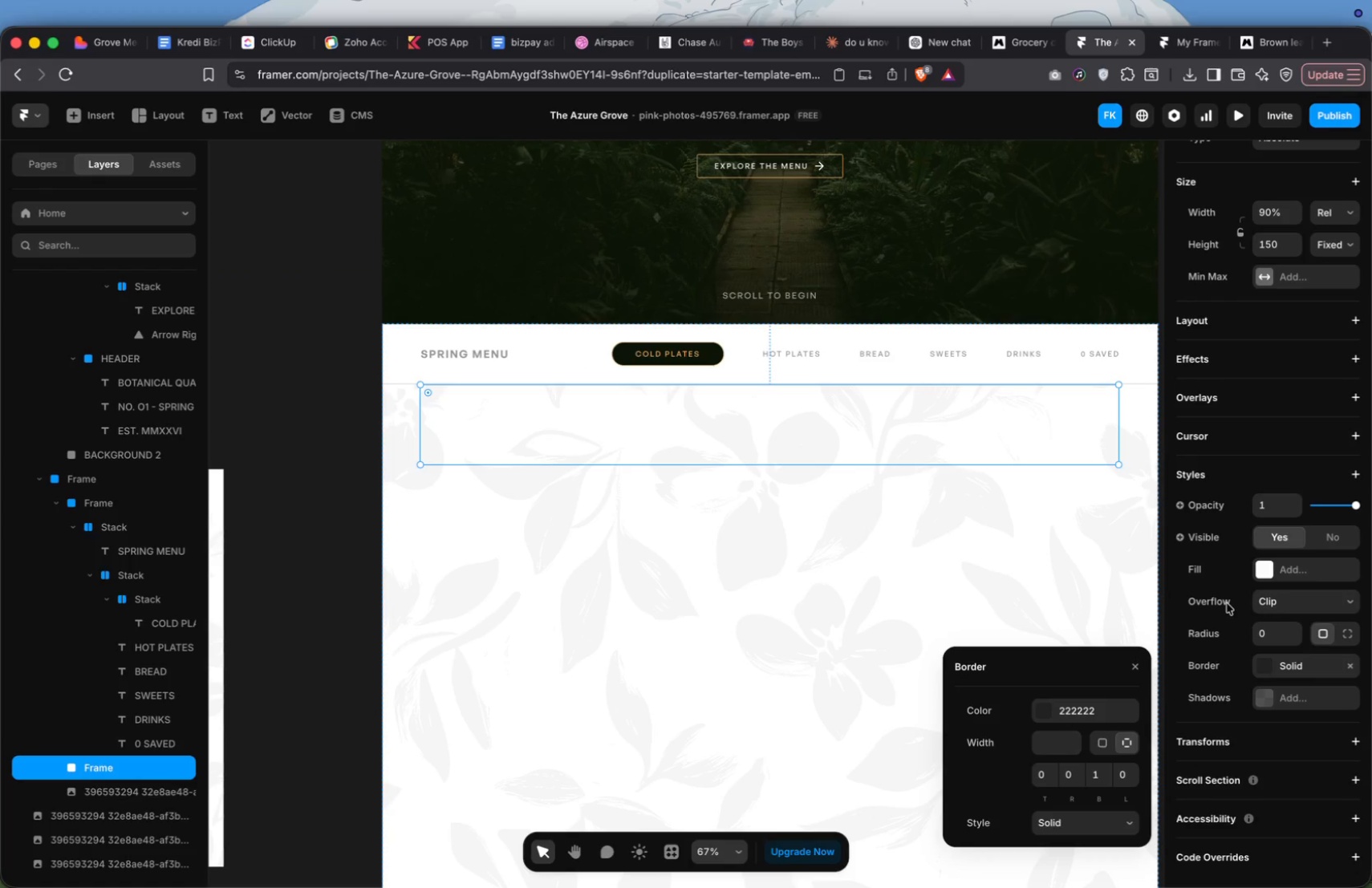 
scroll: coordinate [728, 262], scroll_direction: up, amount: 10.0
 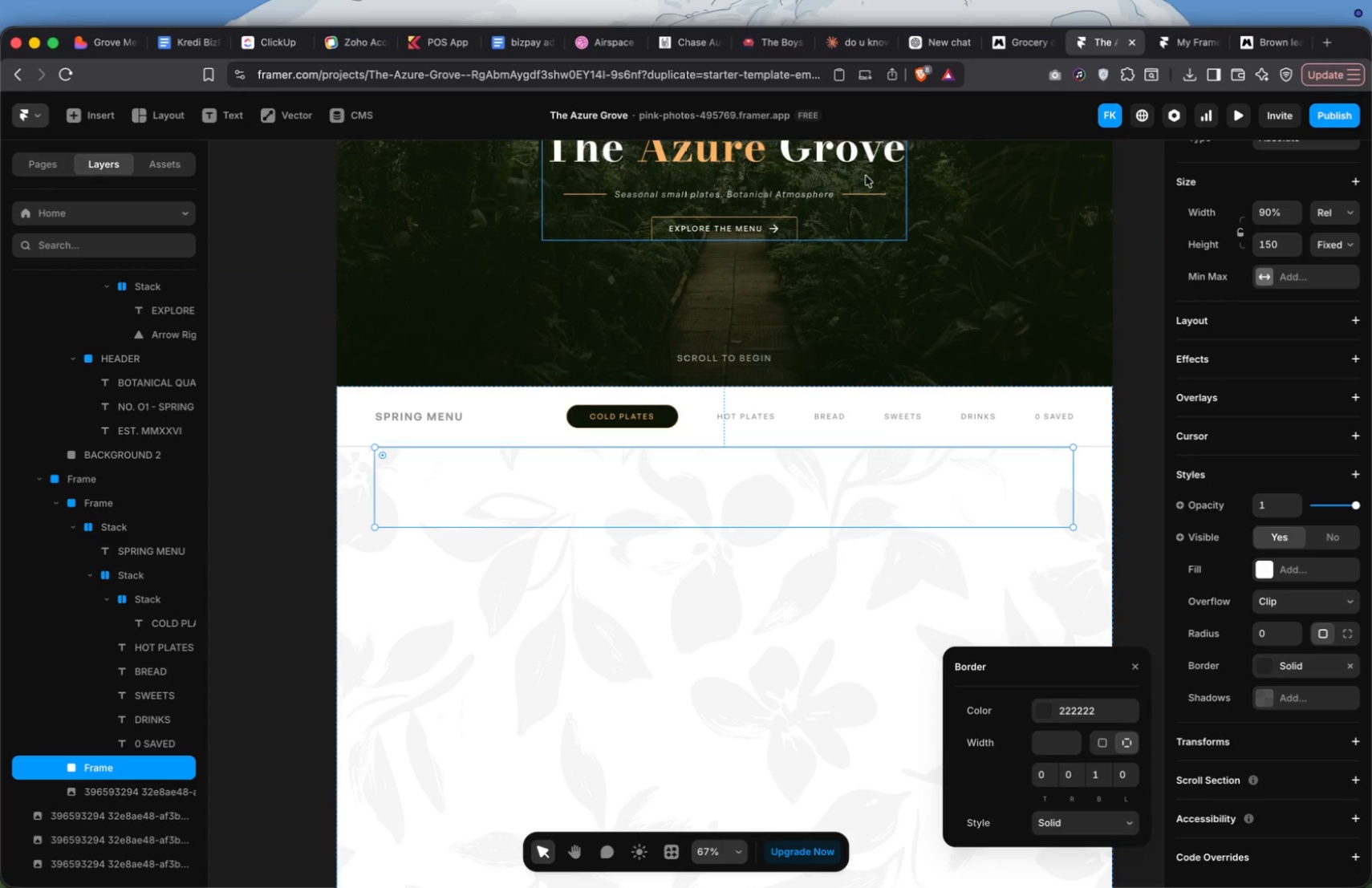 
left_click([871, 185])
 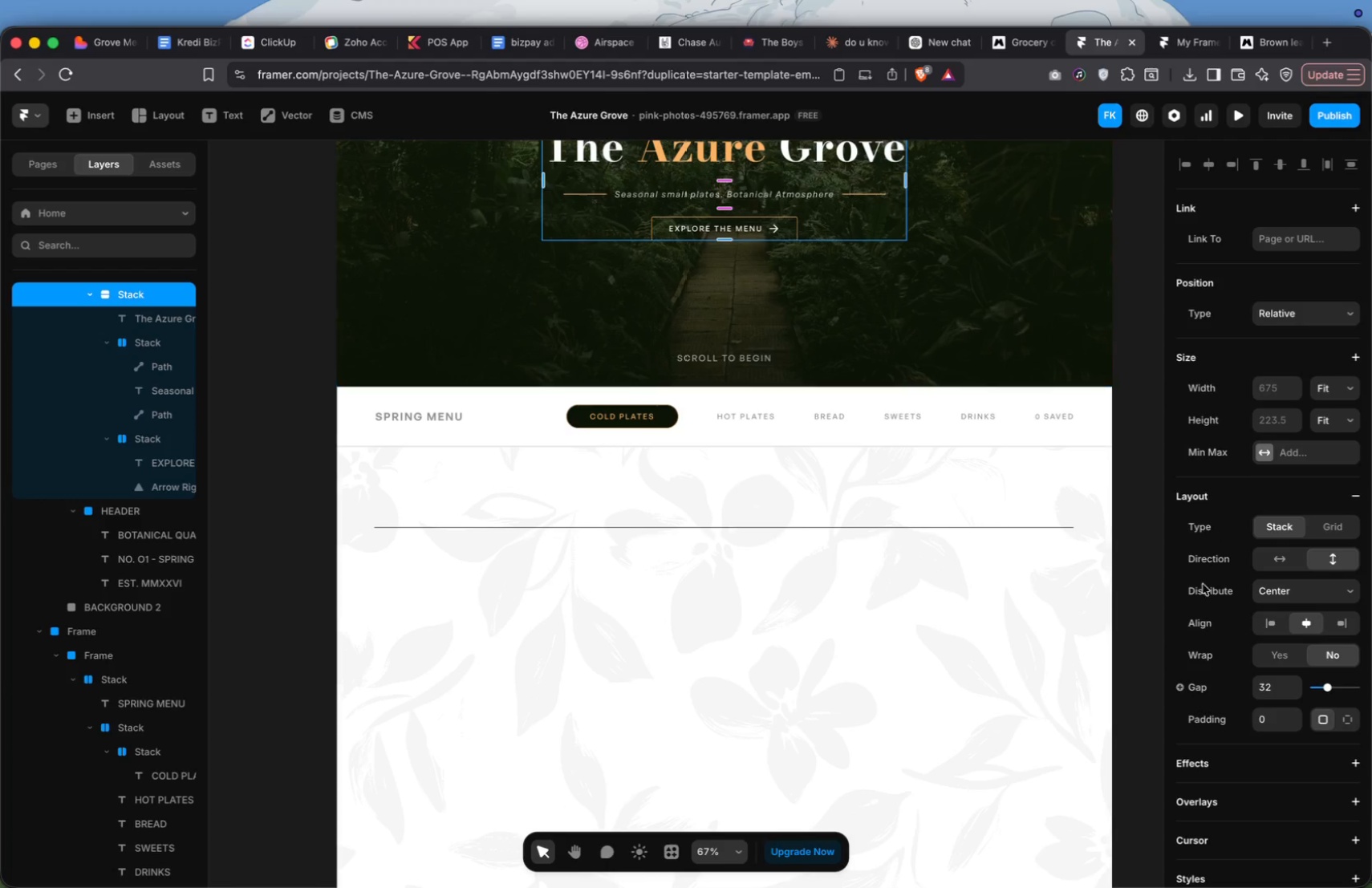 
left_click([1300, 700])
 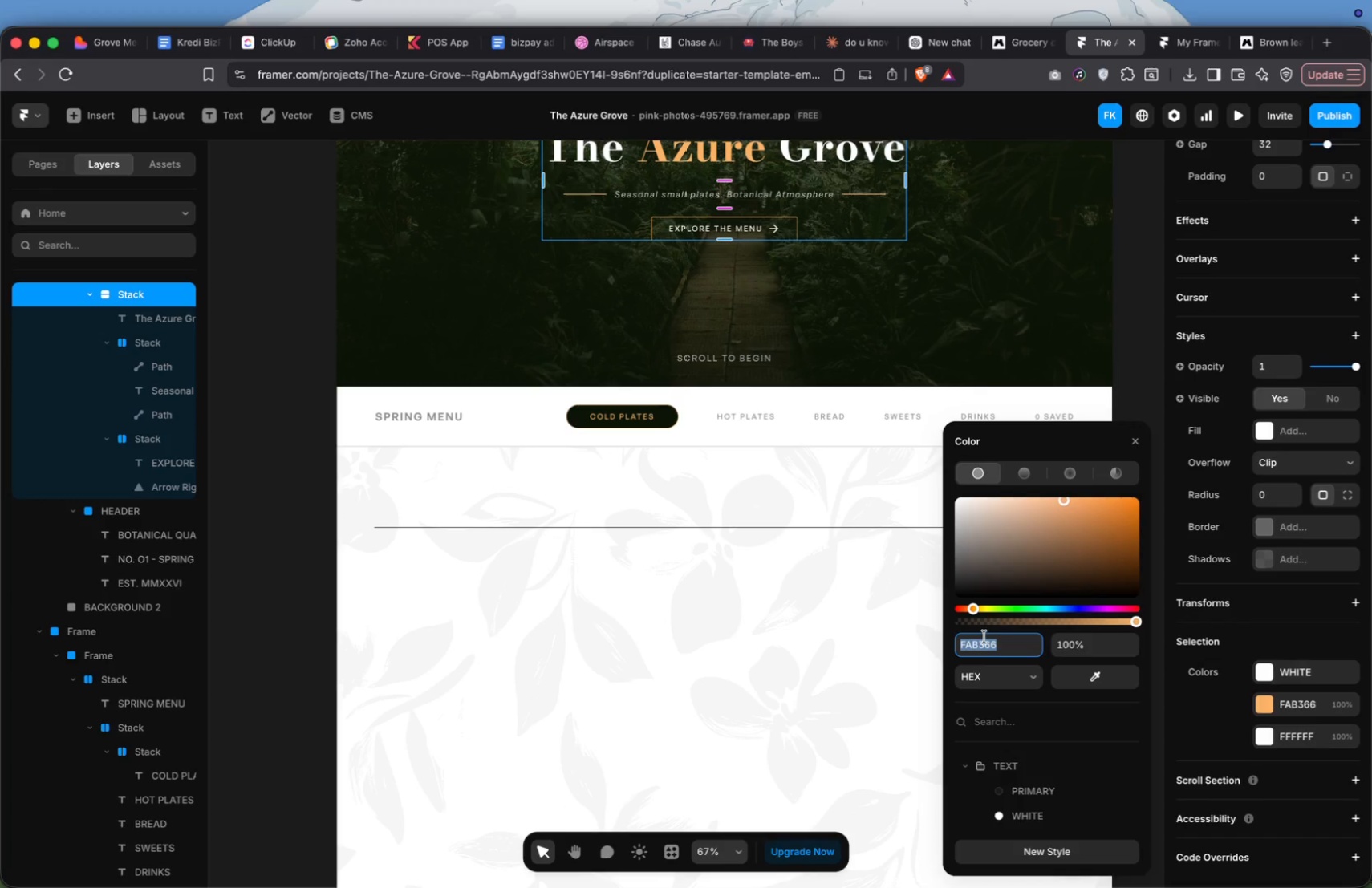 
scroll: coordinate [1300, 699], scroll_direction: down, amount: 160.0
 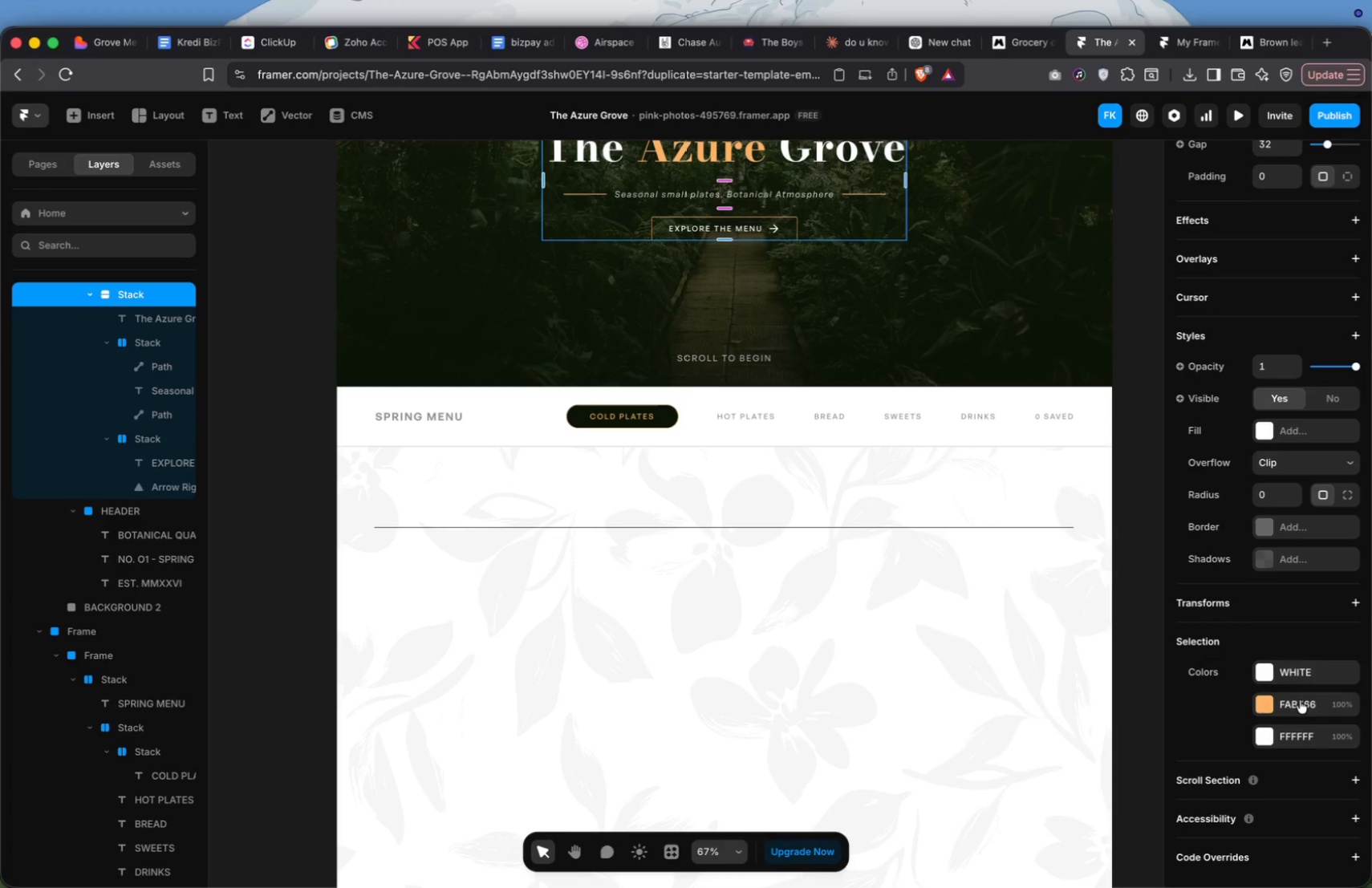 
key(Meta+C)
 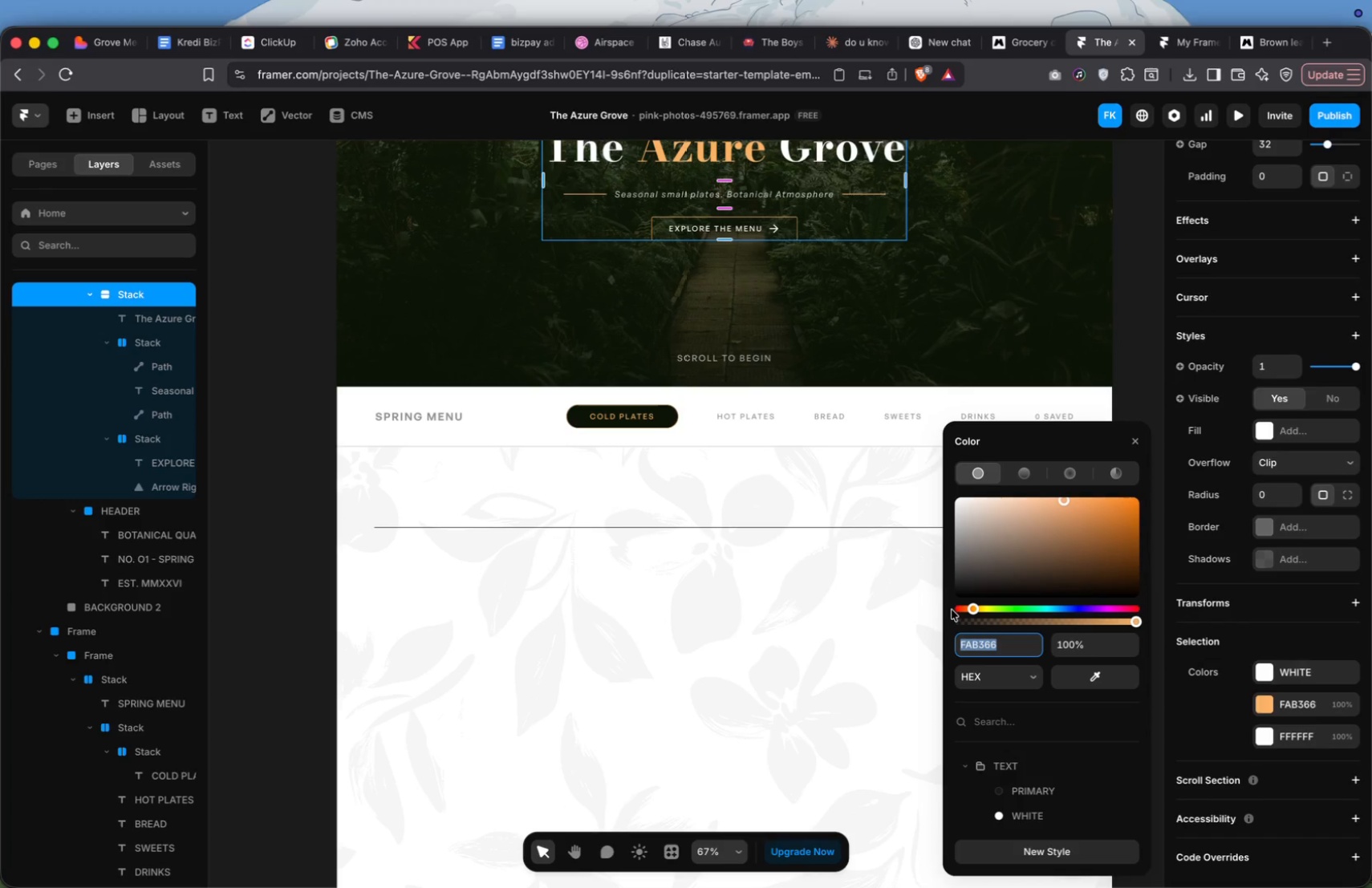 
key(Meta+C)
 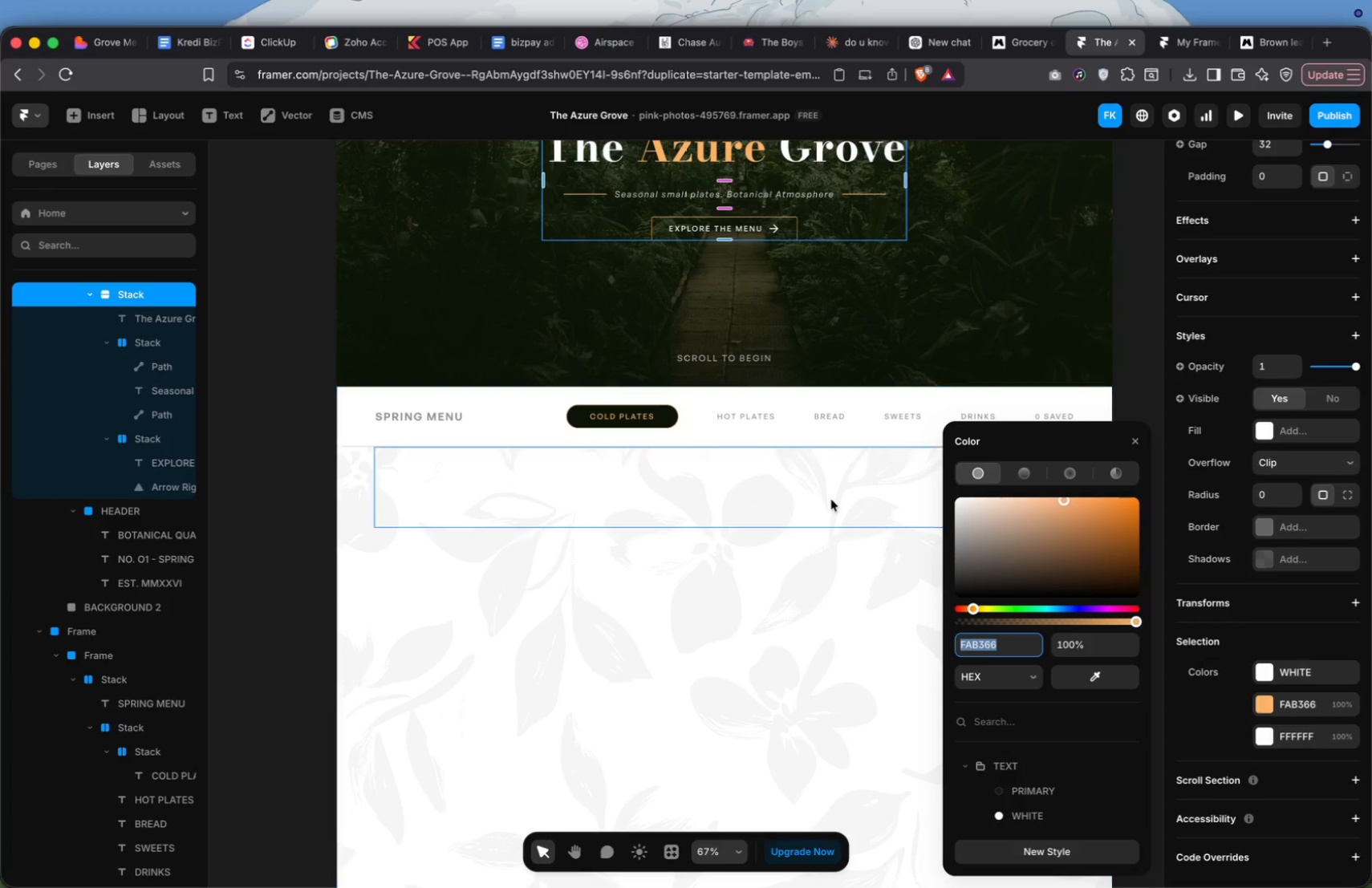 
left_click([807, 476])
 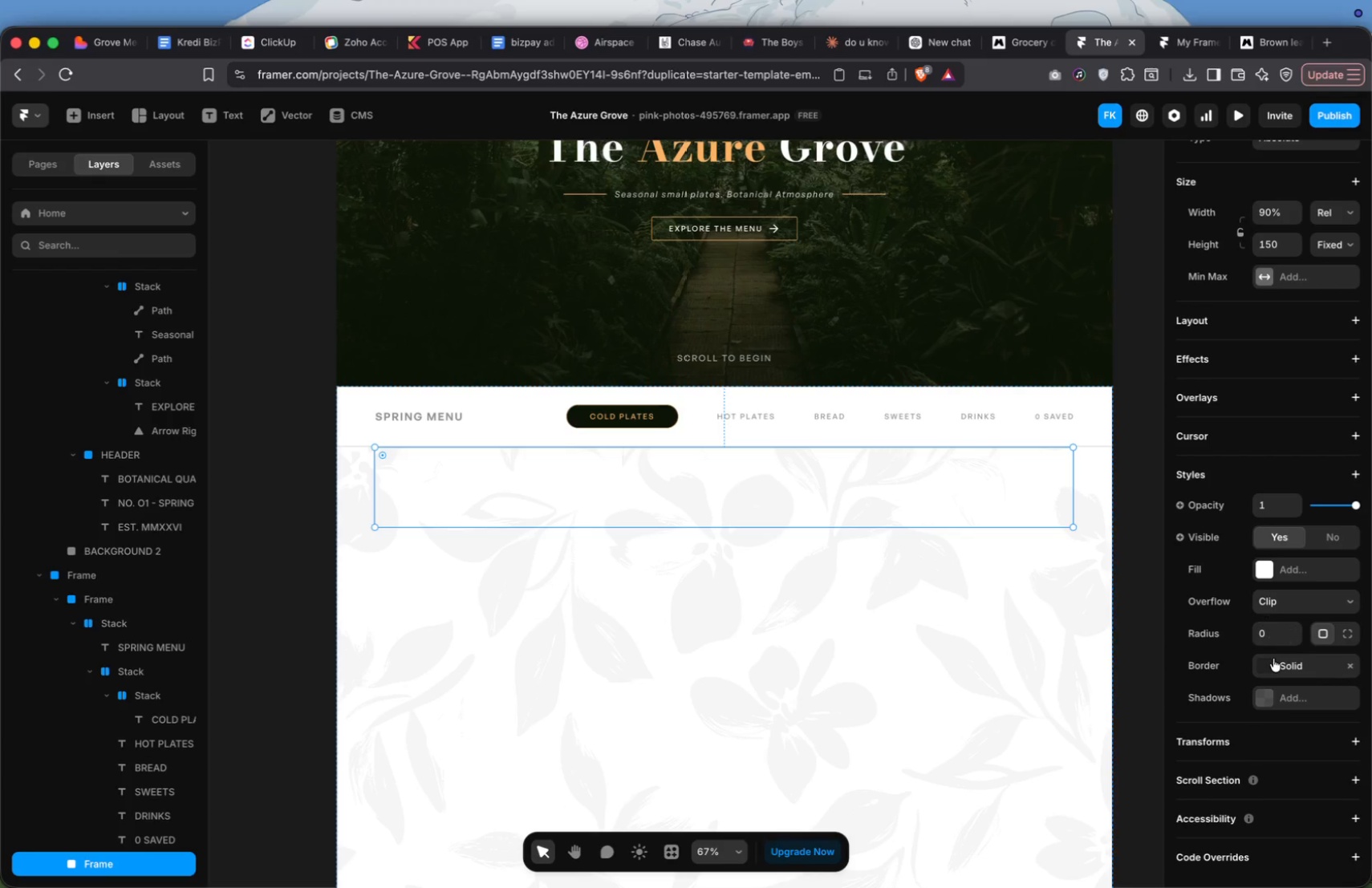 
left_click([1265, 666])
 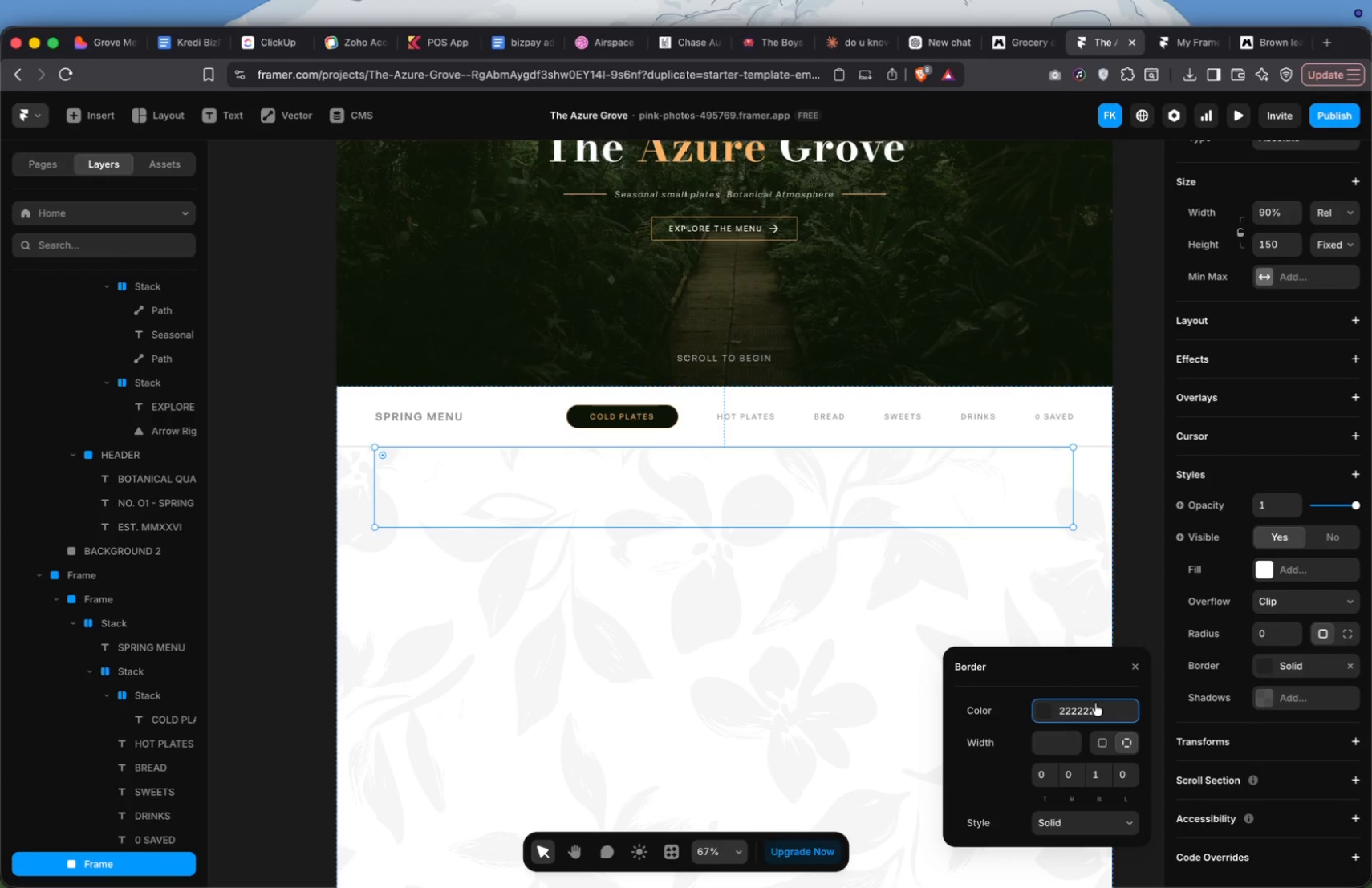 
left_click([1093, 707])
 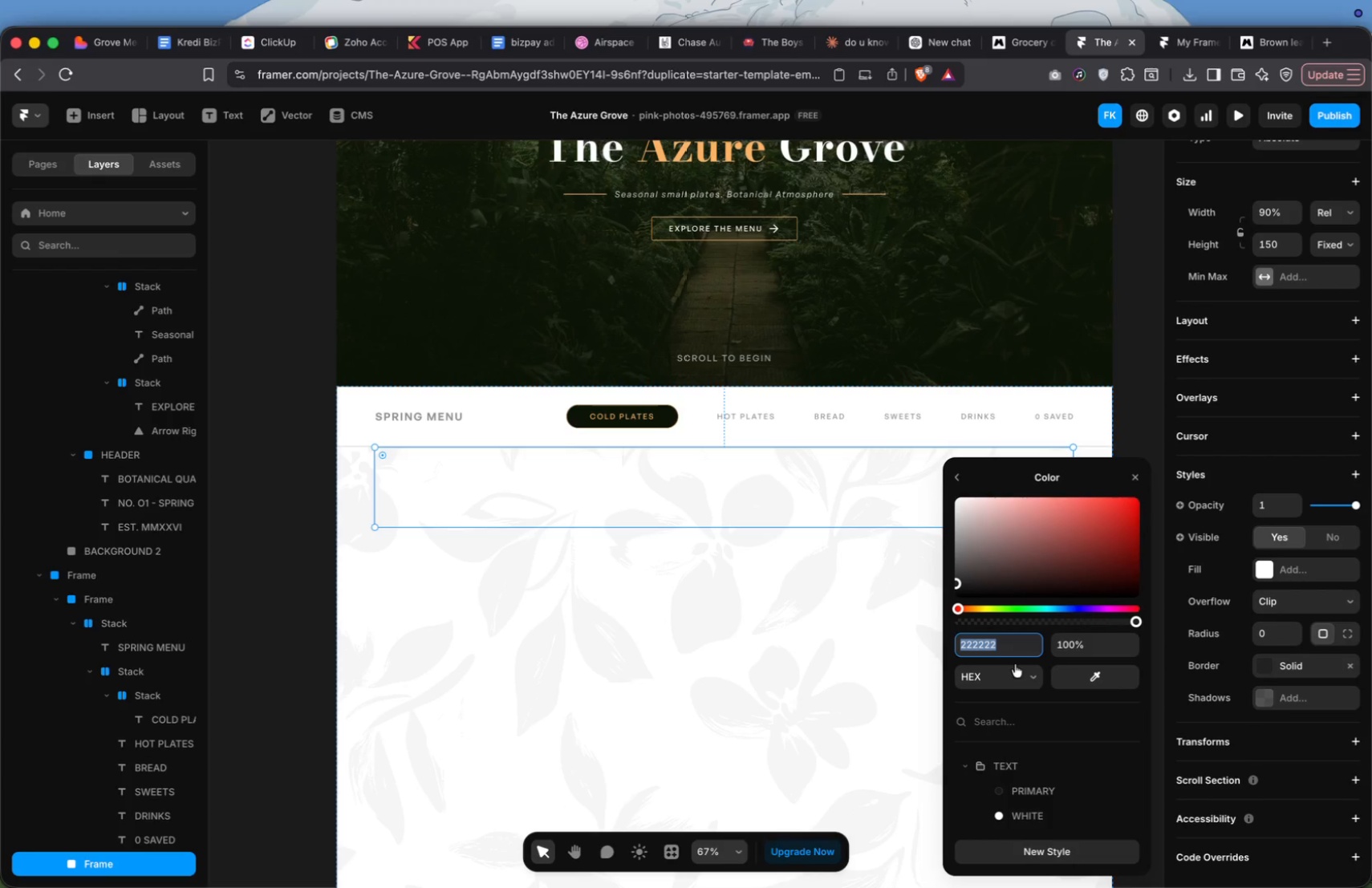 
key(Meta+V)
 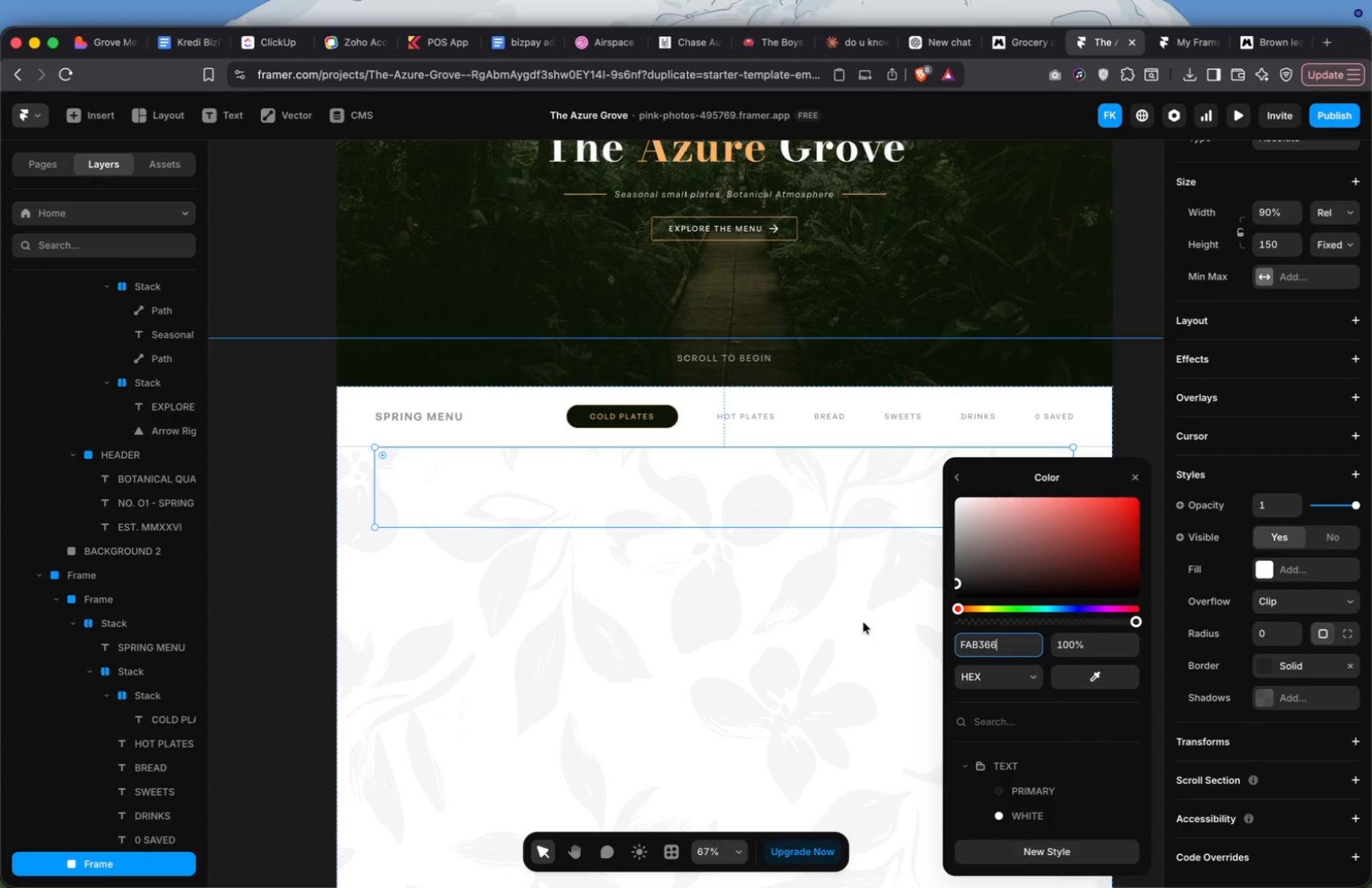 
left_click([842, 612])
 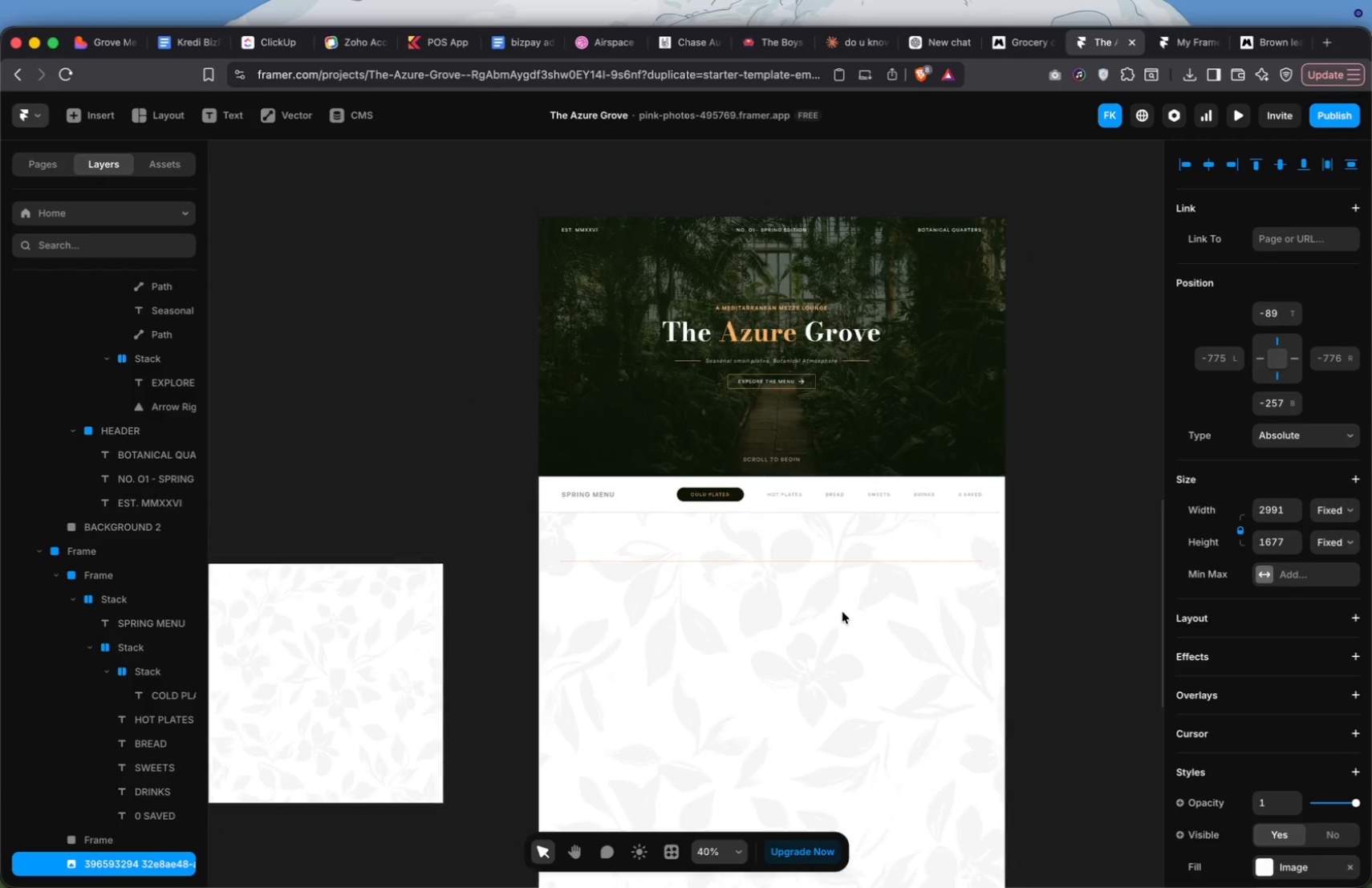 
scroll: coordinate [842, 612], scroll_direction: down, amount: 11.0
 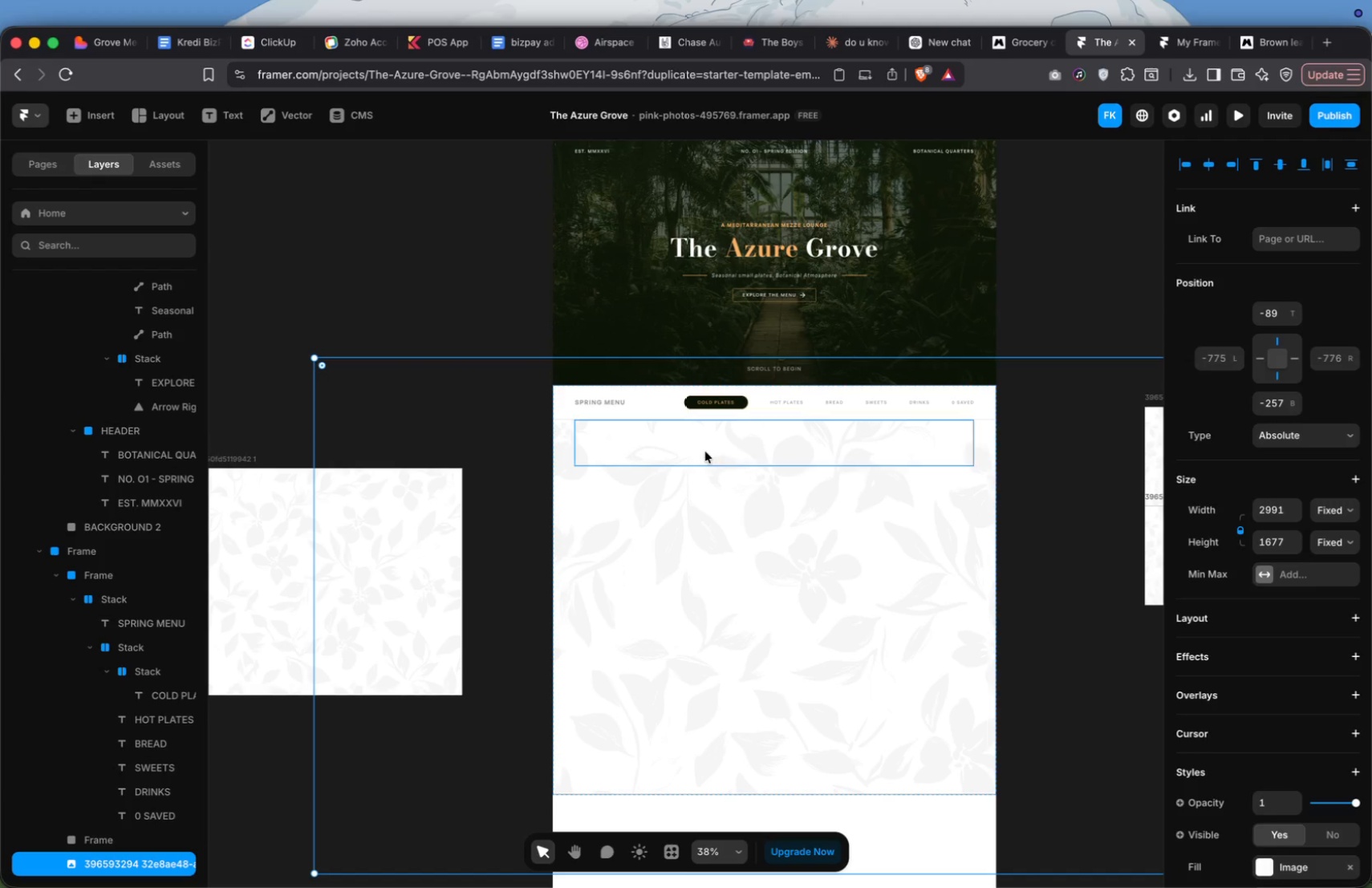 
left_click([703, 451])
 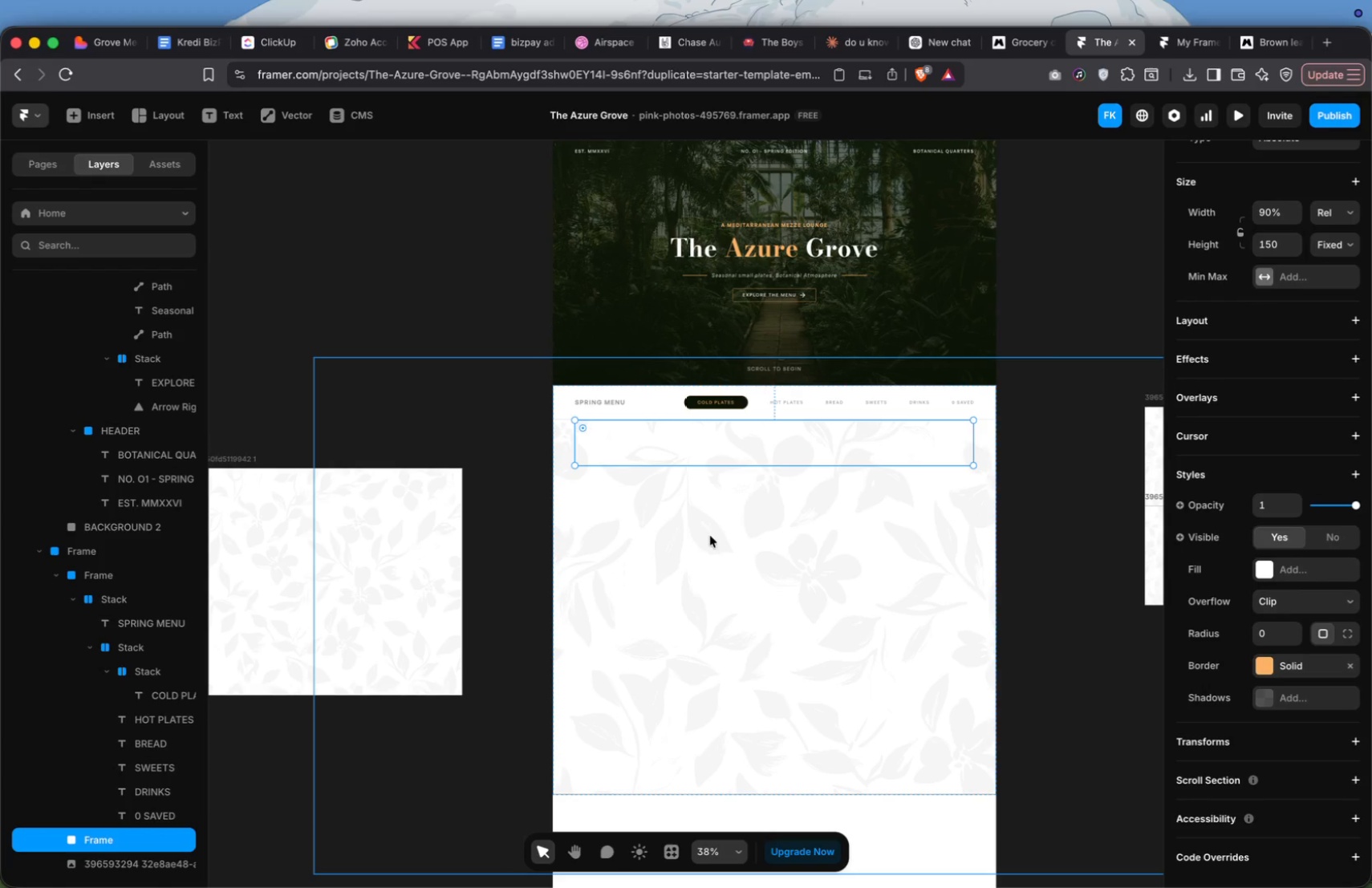 
hold_key(key=CommandLeft, duration=0.52)
 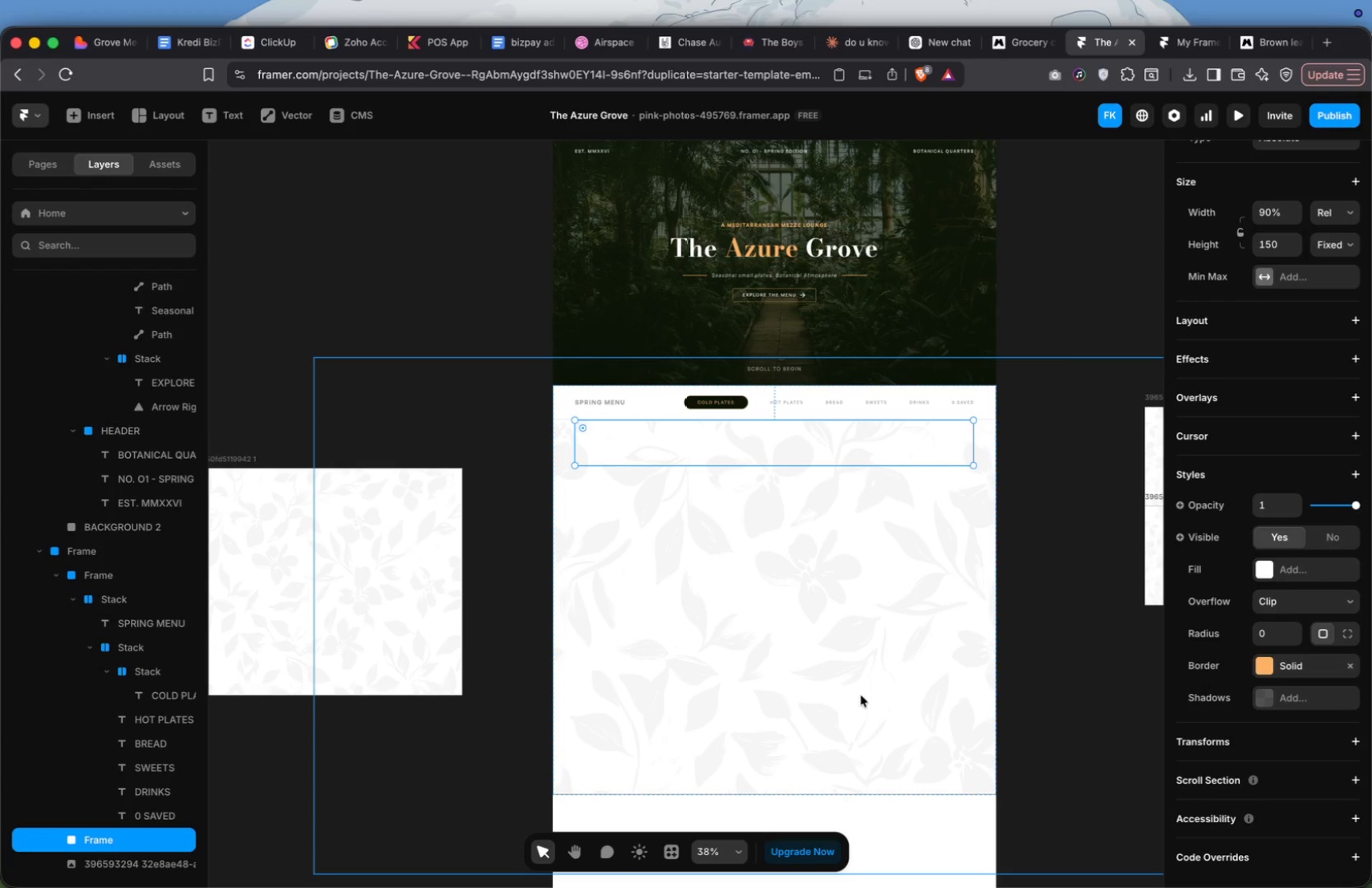 
hold_key(key=CommandLeft, duration=0.82)
left_click([861, 694])
 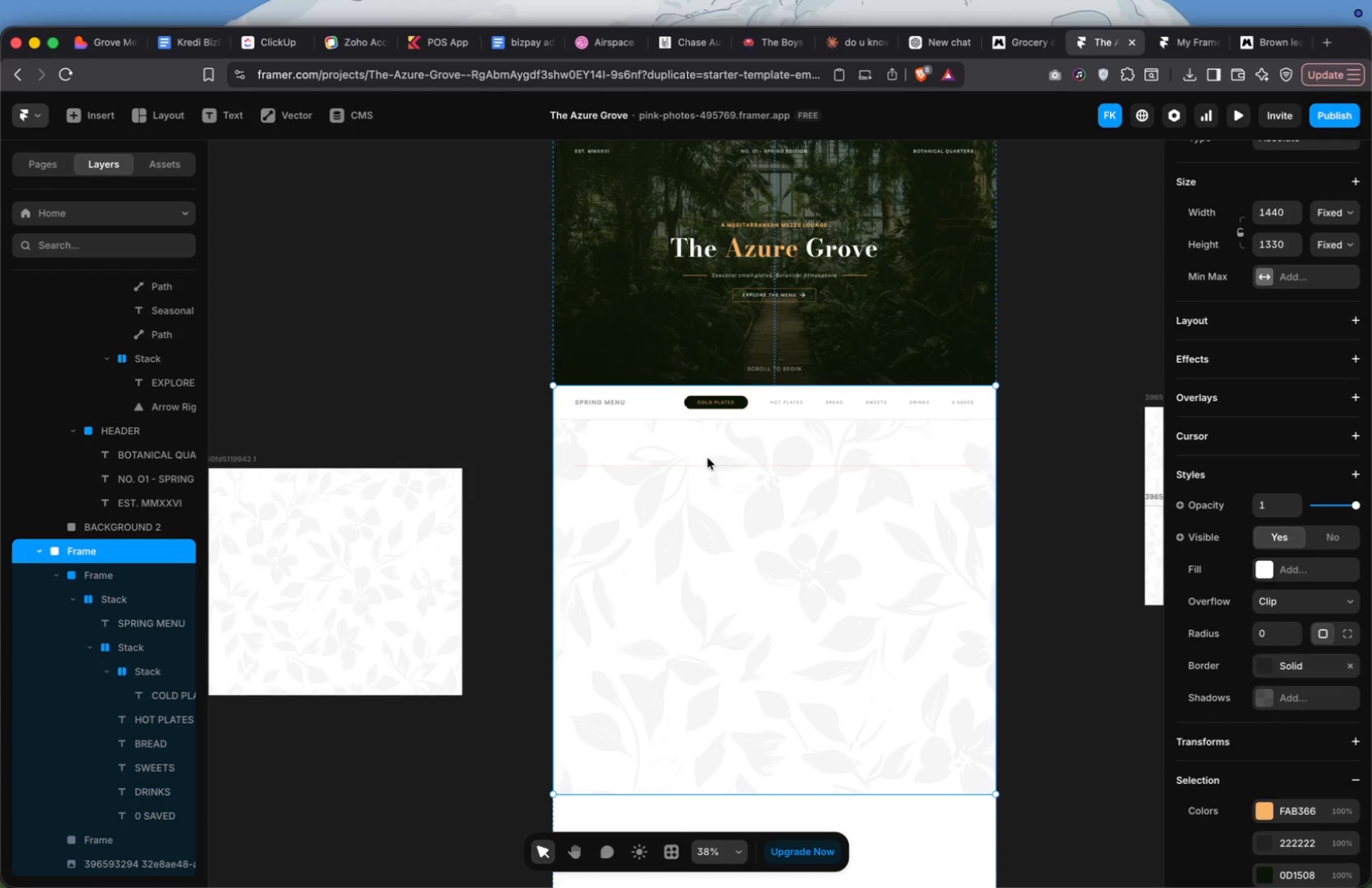 
wait(7.45)
 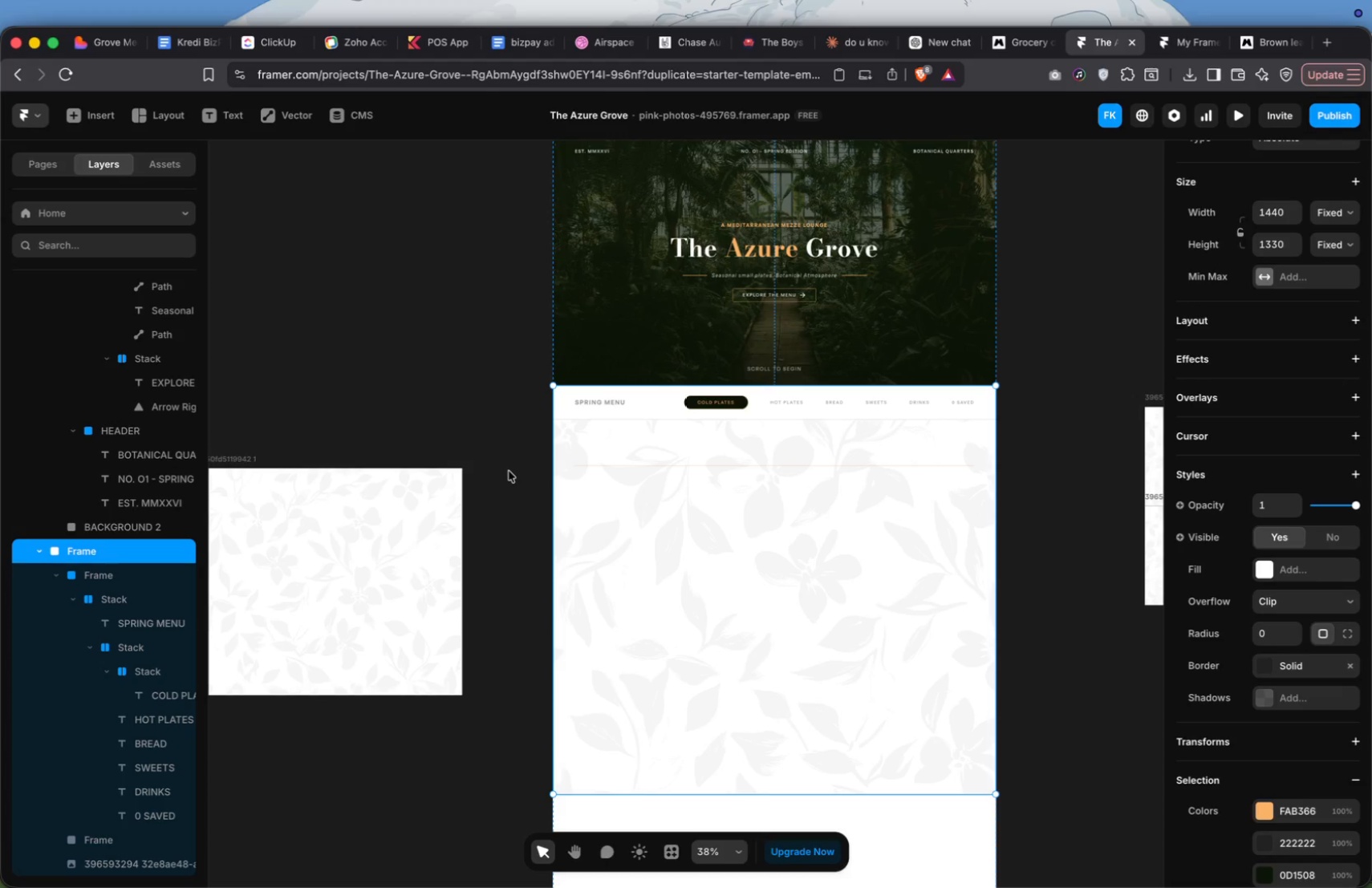 
left_click([756, 457])
 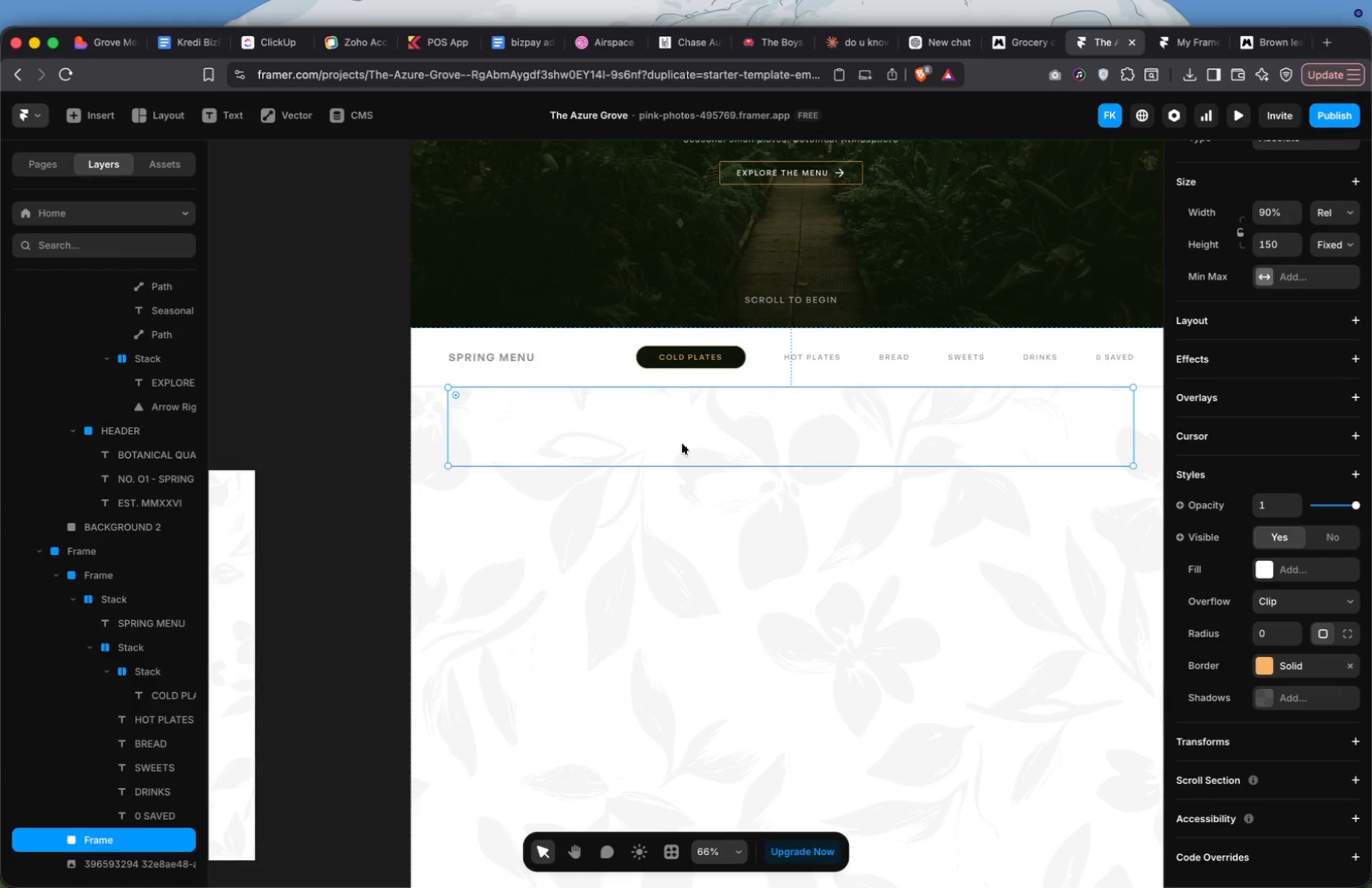 
wait(5.66)
 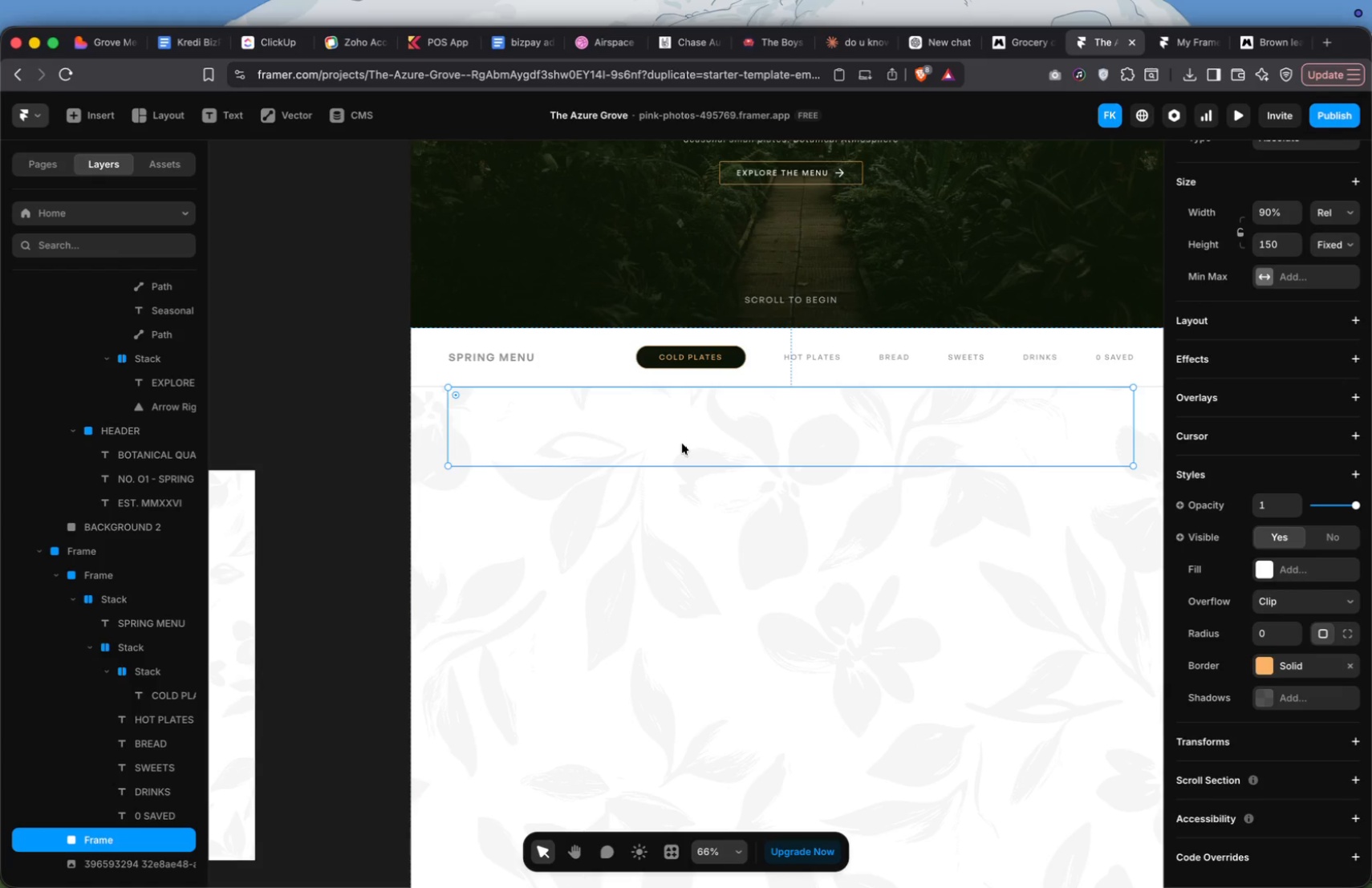 
scroll: coordinate [716, 348], scroll_direction: up, amount: 10.0
 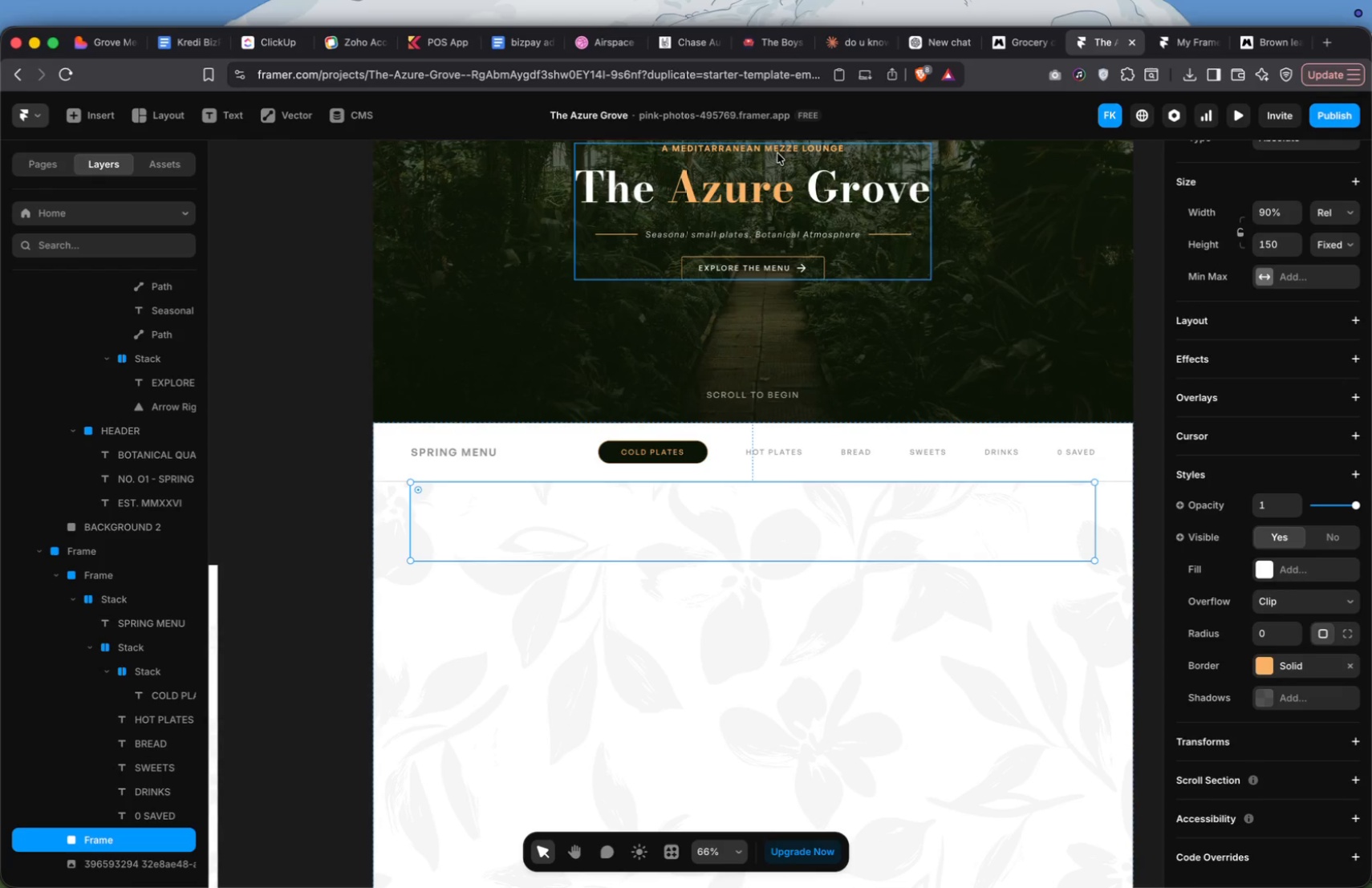 
left_click([778, 152])
 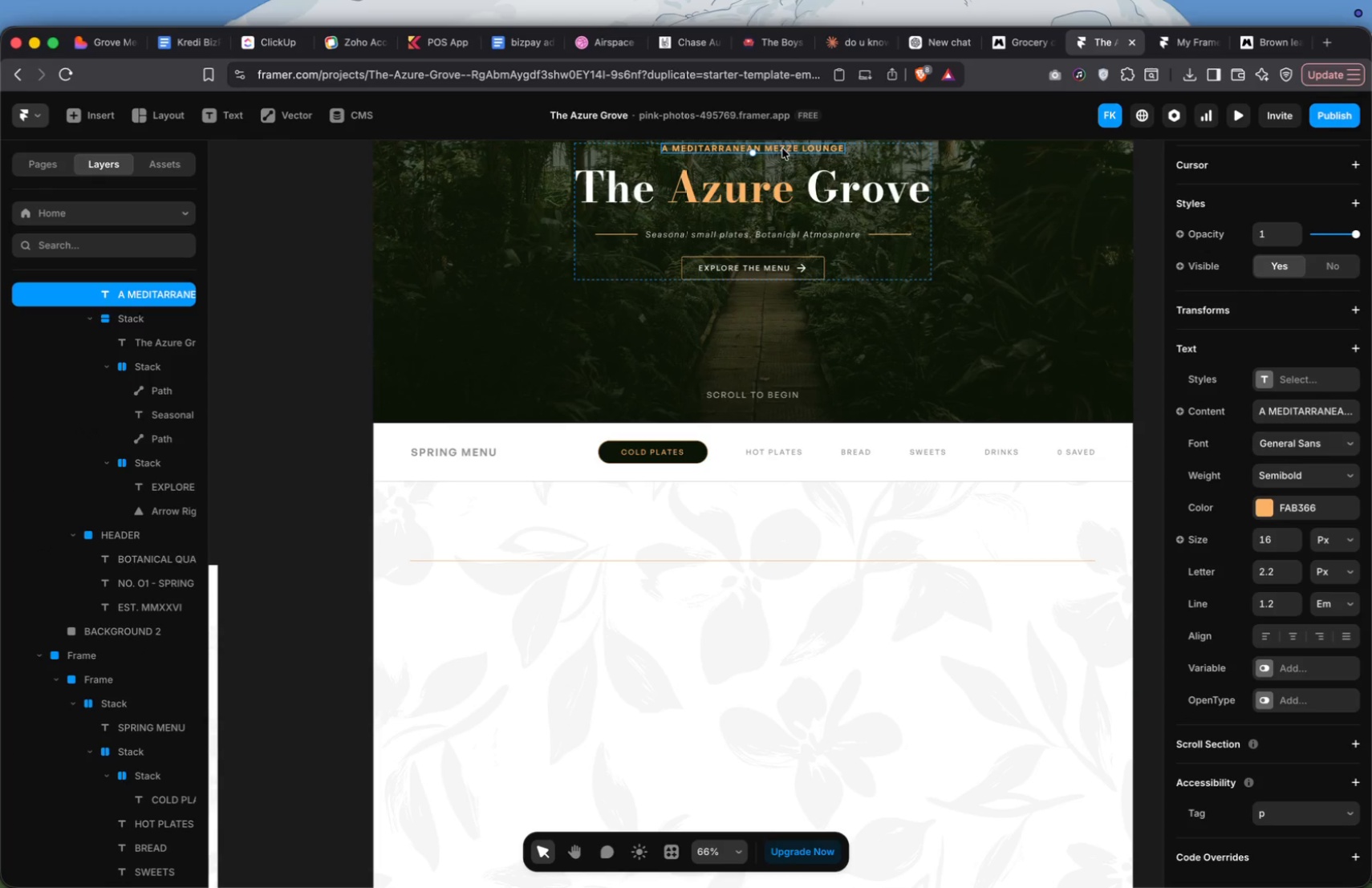 
hold_key(key=OptionLeft, duration=2.74)
left_click_drag(start_coordinate=[783, 148], to_coordinate=[533, 501])
 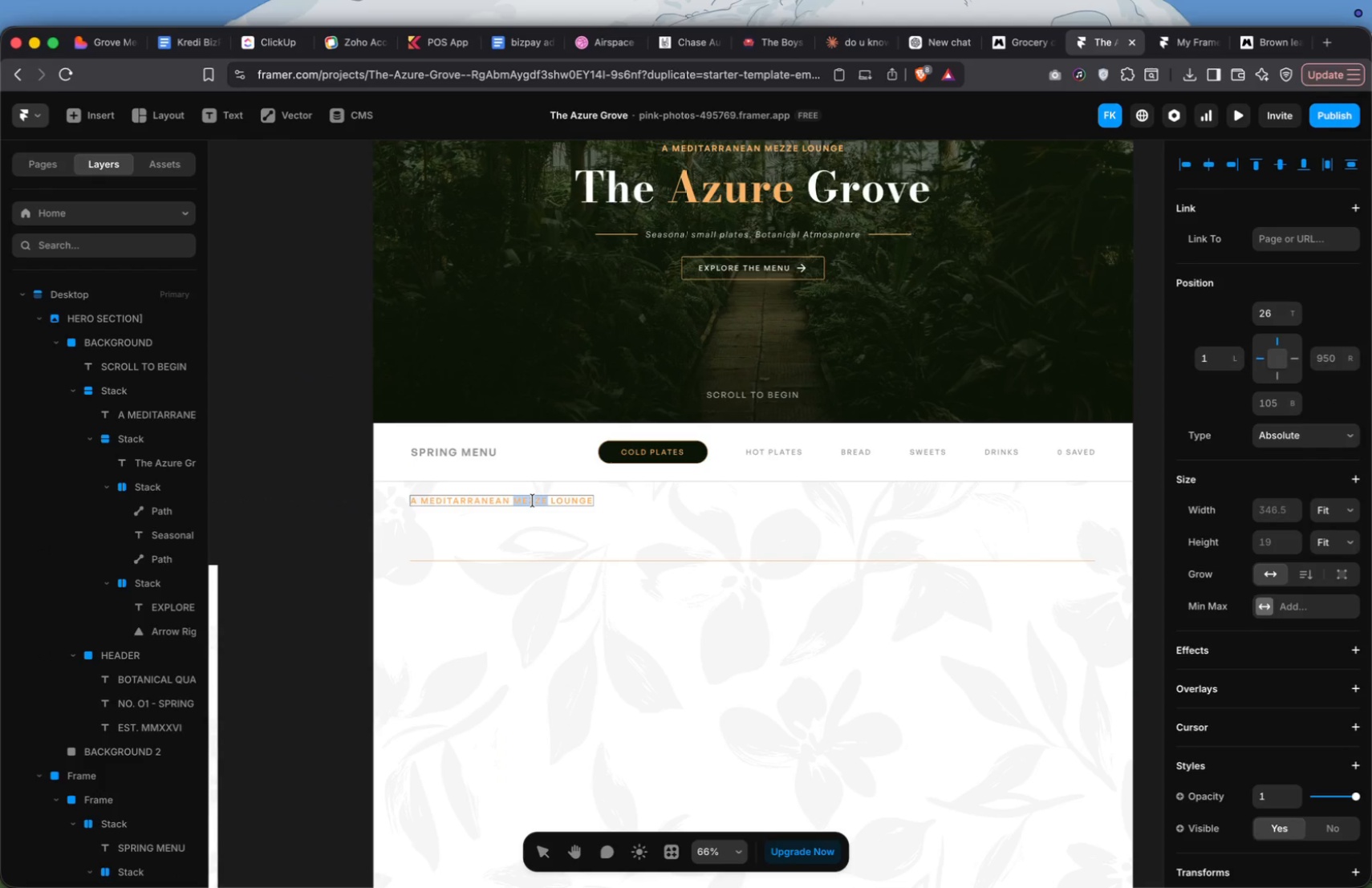 
key(Meta+CommandLeft)
 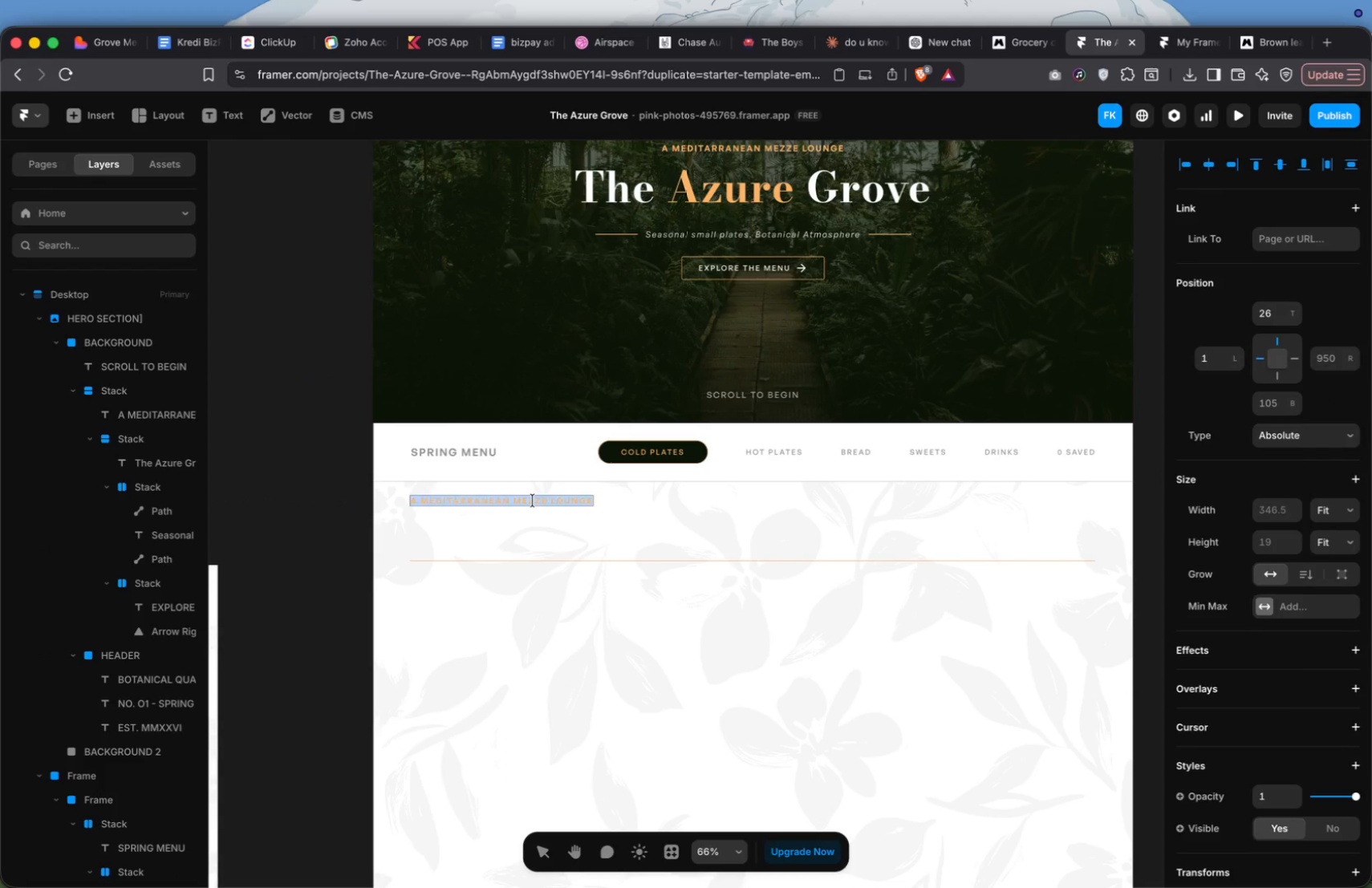 
key(Meta+A)
 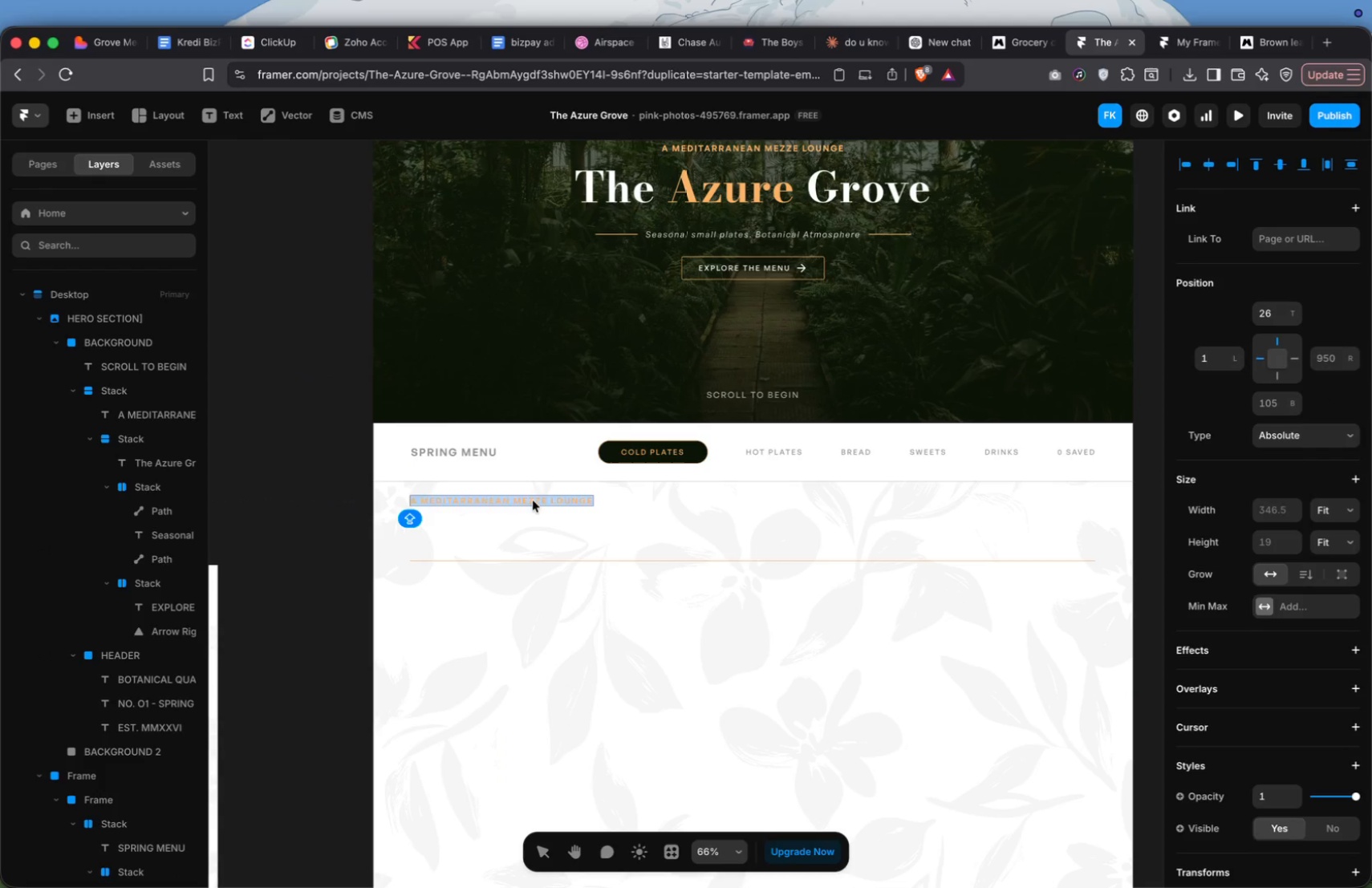 
type(CHAPTER 01)
 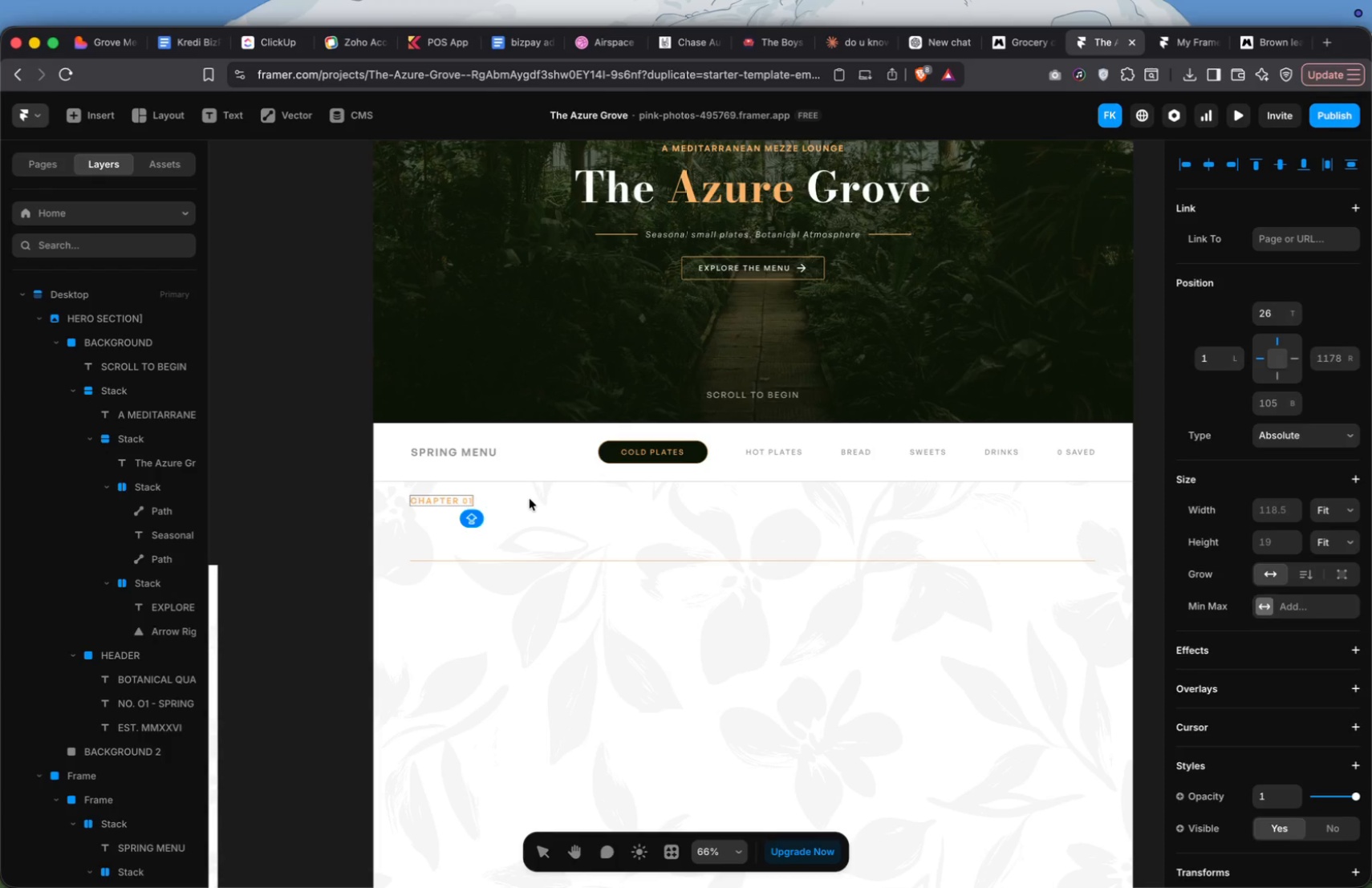 
left_click([532, 501])
 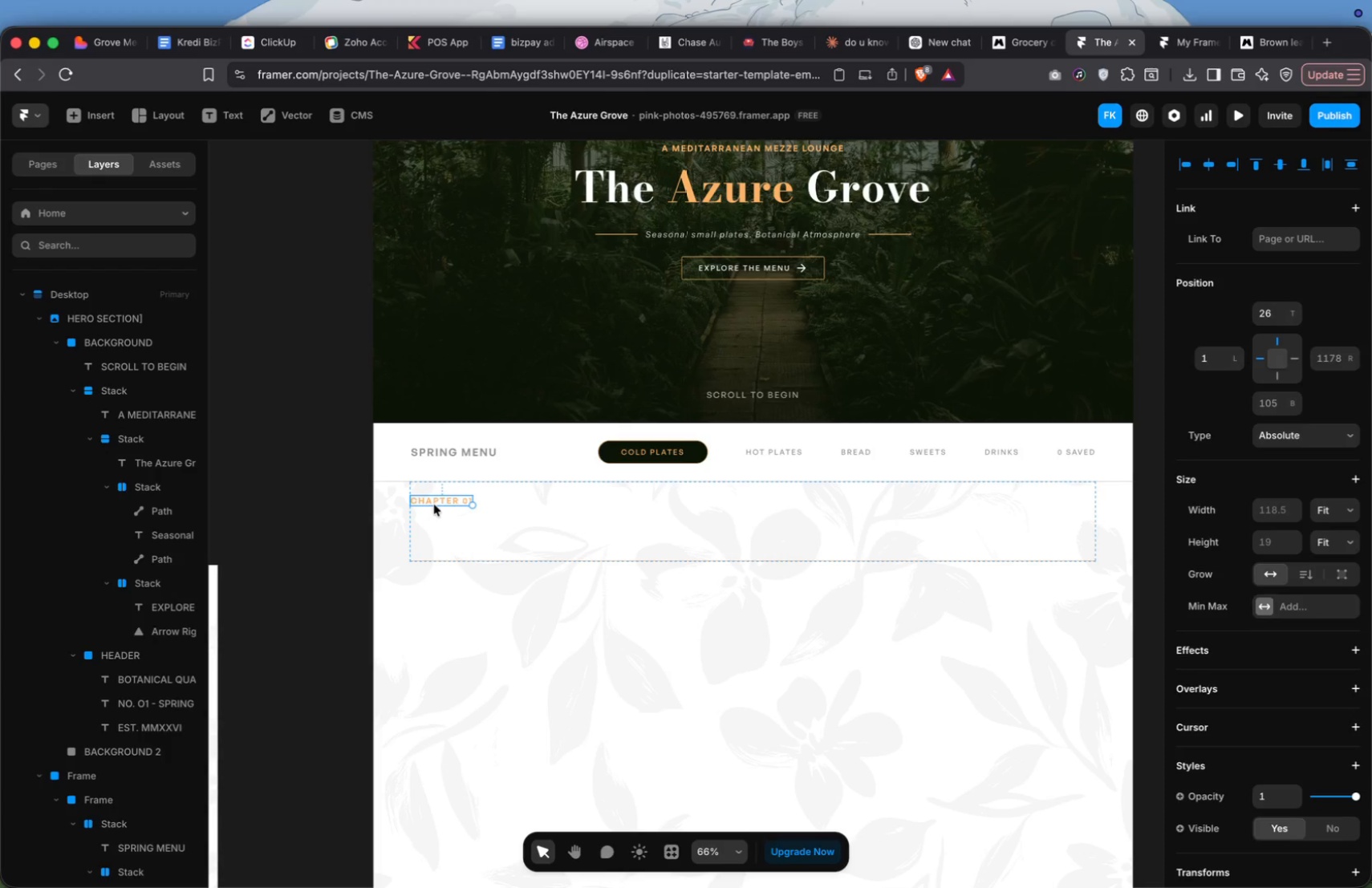 
left_click_drag(start_coordinate=[435, 504], to_coordinate=[435, 511])
 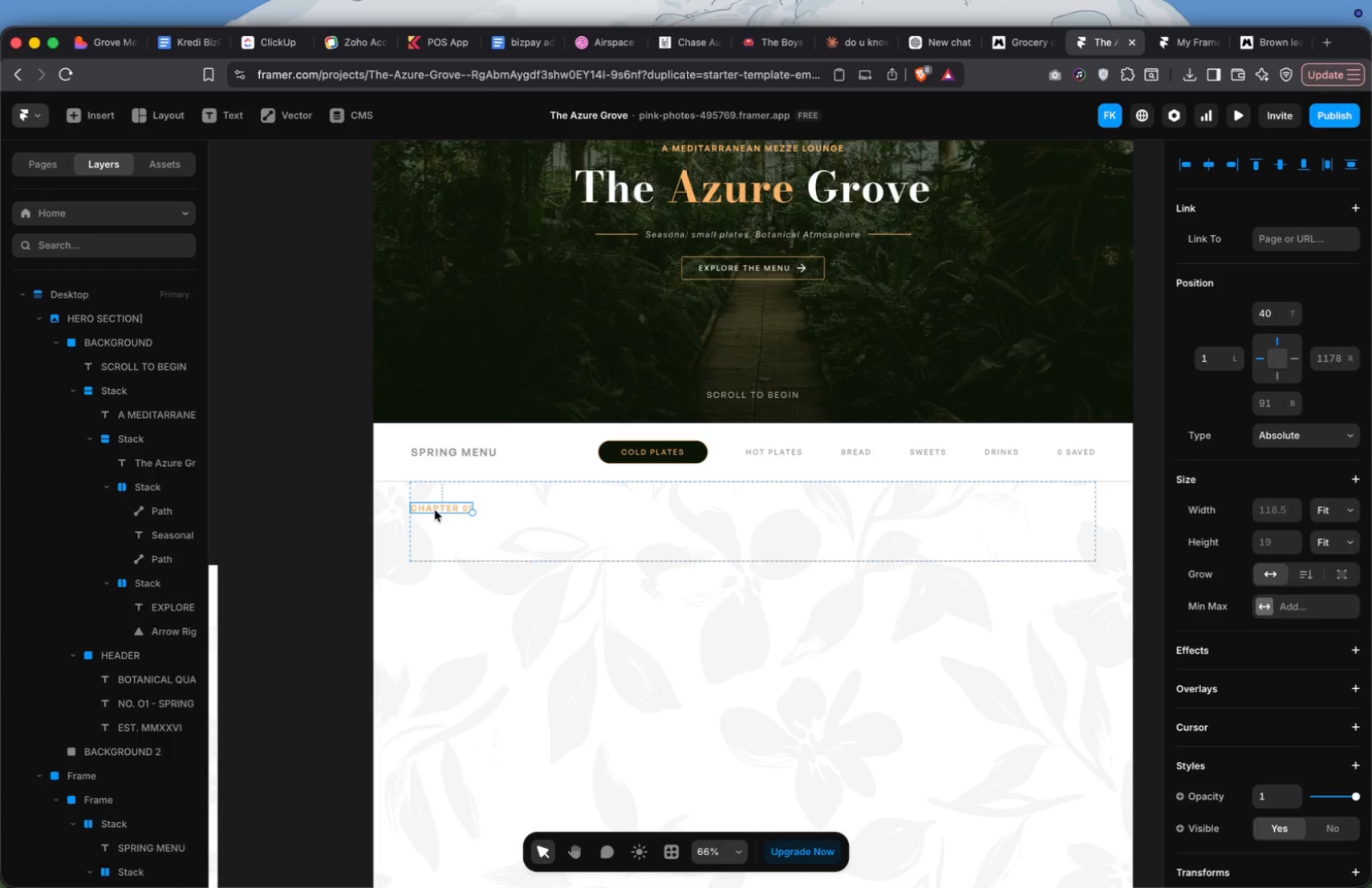 
hold_key(key=OptionLeft, duration=1.09)
left_click_drag(start_coordinate=[435, 510], to_coordinate=[435, 534])
 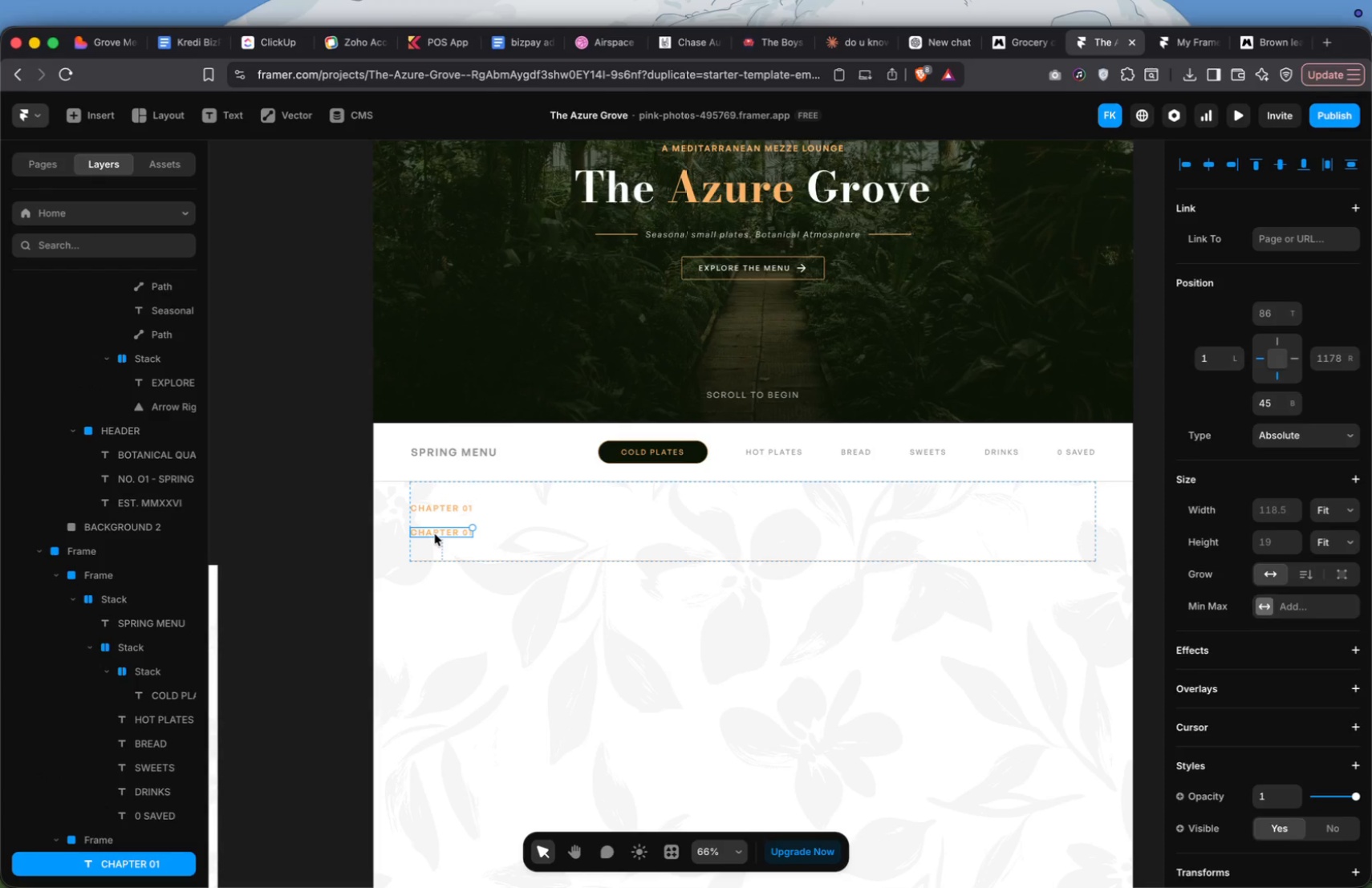 
double_click([435, 534])
 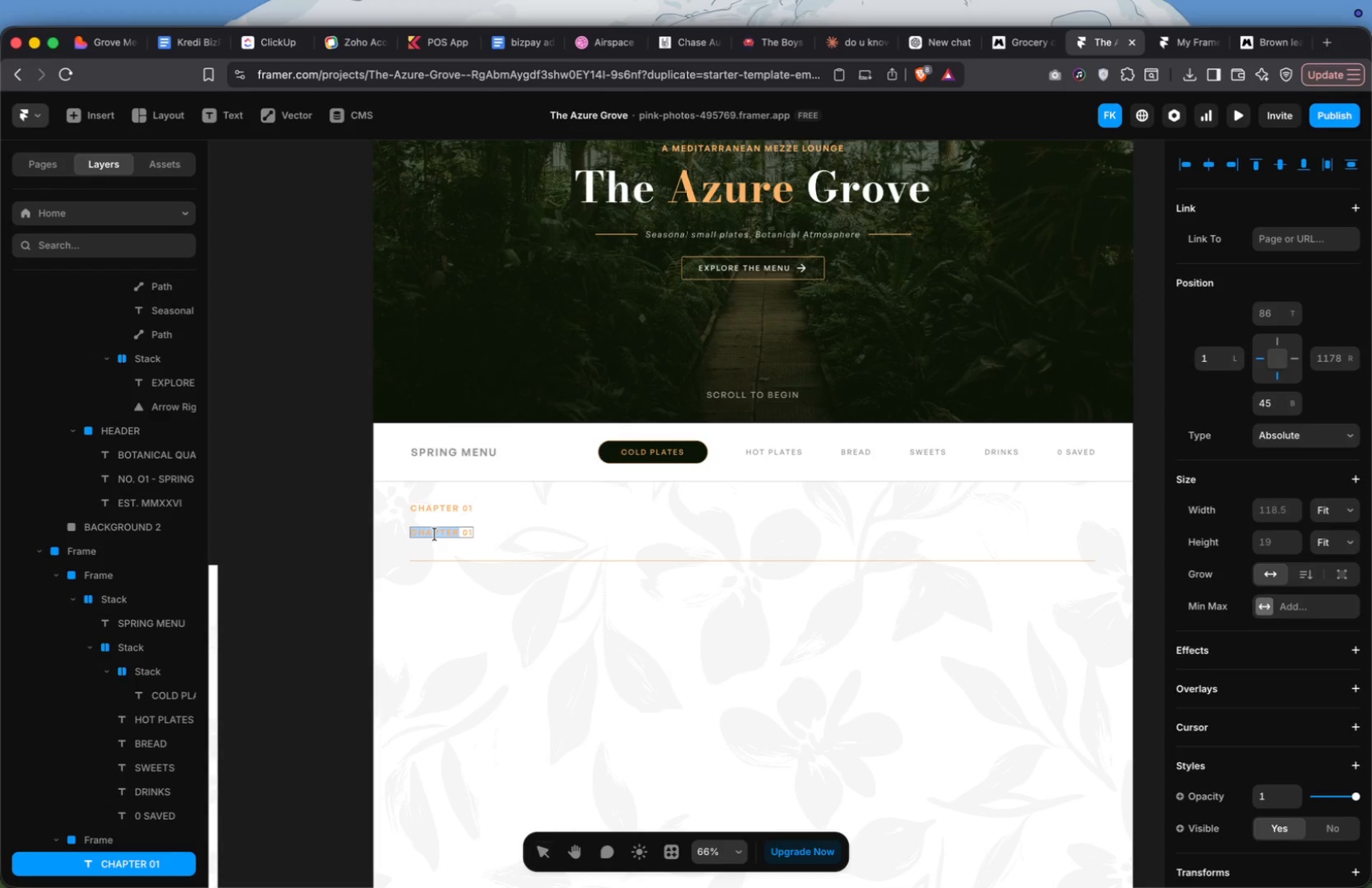 
key(Meta+CommandLeft)
 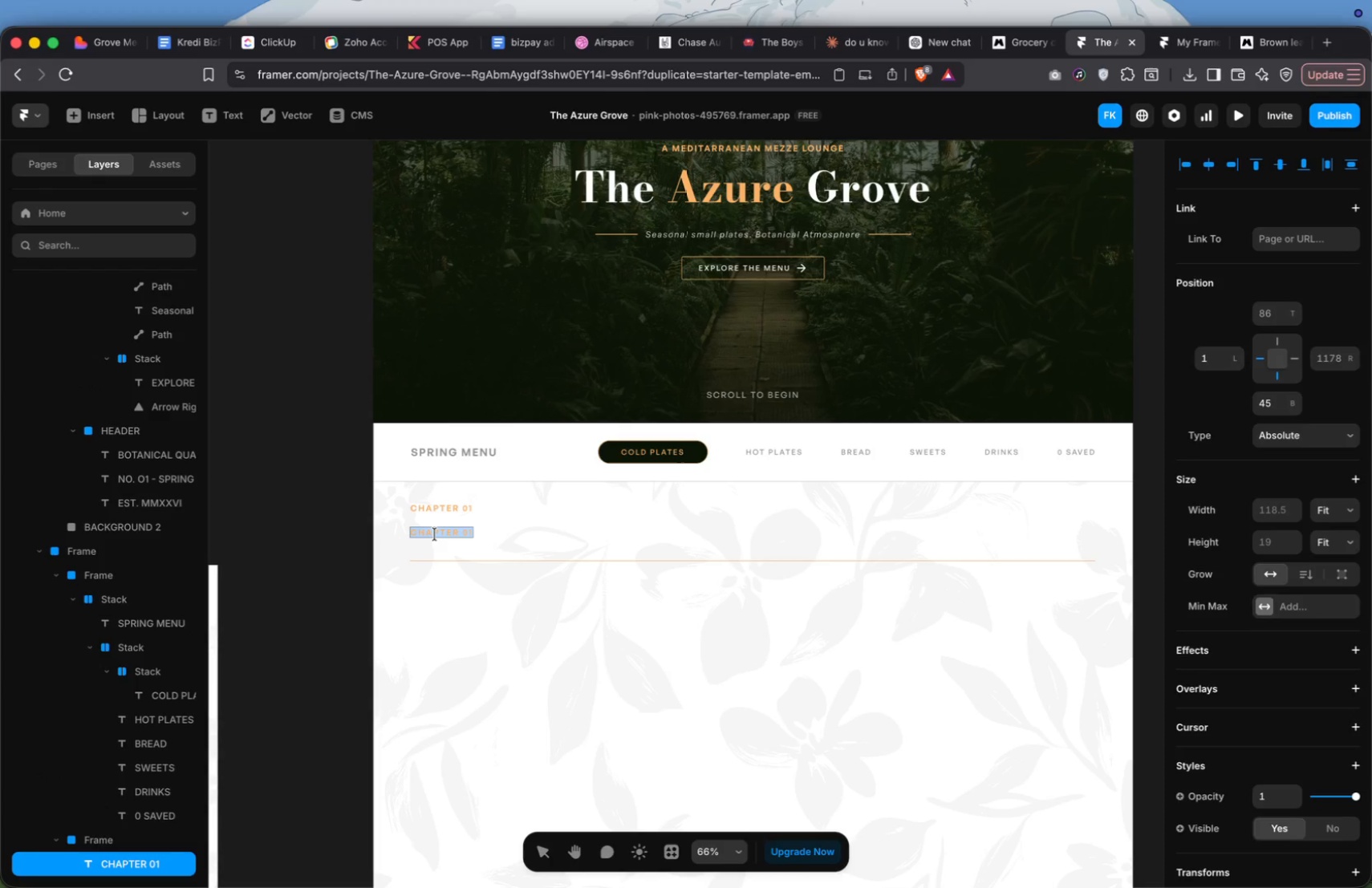 
key(Meta+A)
 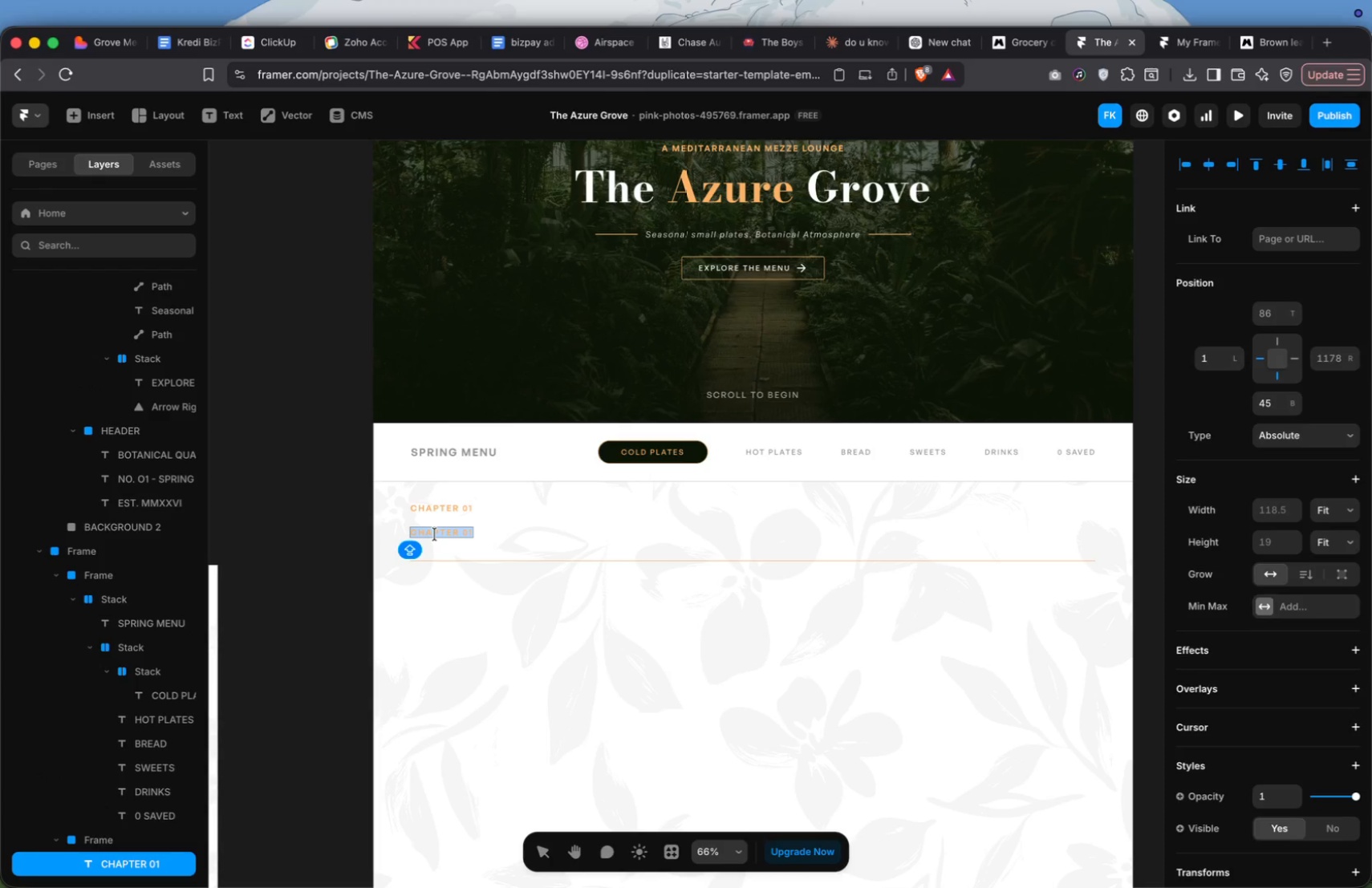 
type(Cold Plates)
 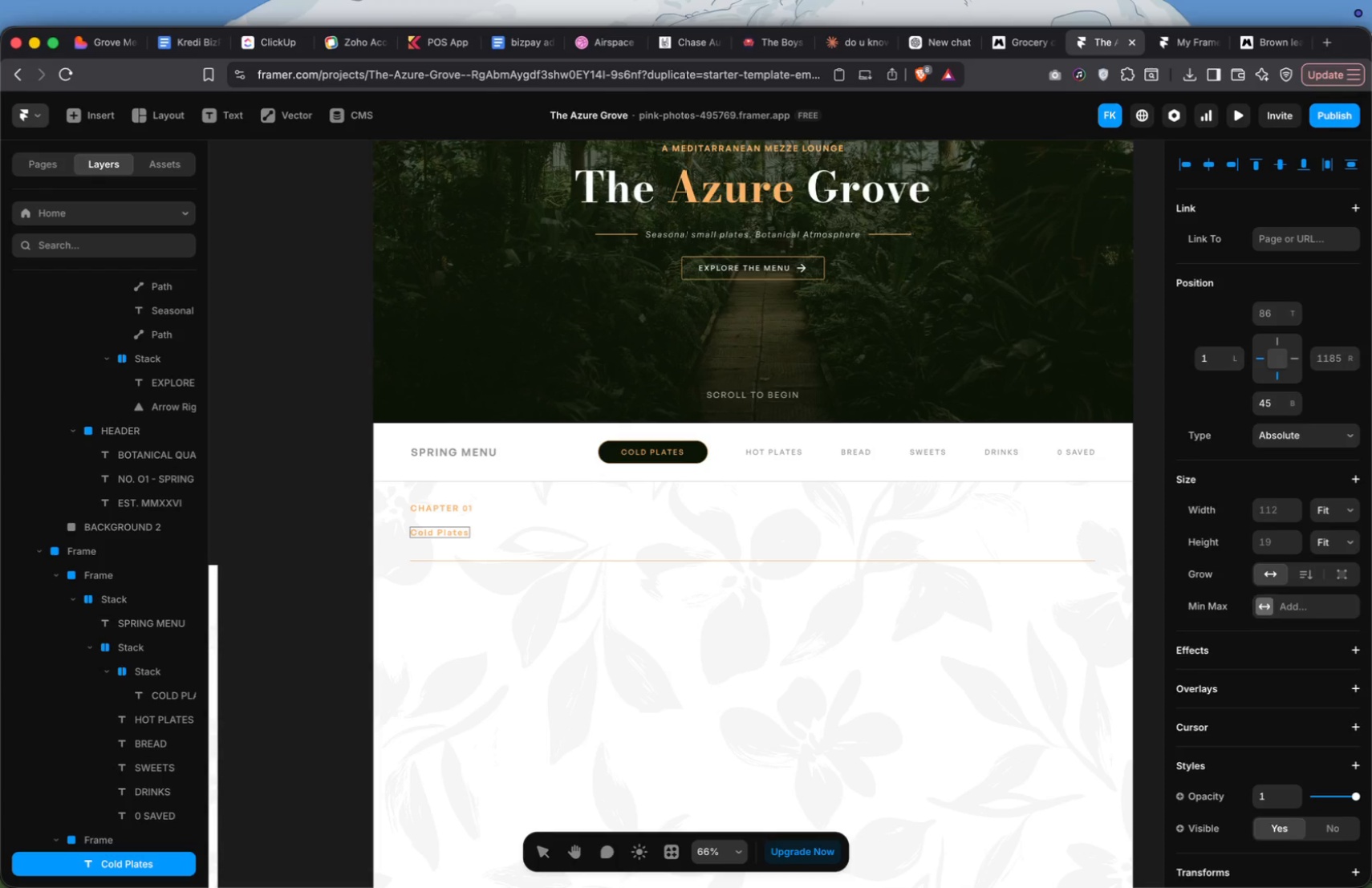 
left_click([555, 524])
 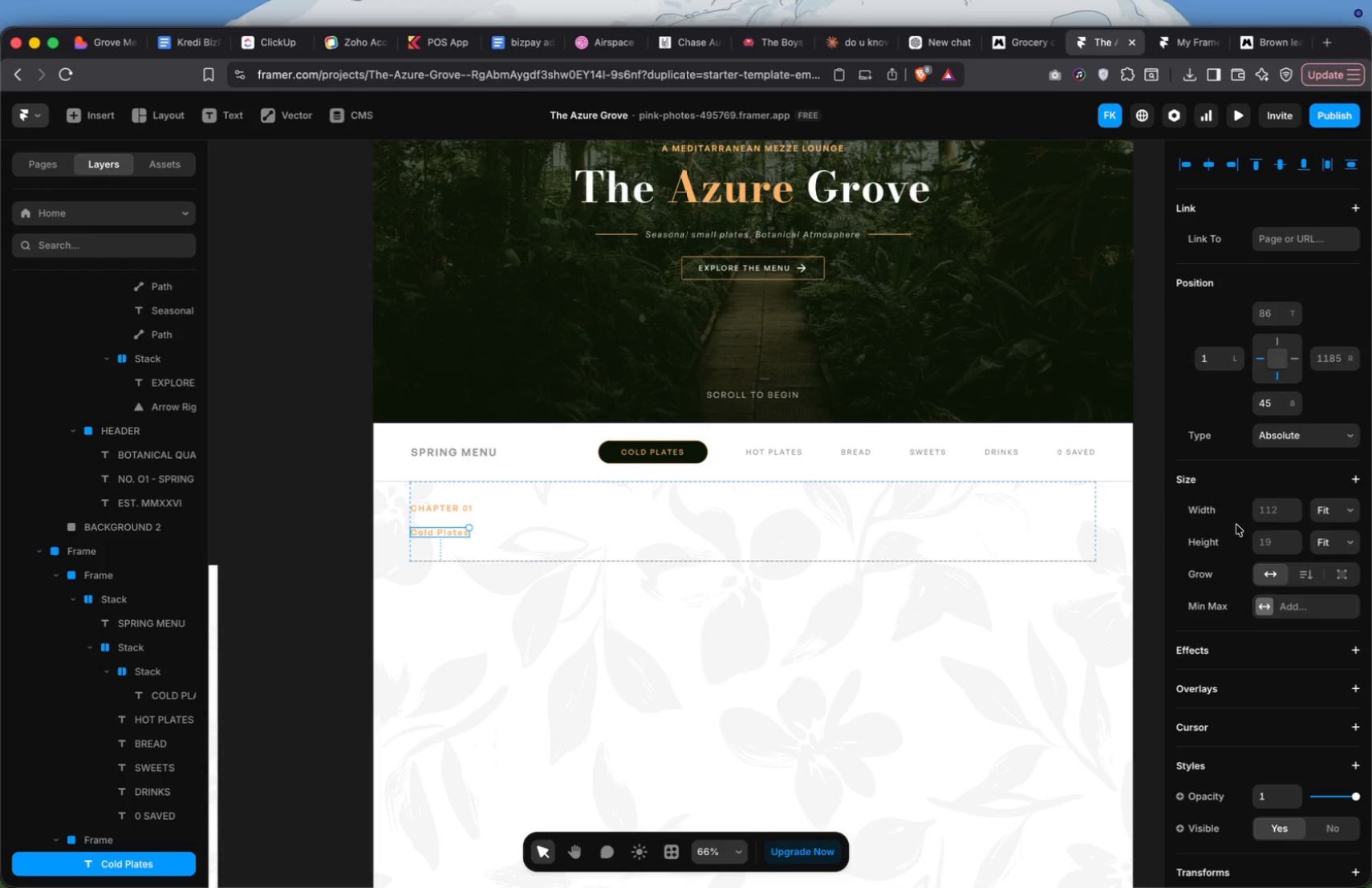 
scroll: coordinate [1265, 532], scroll_direction: down, amount: 81.0
 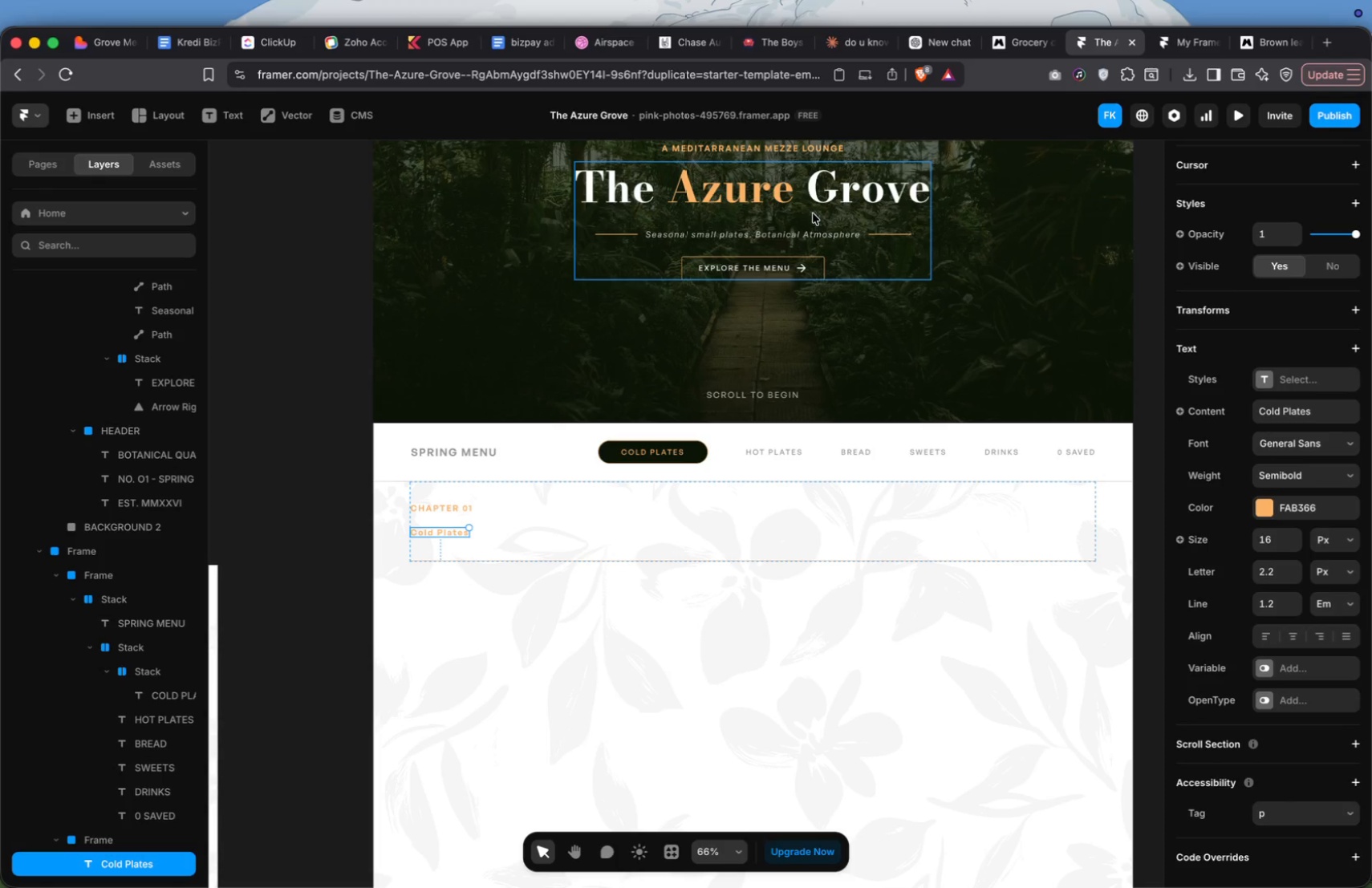 
left_click([815, 201])
 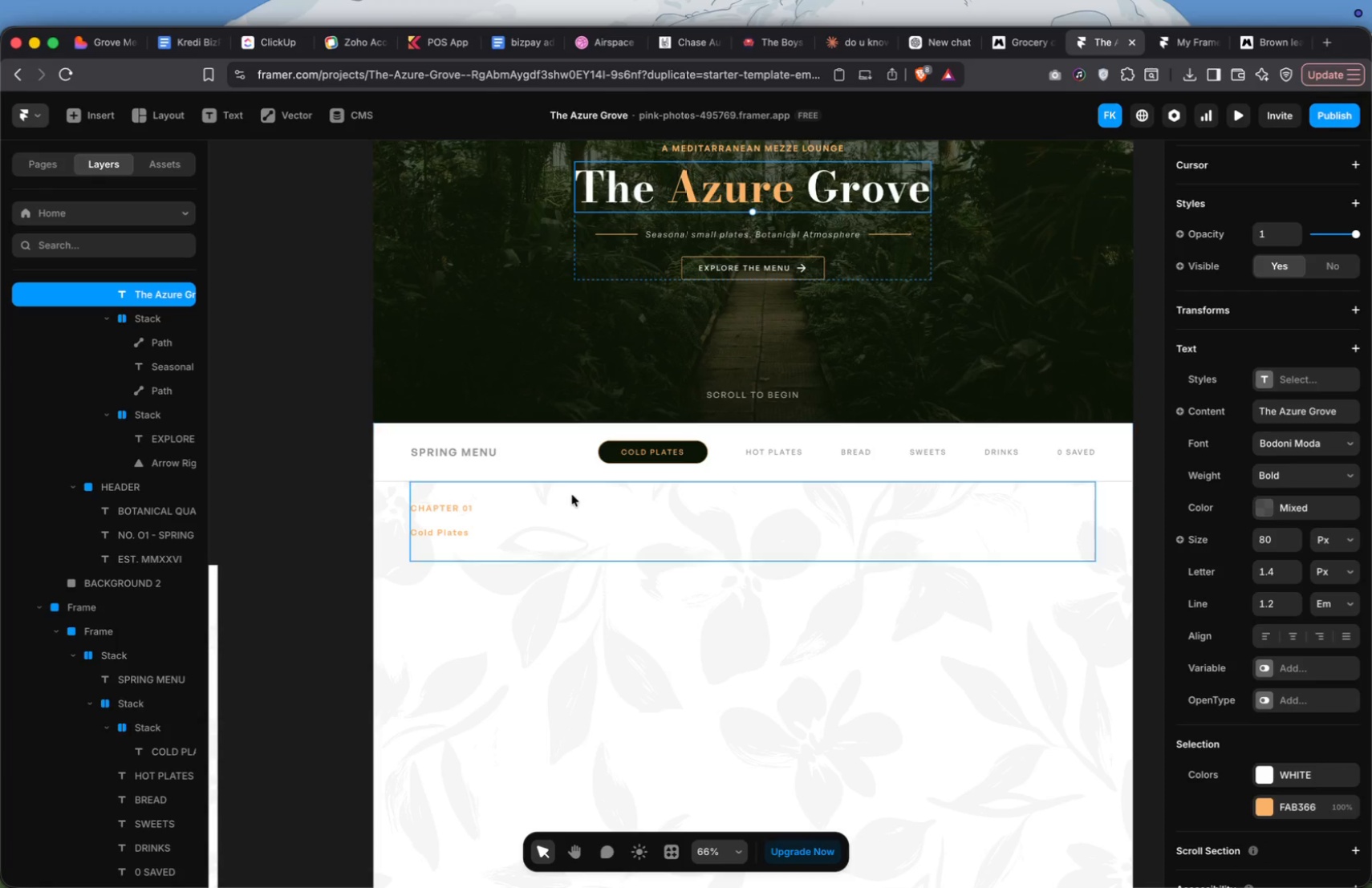 
left_click([461, 532])
 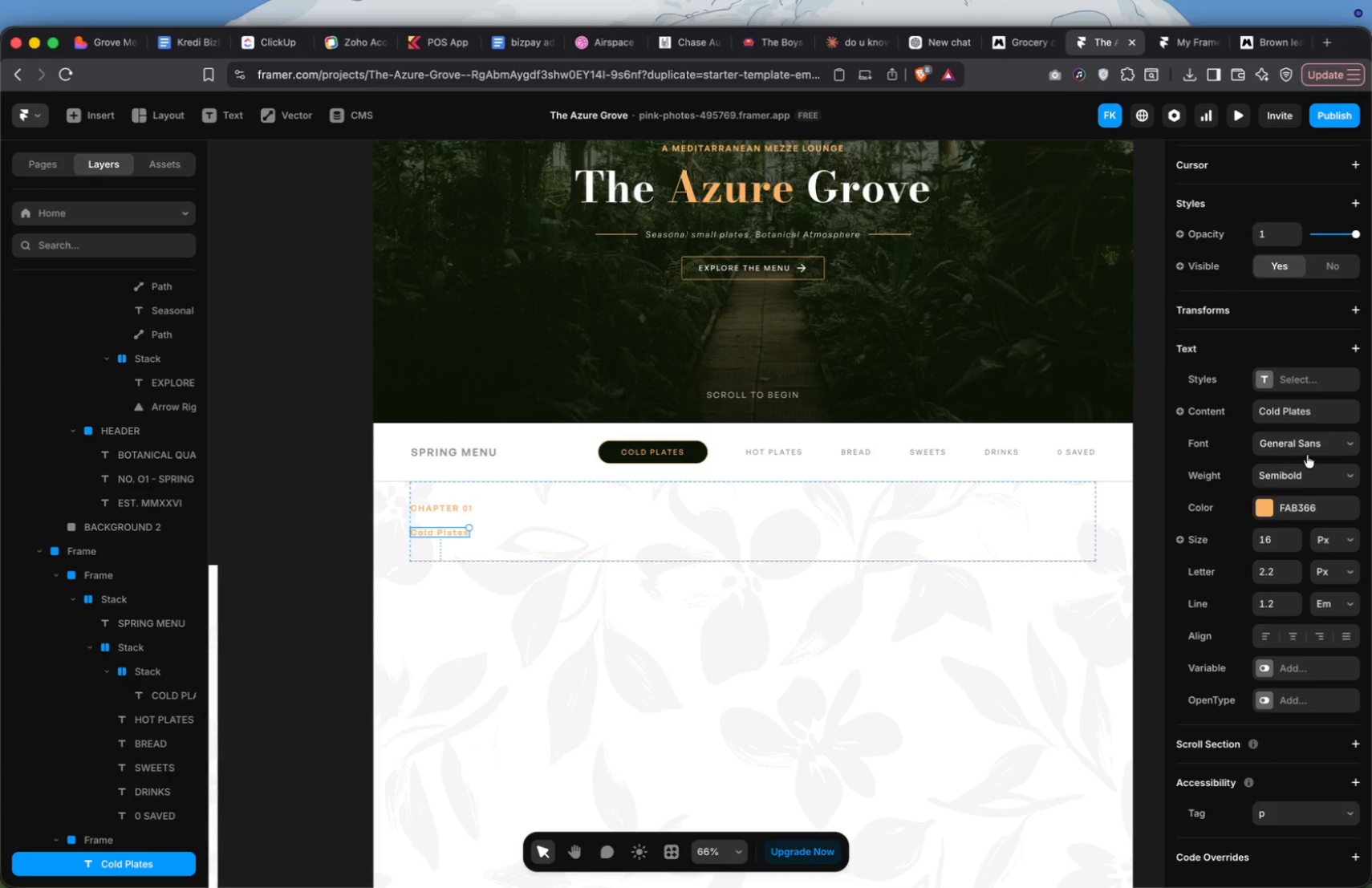 
left_click([1307, 453])
 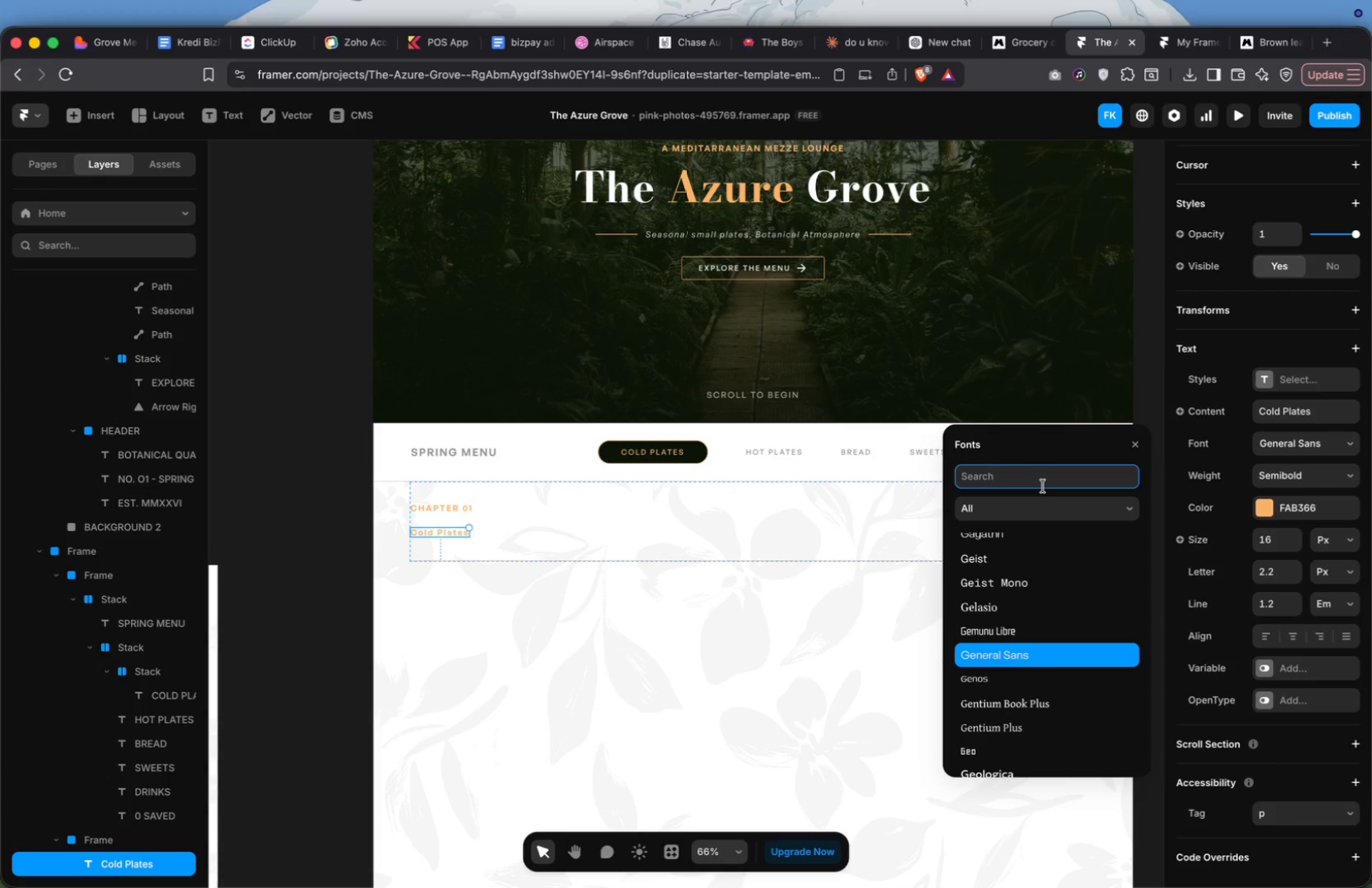 
type(bodo)
 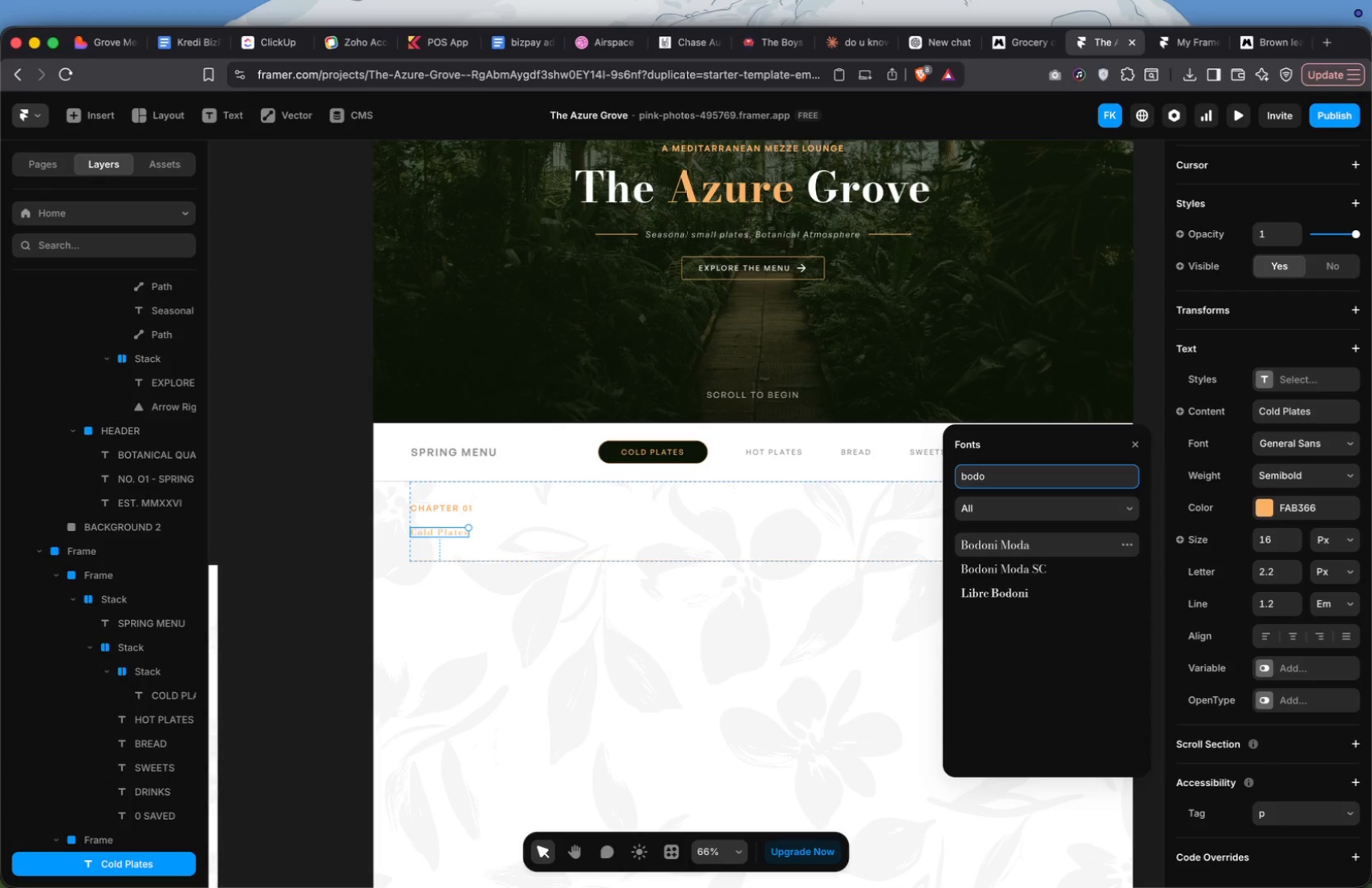 
key(Enter)
 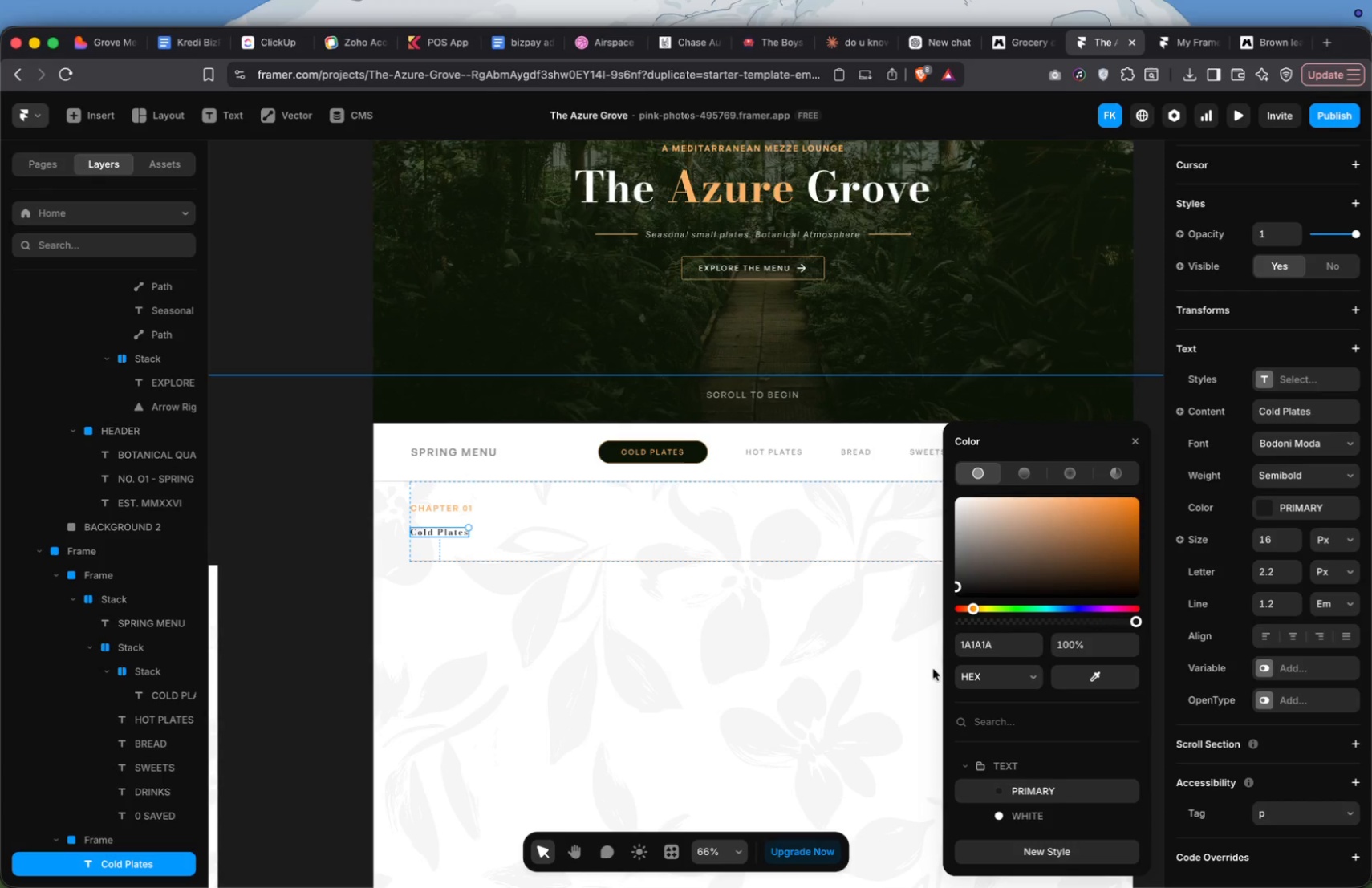 
wait(10.11)
 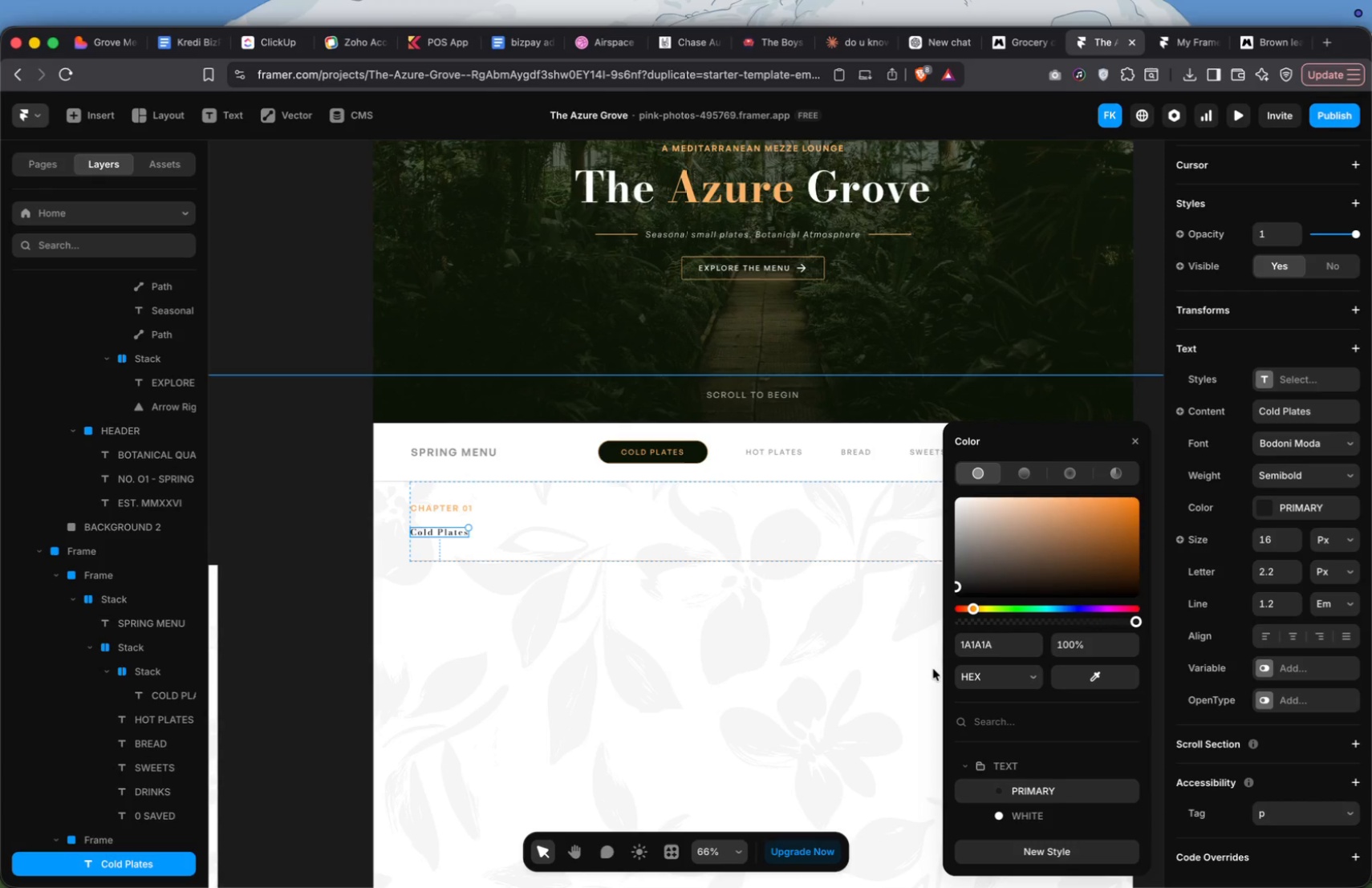 
left_click([1287, 535])
 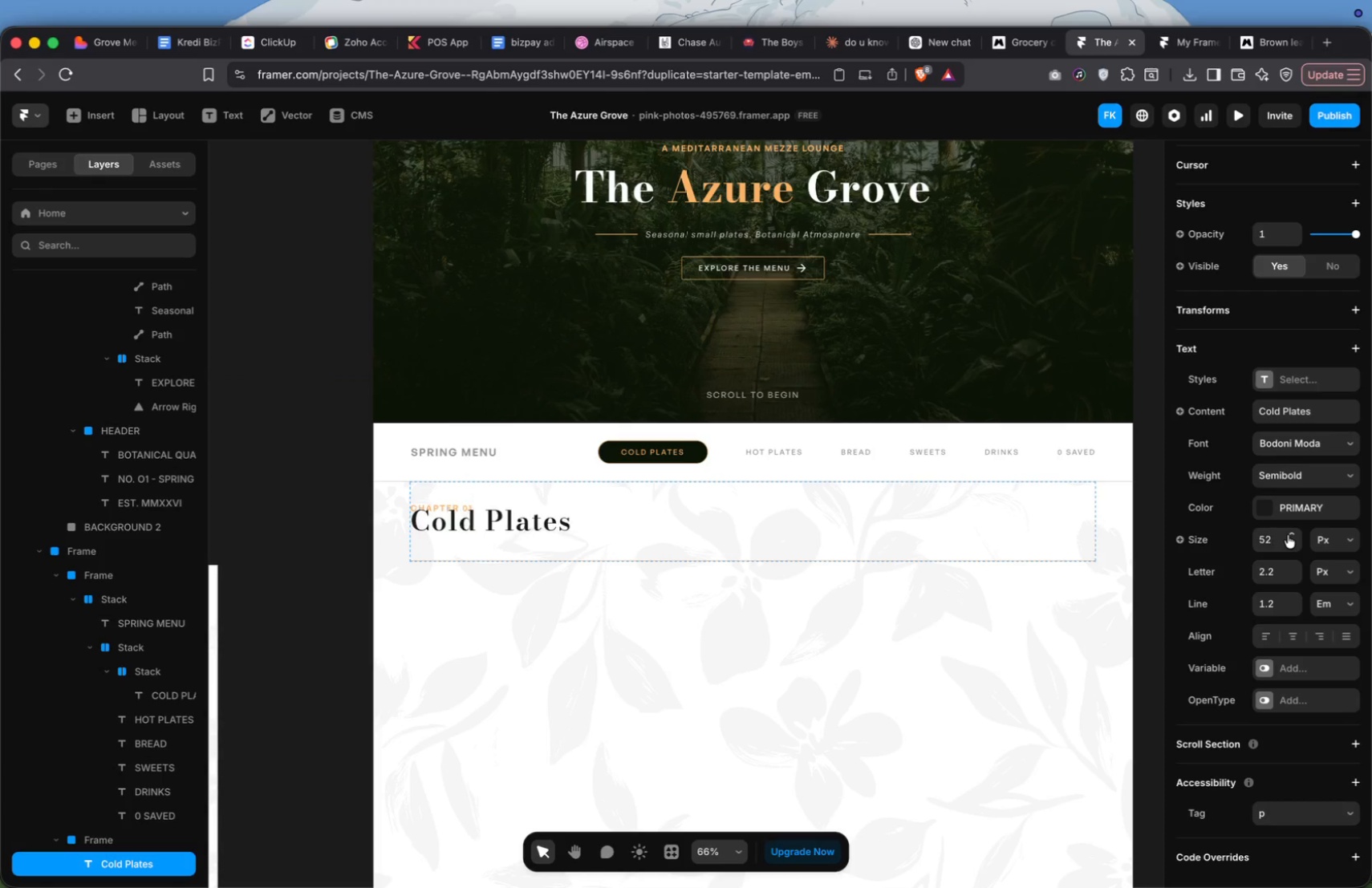 
double_click([1288, 535])
 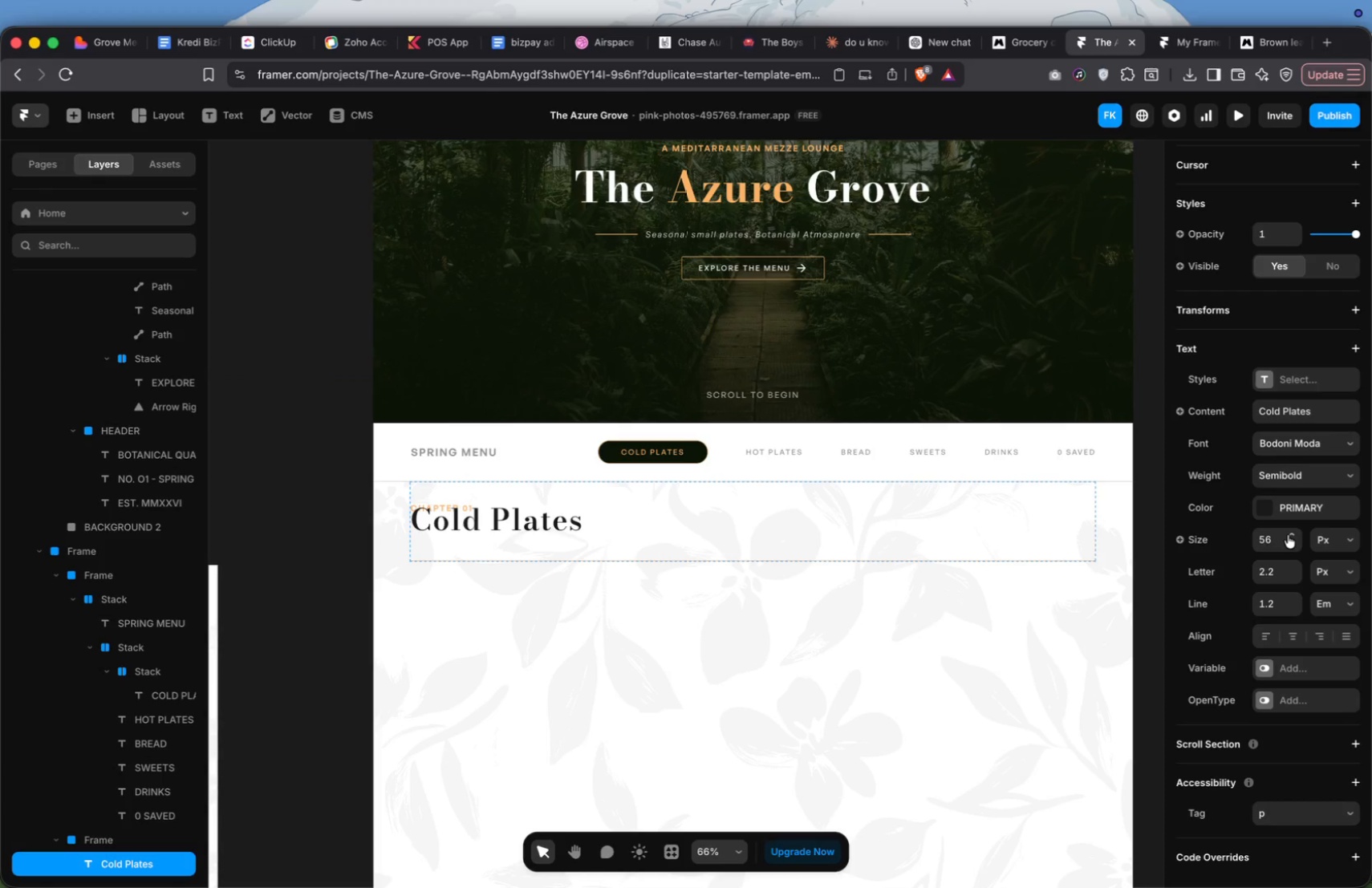 
double_click([1288, 535])
 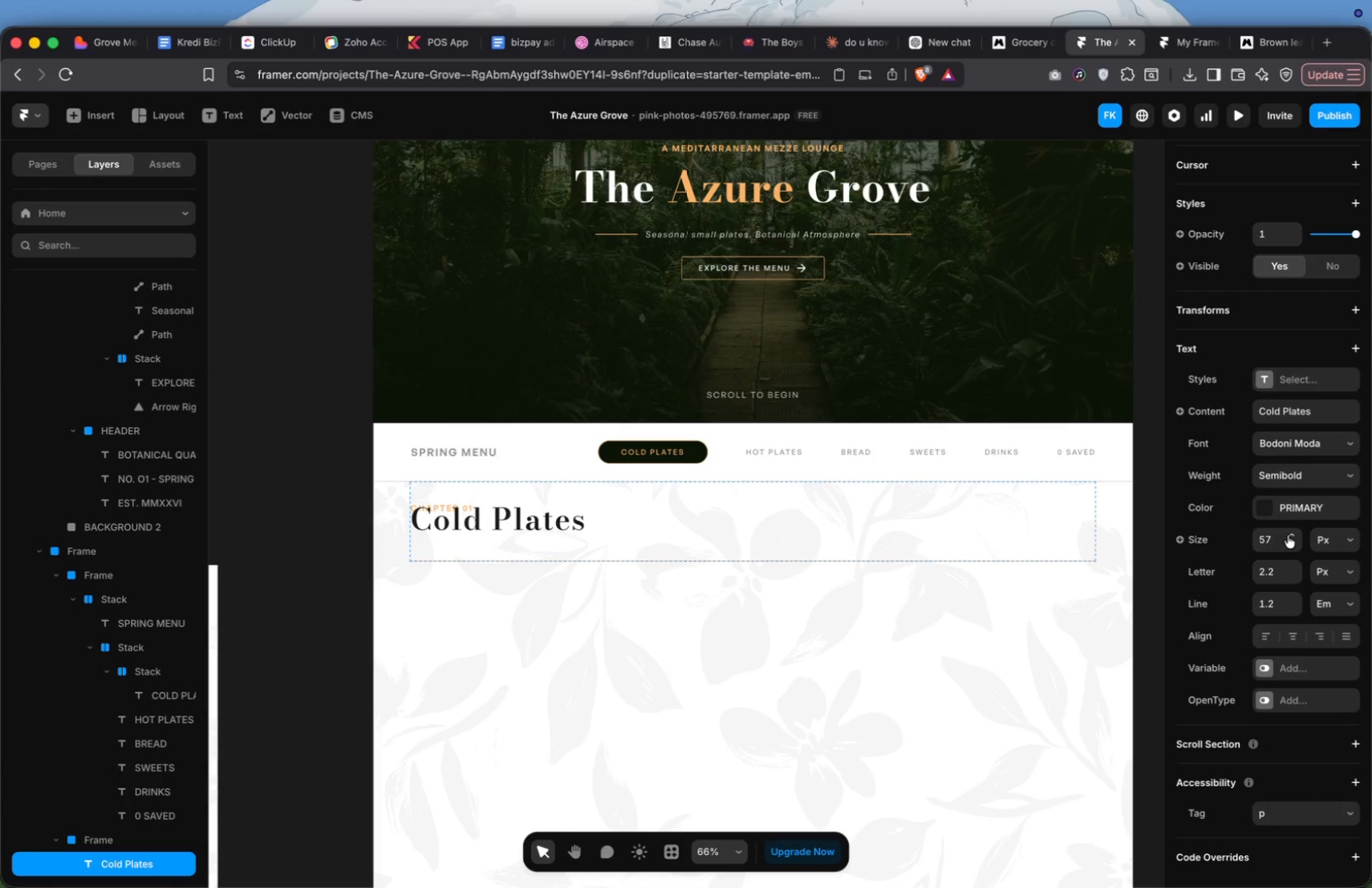 
triple_click([1288, 535])
 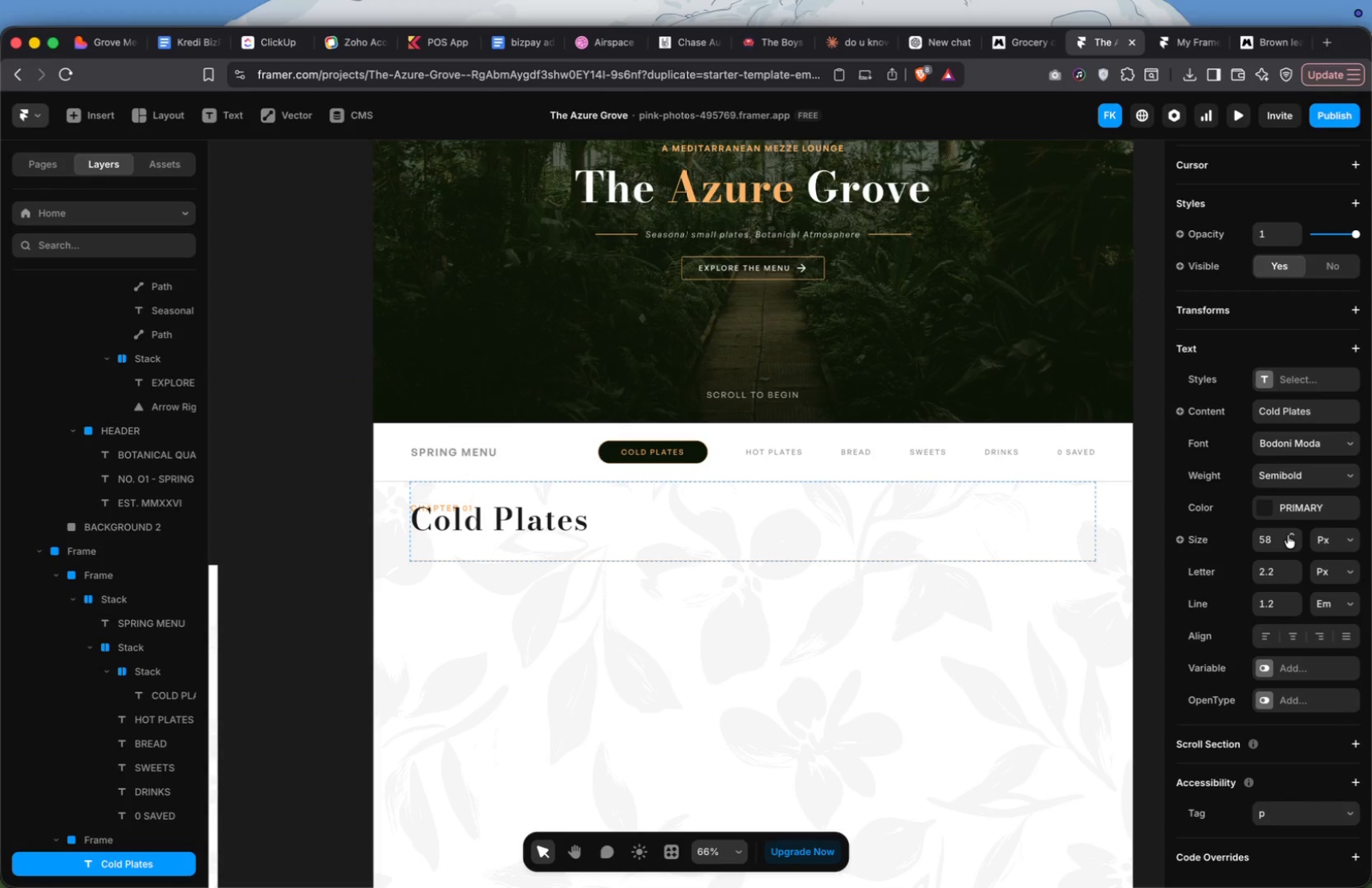 
triple_click([1288, 535])
 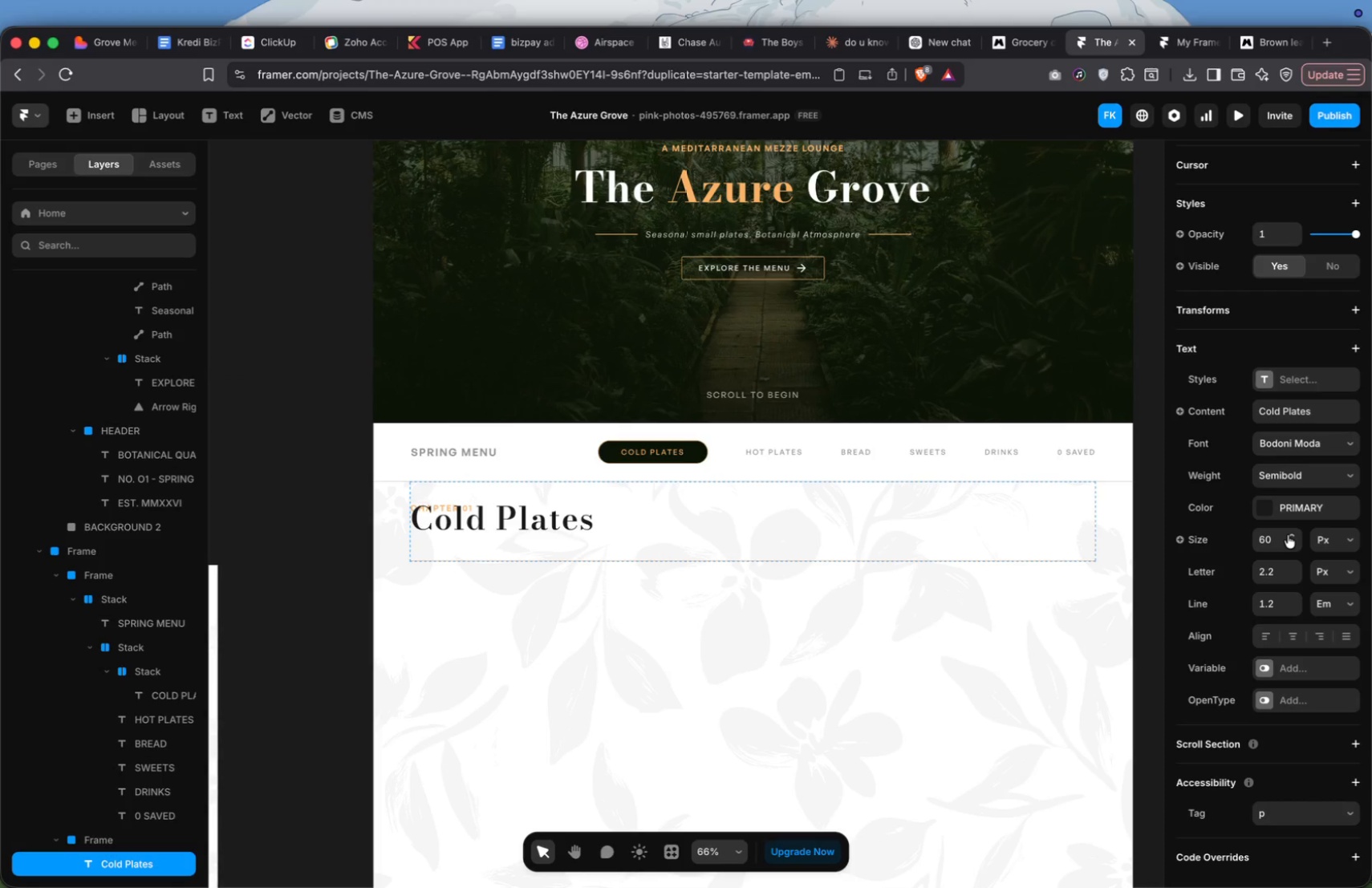 
triple_click([1288, 535])
 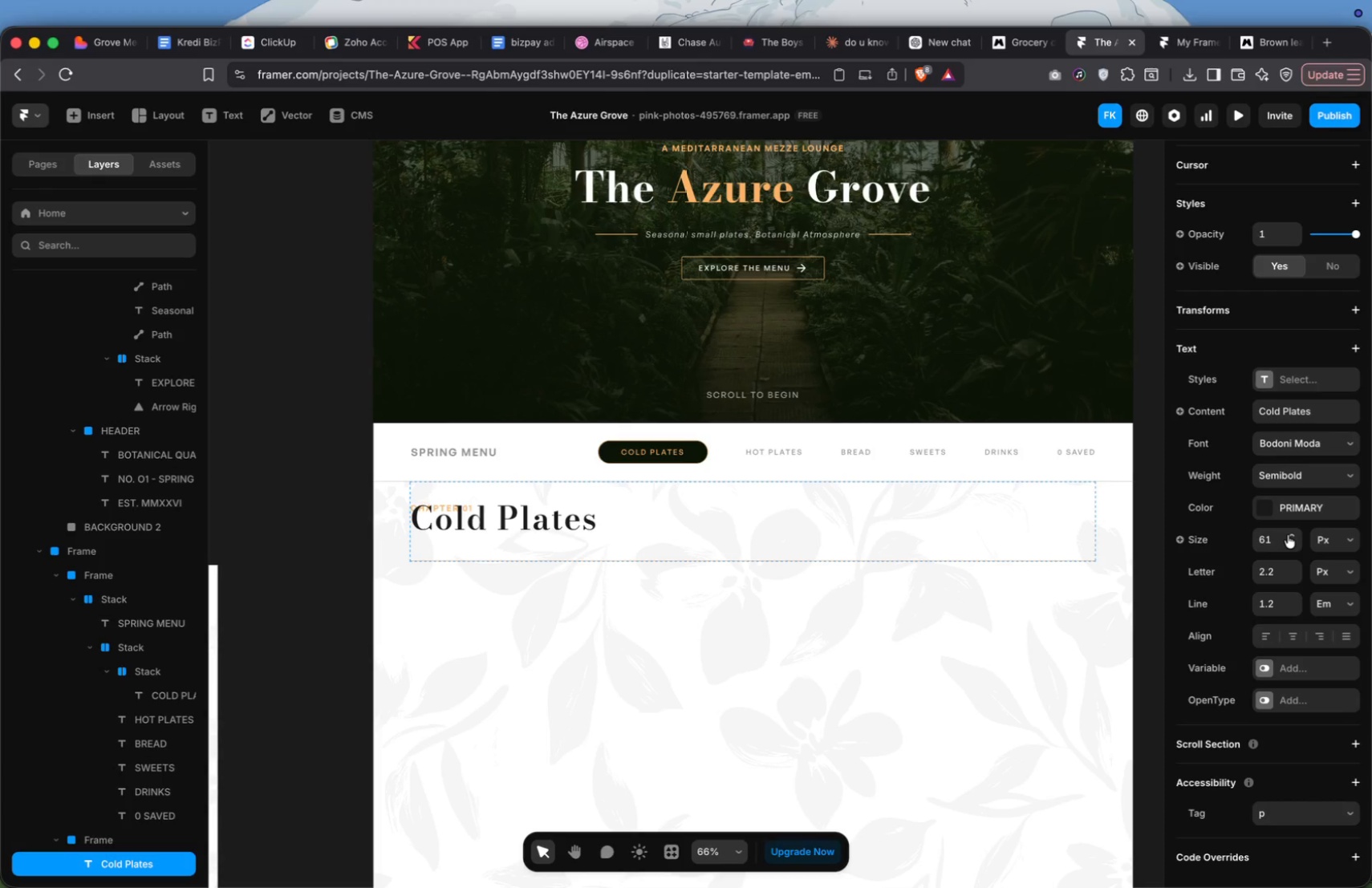 
triple_click([1288, 535])
 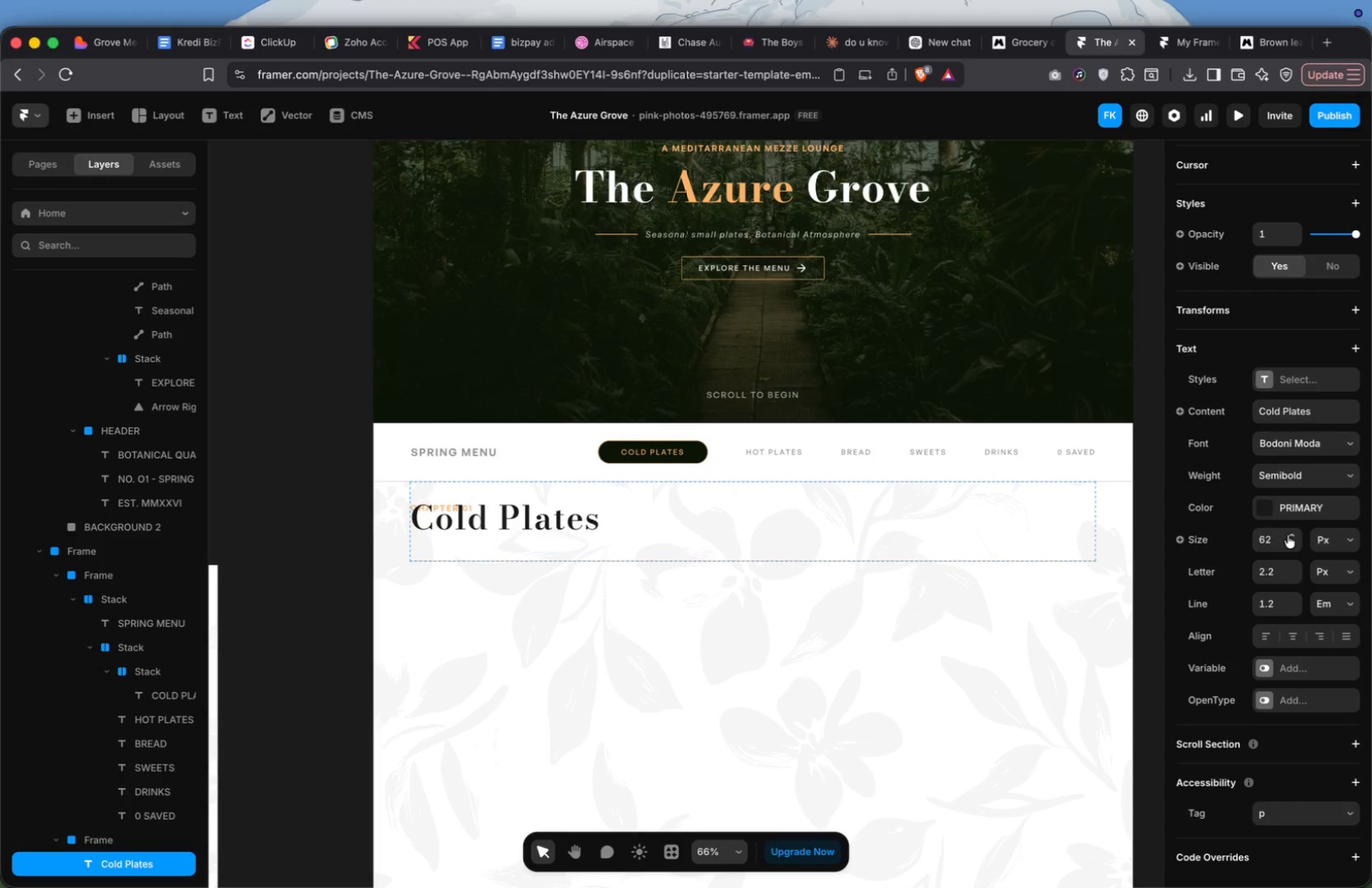 
triple_click([1288, 535])
 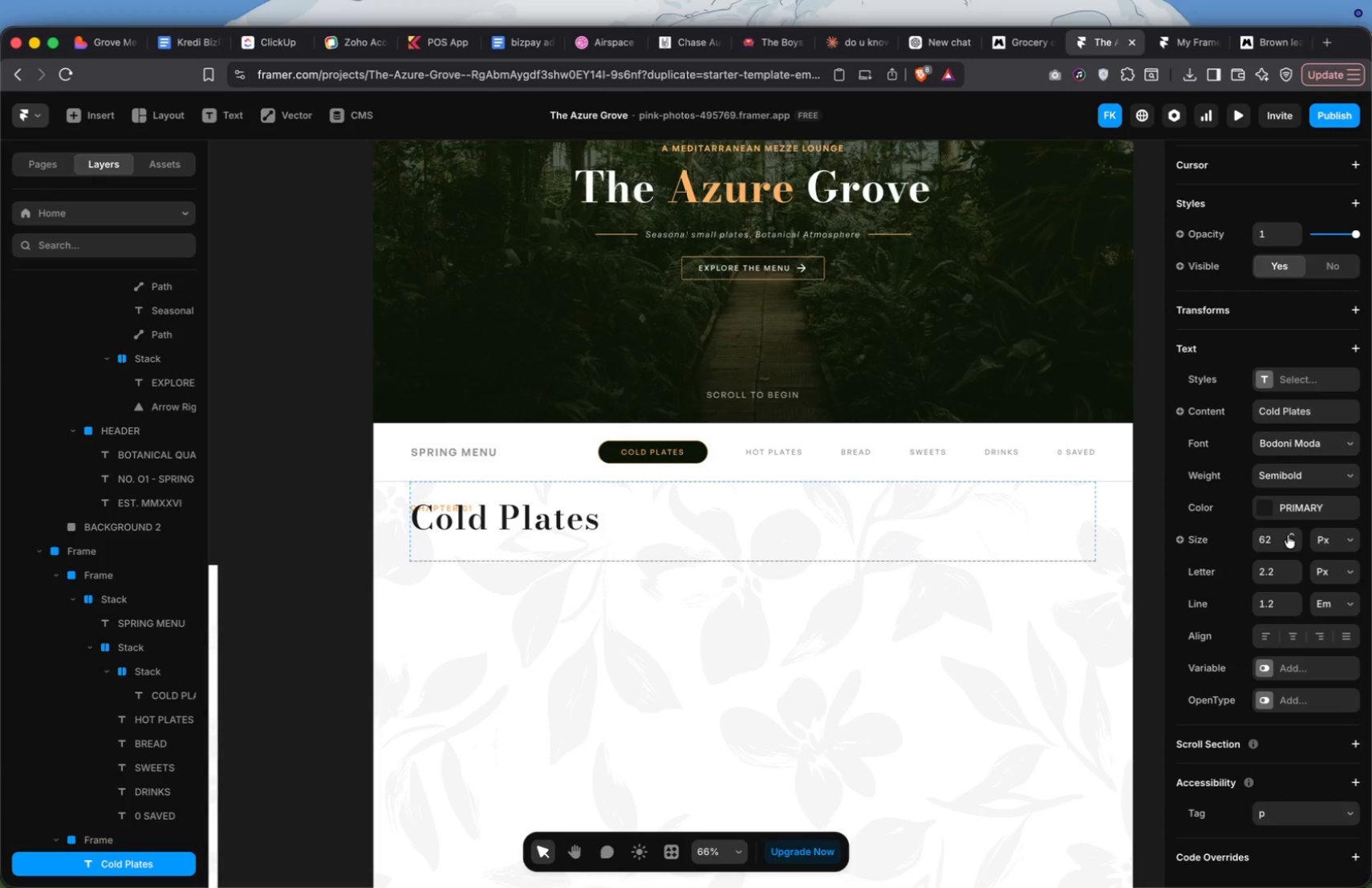 
triple_click([1288, 535])
 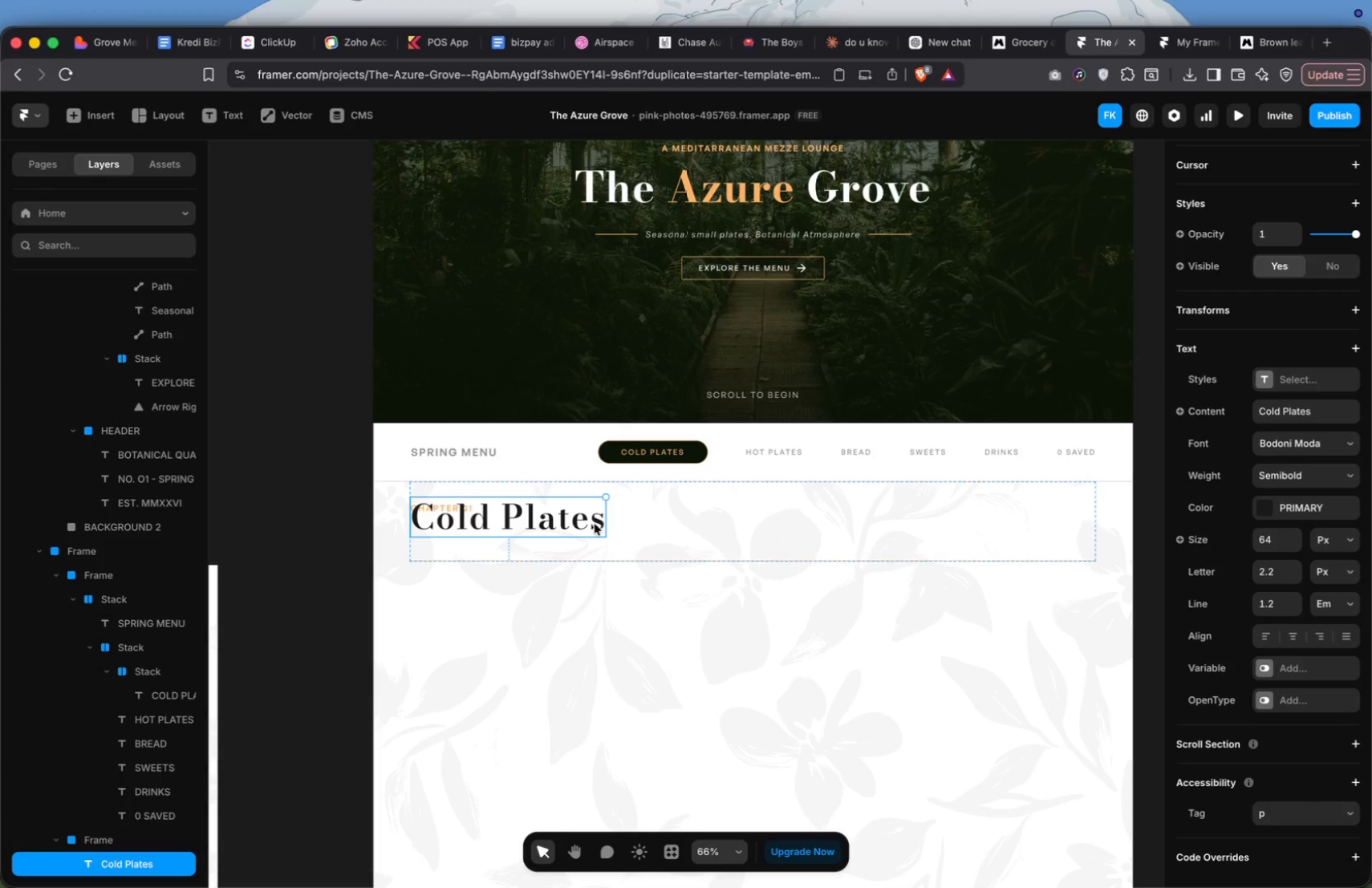 
left_click_drag(start_coordinate=[578, 521], to_coordinate=[577, 546])
 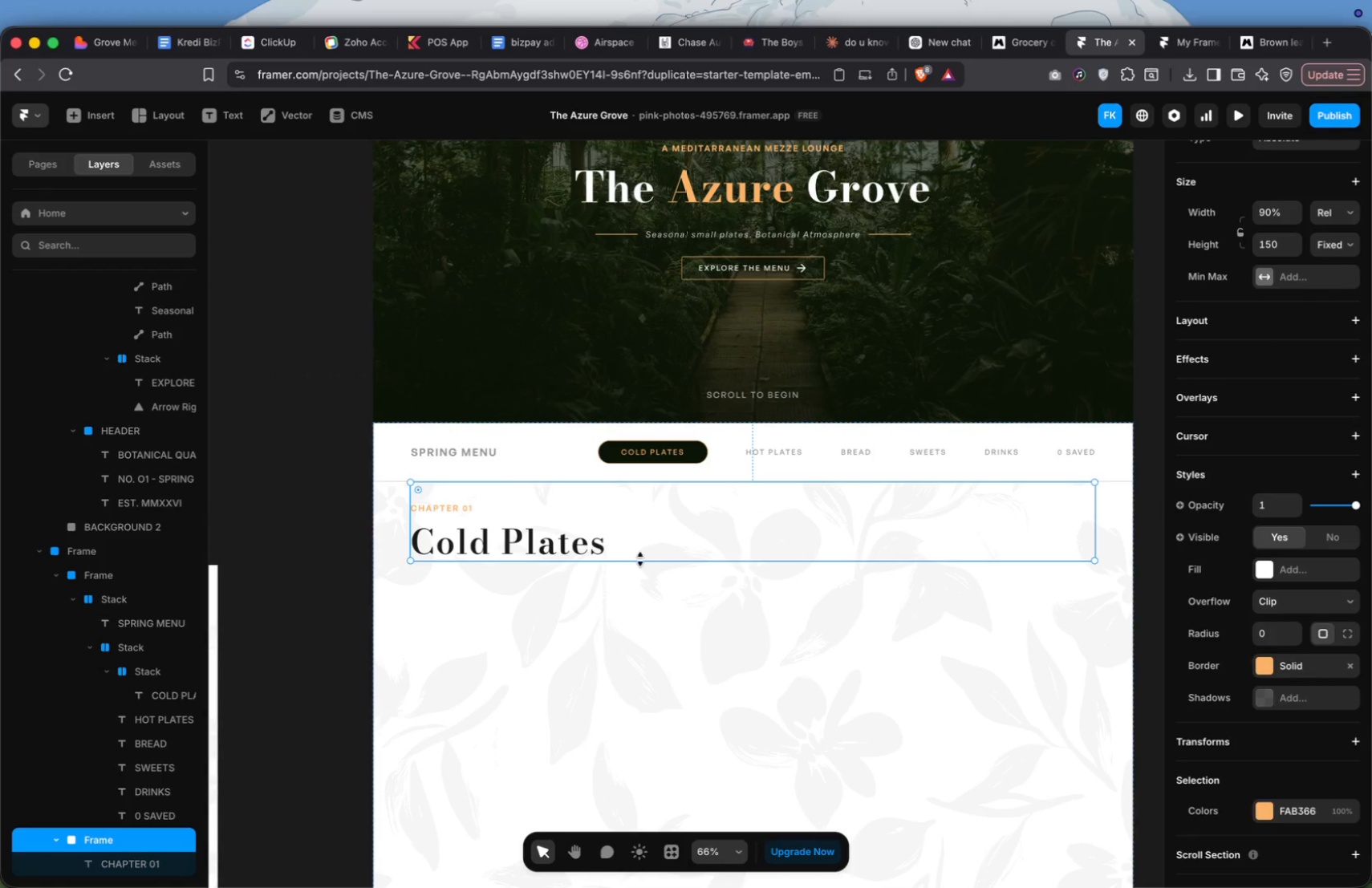 
double_click([574, 535])
 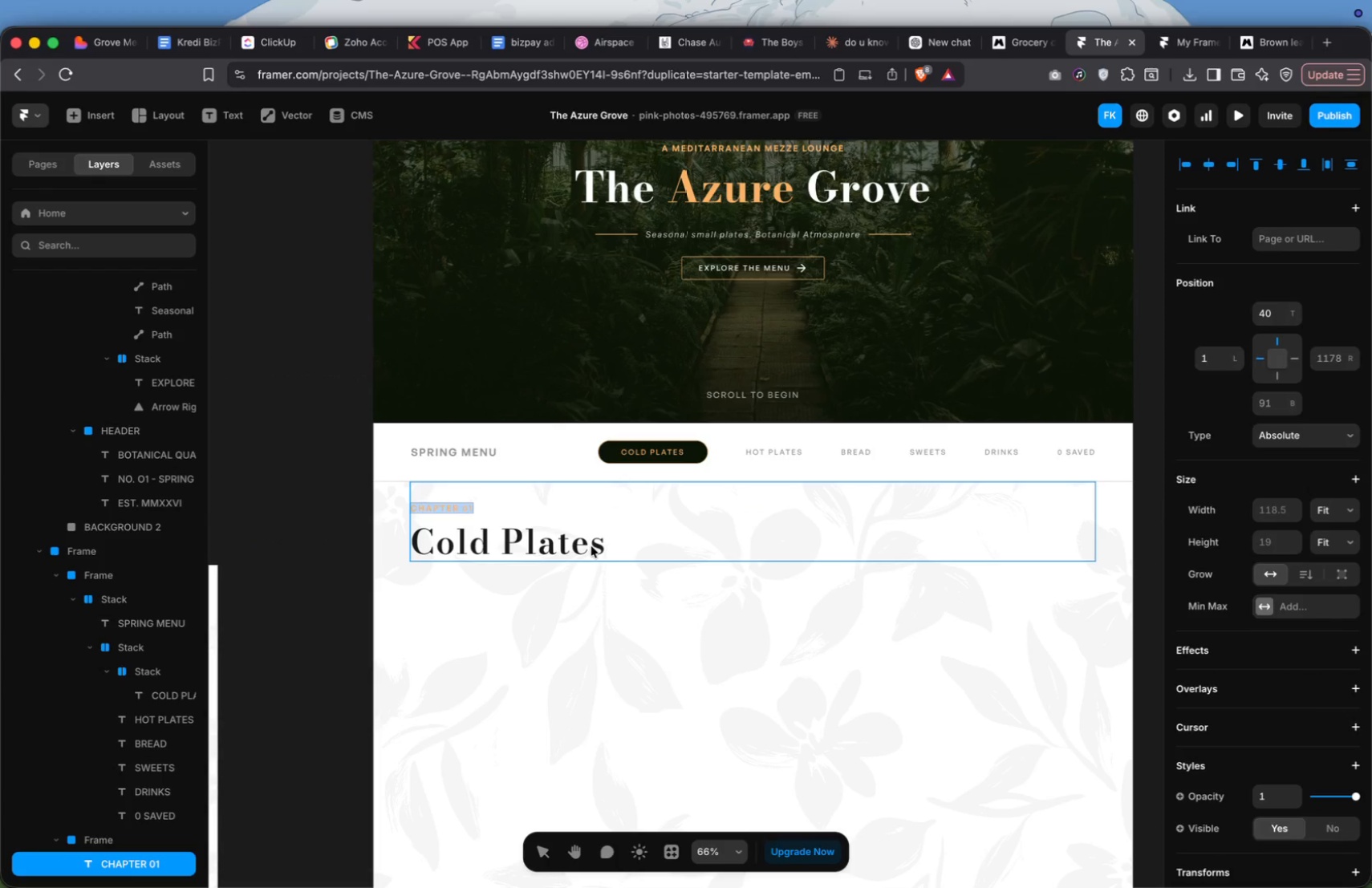 
hold_key(key=CommandLeft, duration=0.62)
left_click([591, 546])
 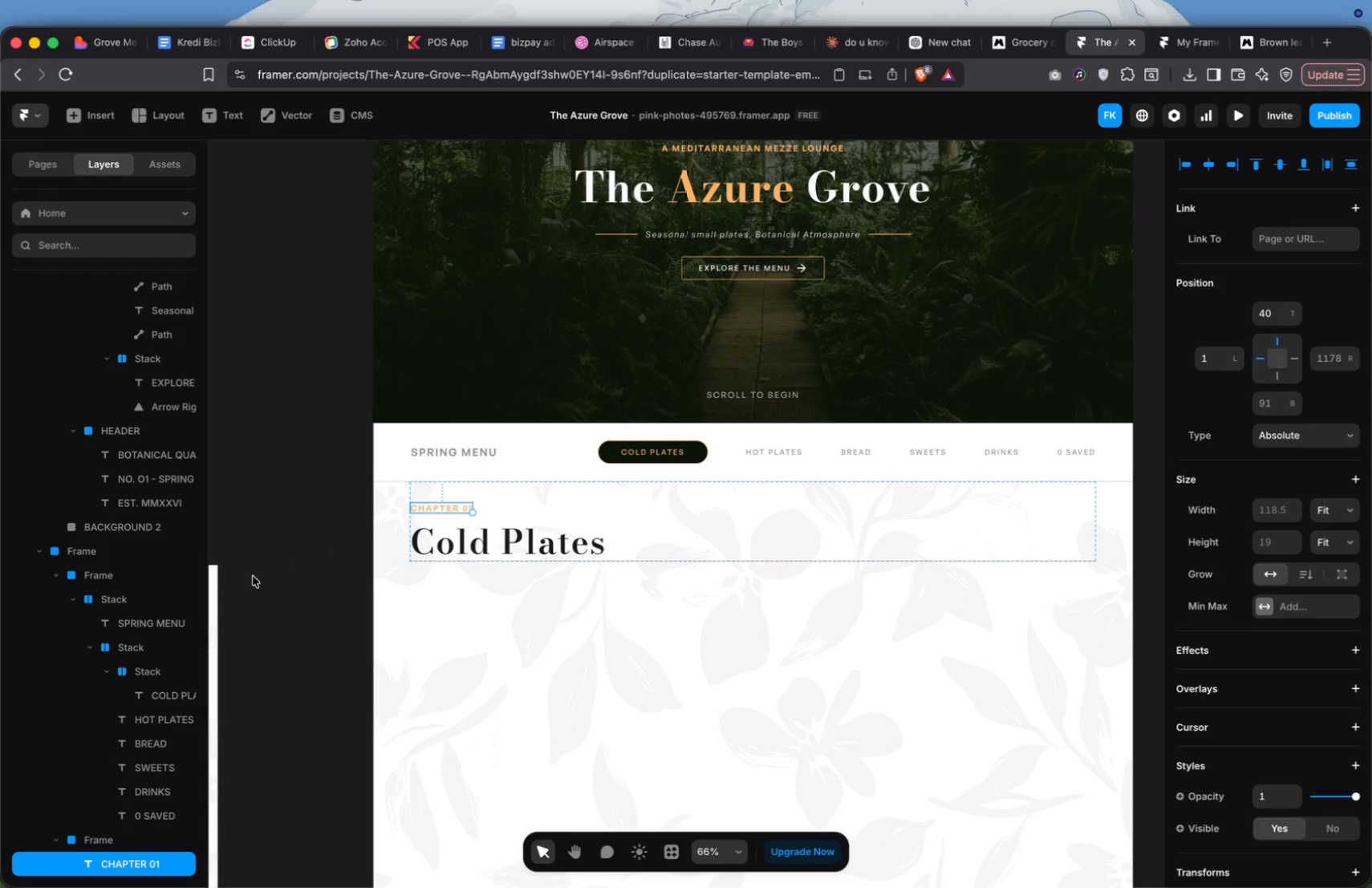 
scroll: coordinate [168, 647], scroll_direction: down, amount: 33.0
 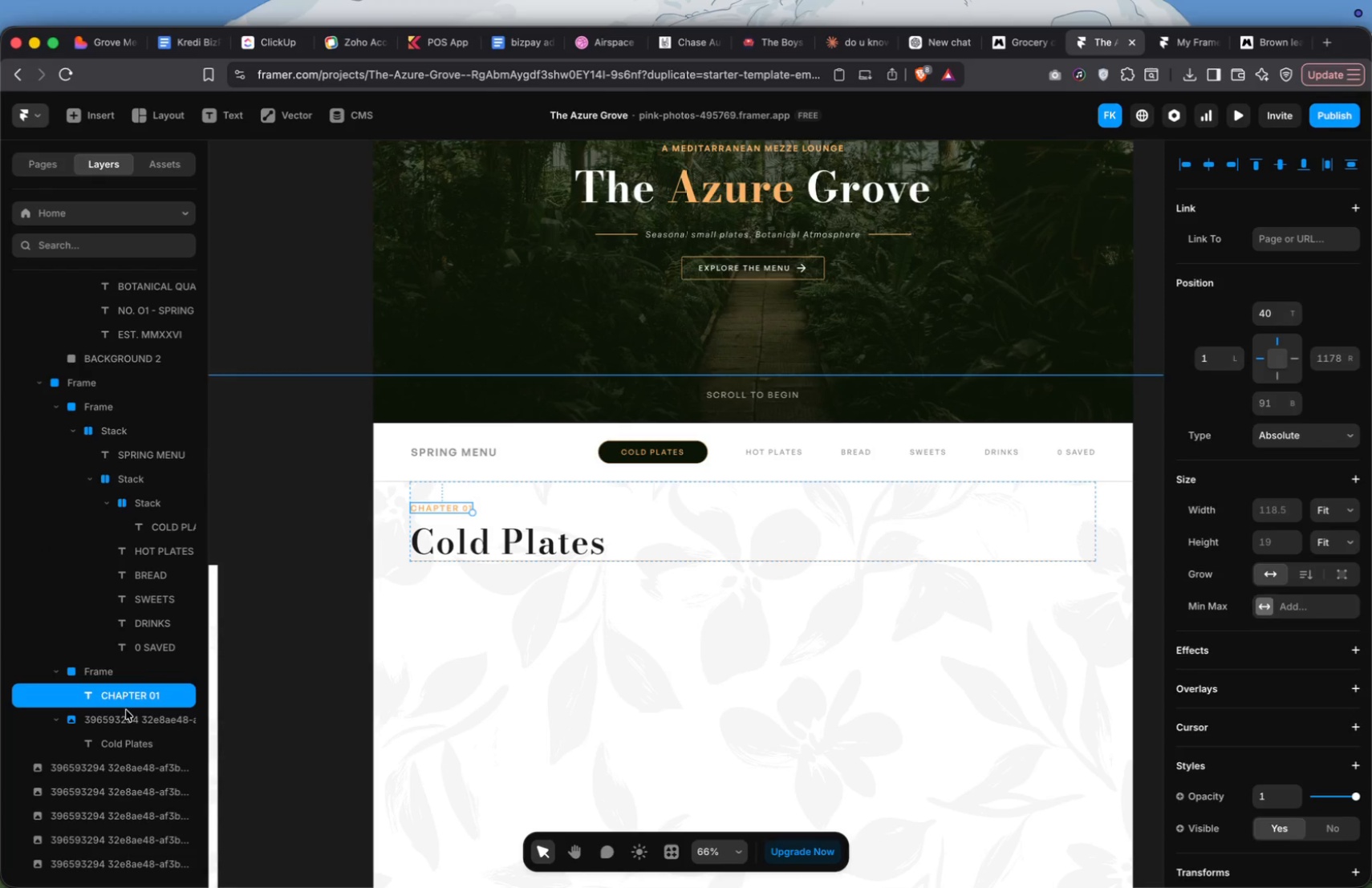 
left_click([120, 714])
 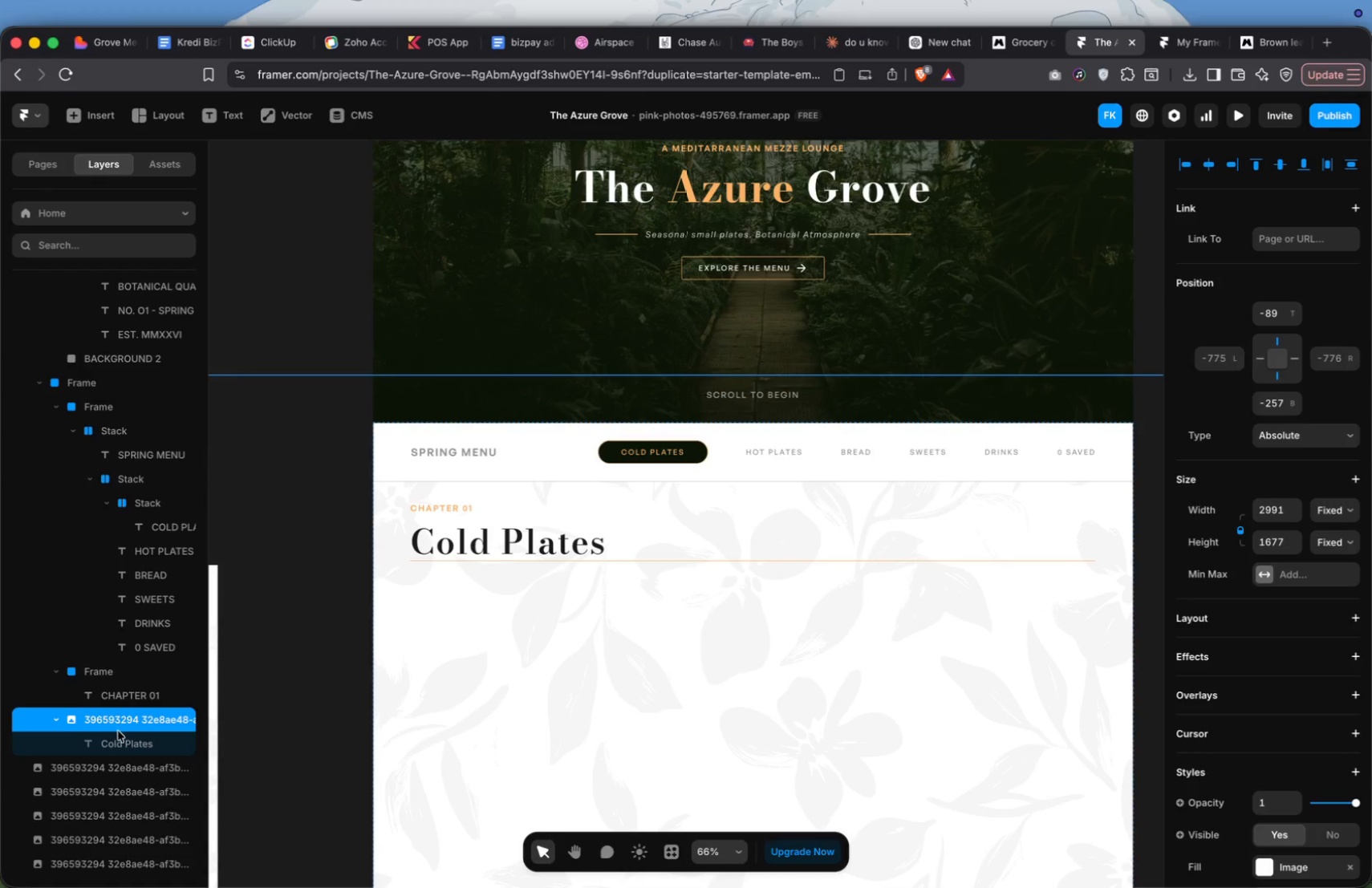 
left_click([116, 740])
 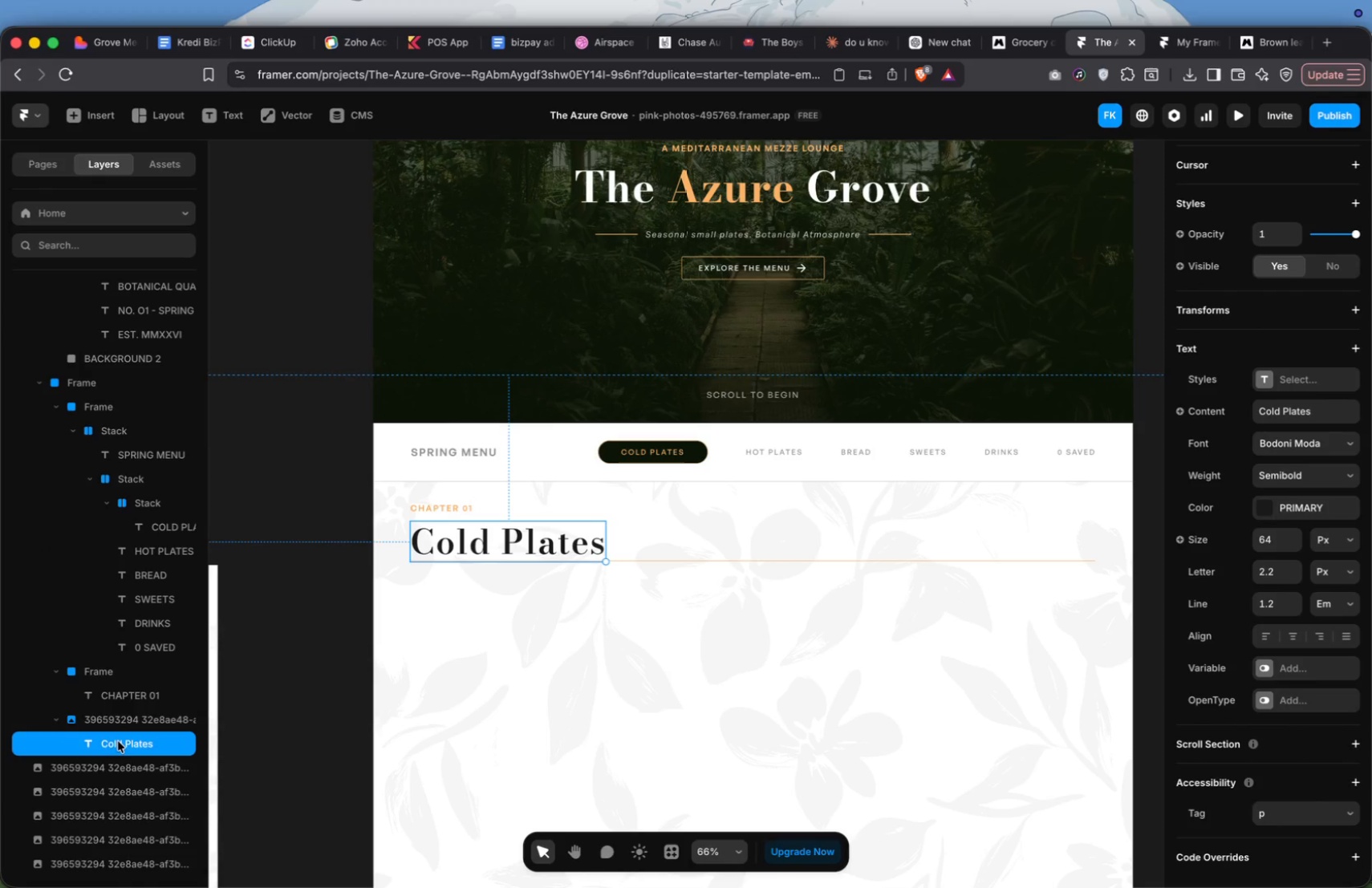 
left_click_drag(start_coordinate=[118, 742], to_coordinate=[123, 707])
 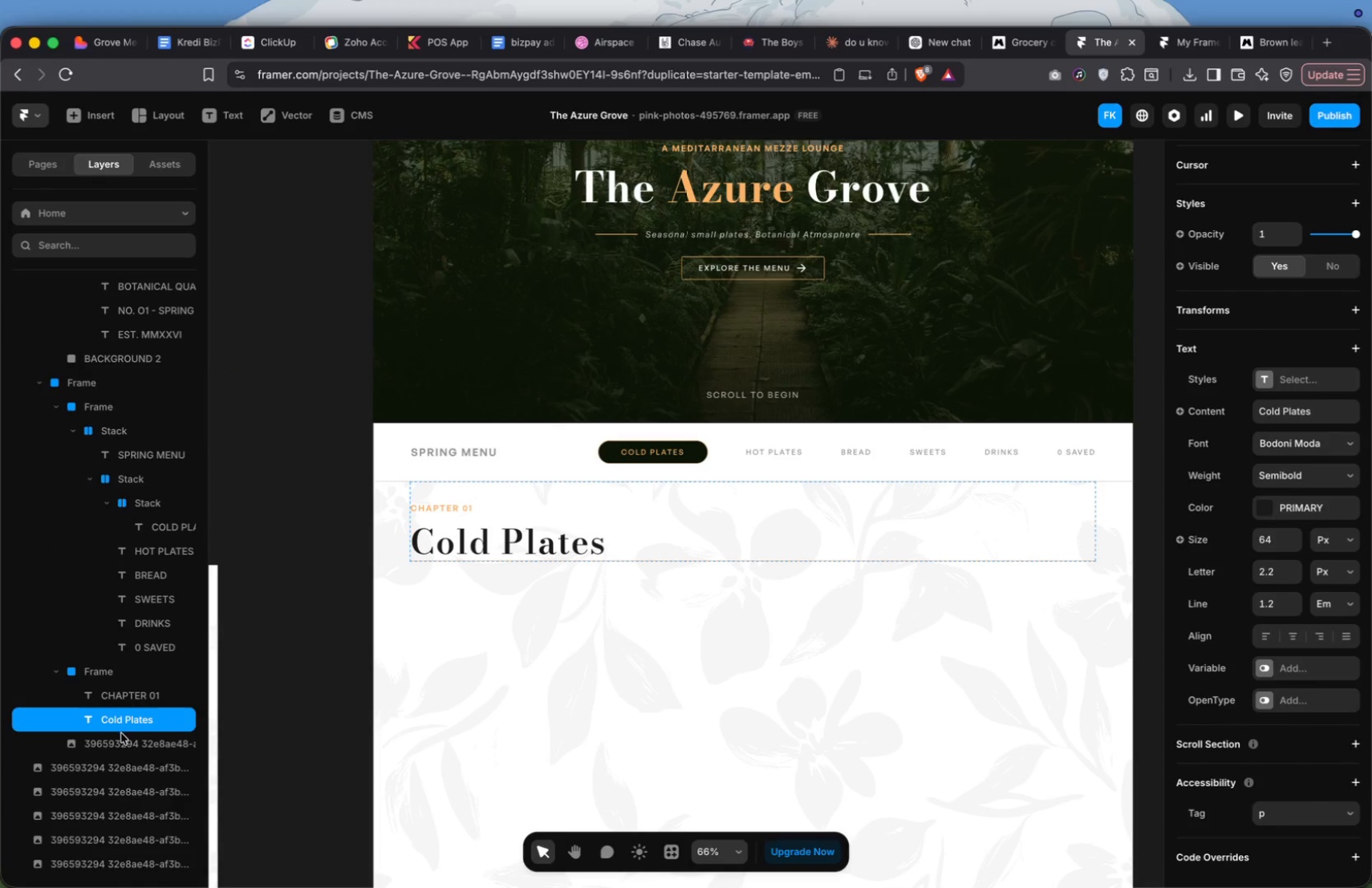 
left_click_drag(start_coordinate=[121, 736], to_coordinate=[93, 744])
 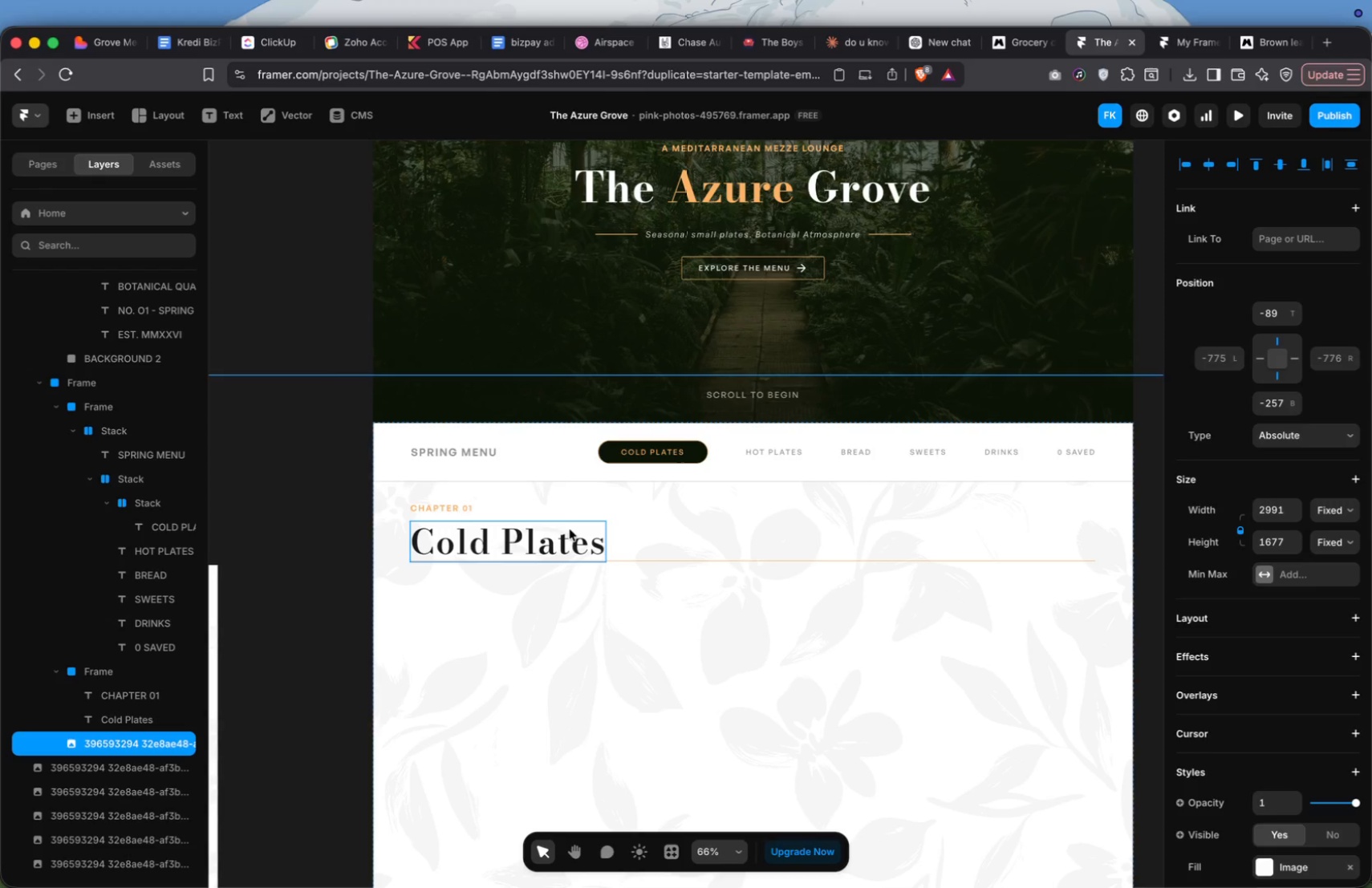 
left_click([554, 536])
 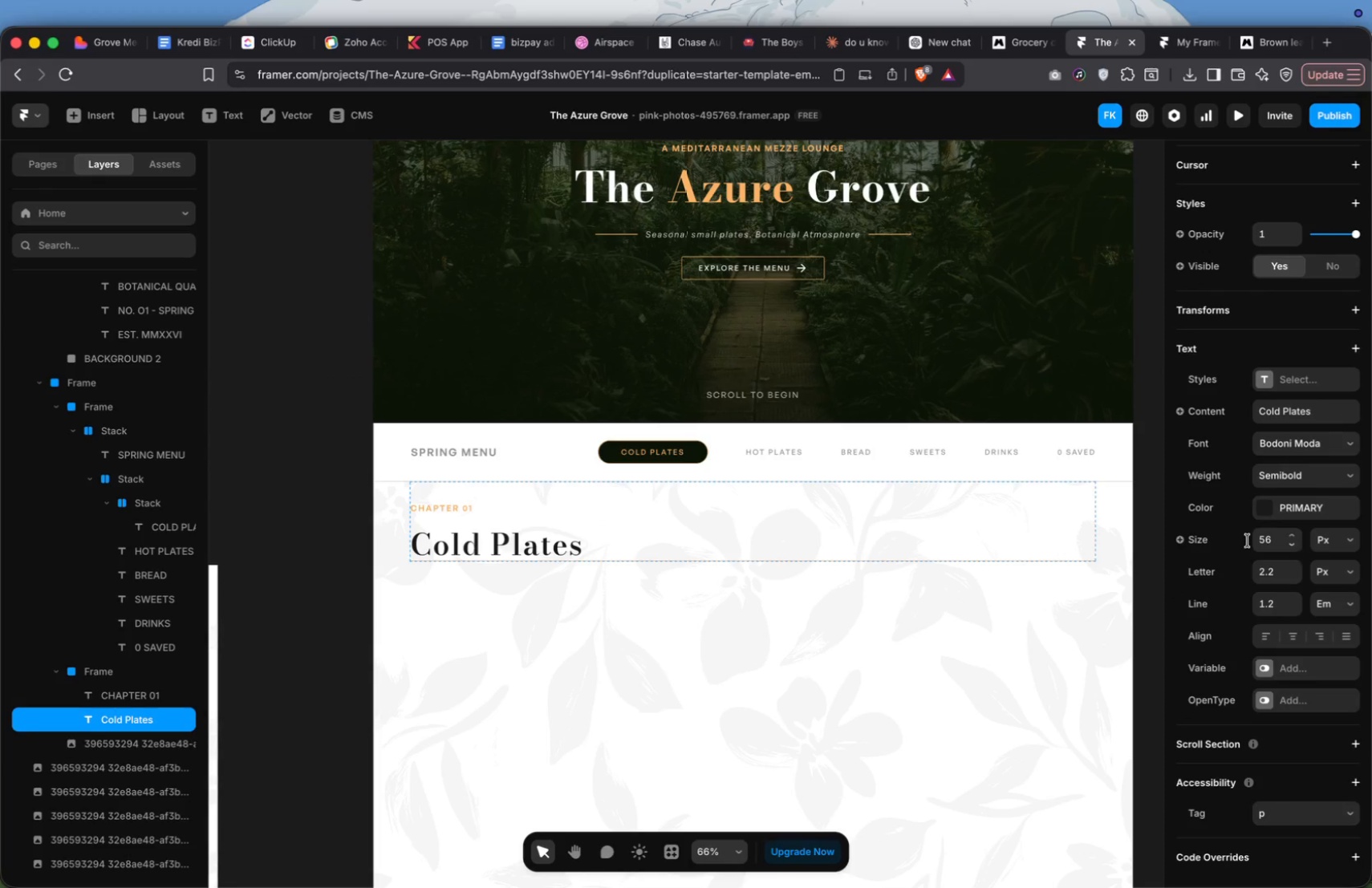 
left_click([434, 509])
 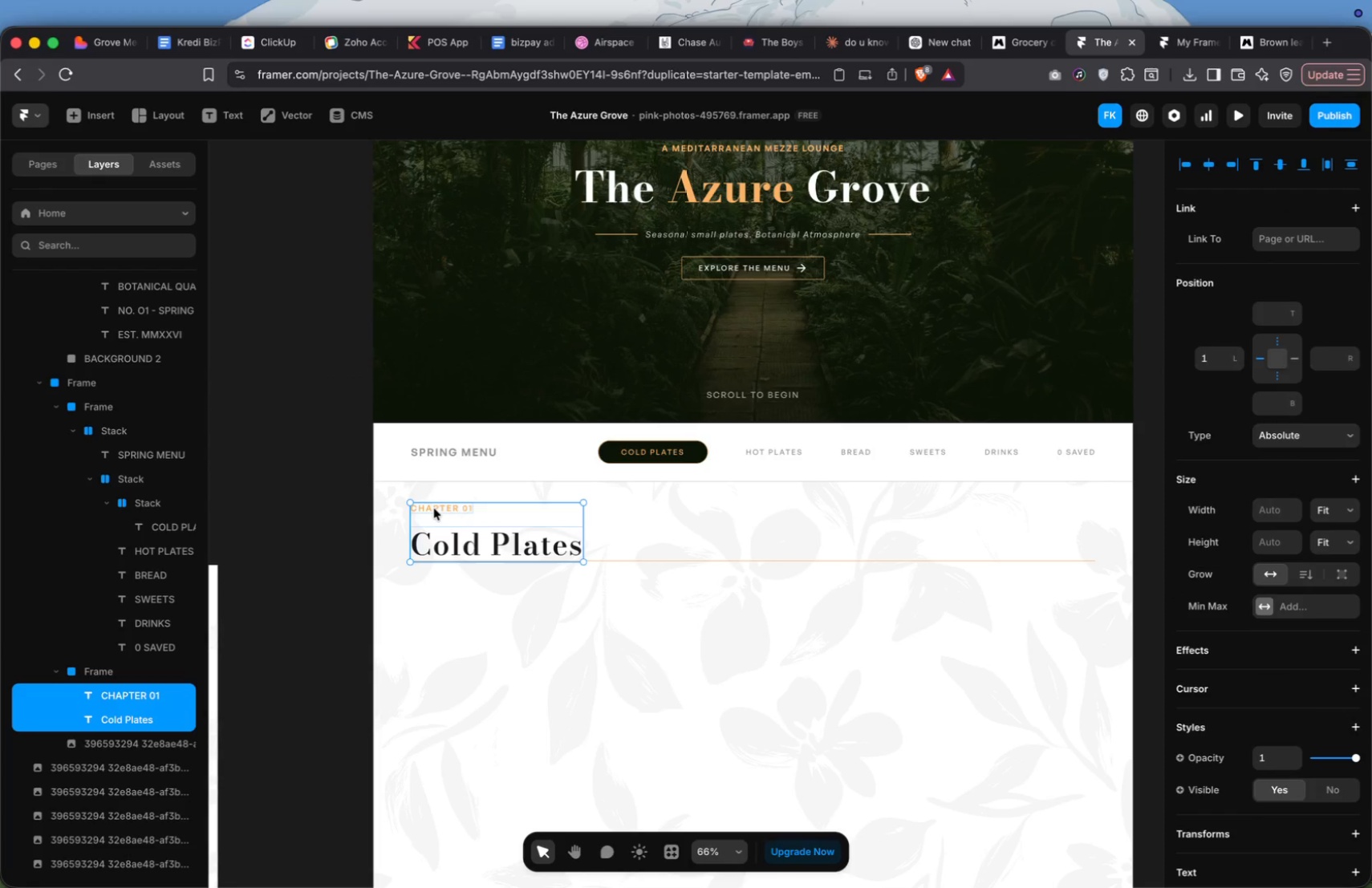 
key(Shift+A)
 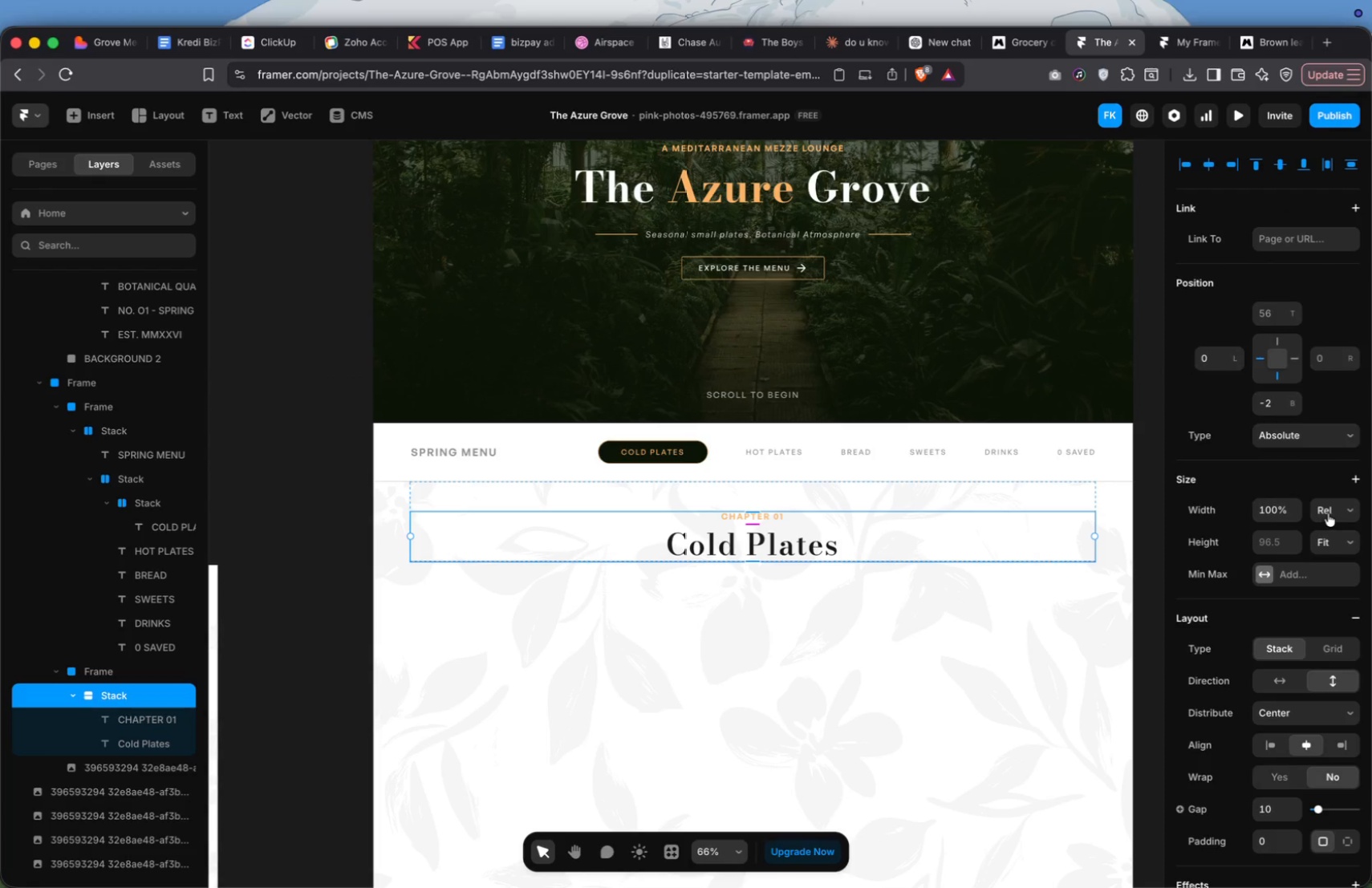 
left_click([1329, 512])
 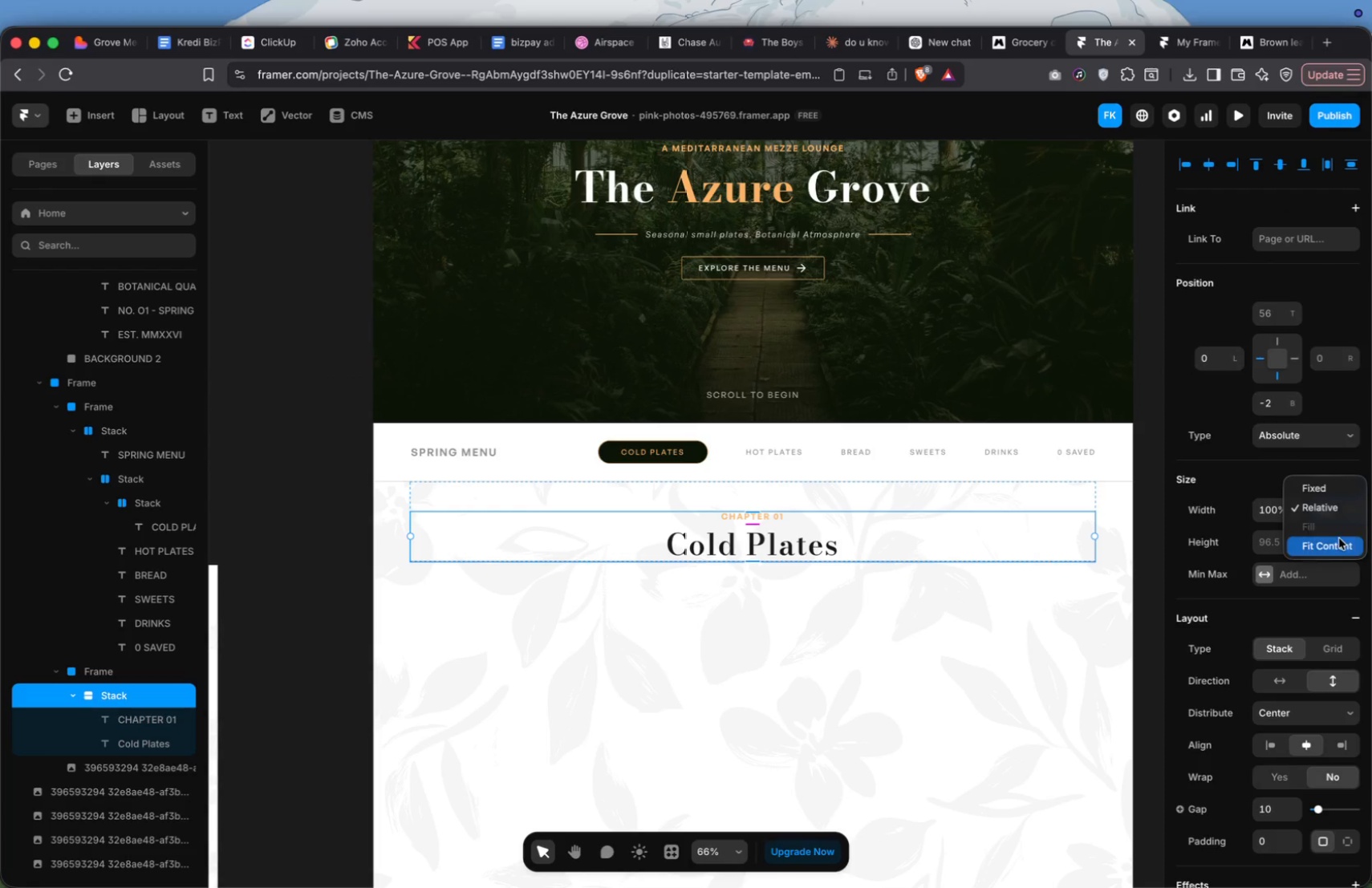 
left_click([1341, 545])
 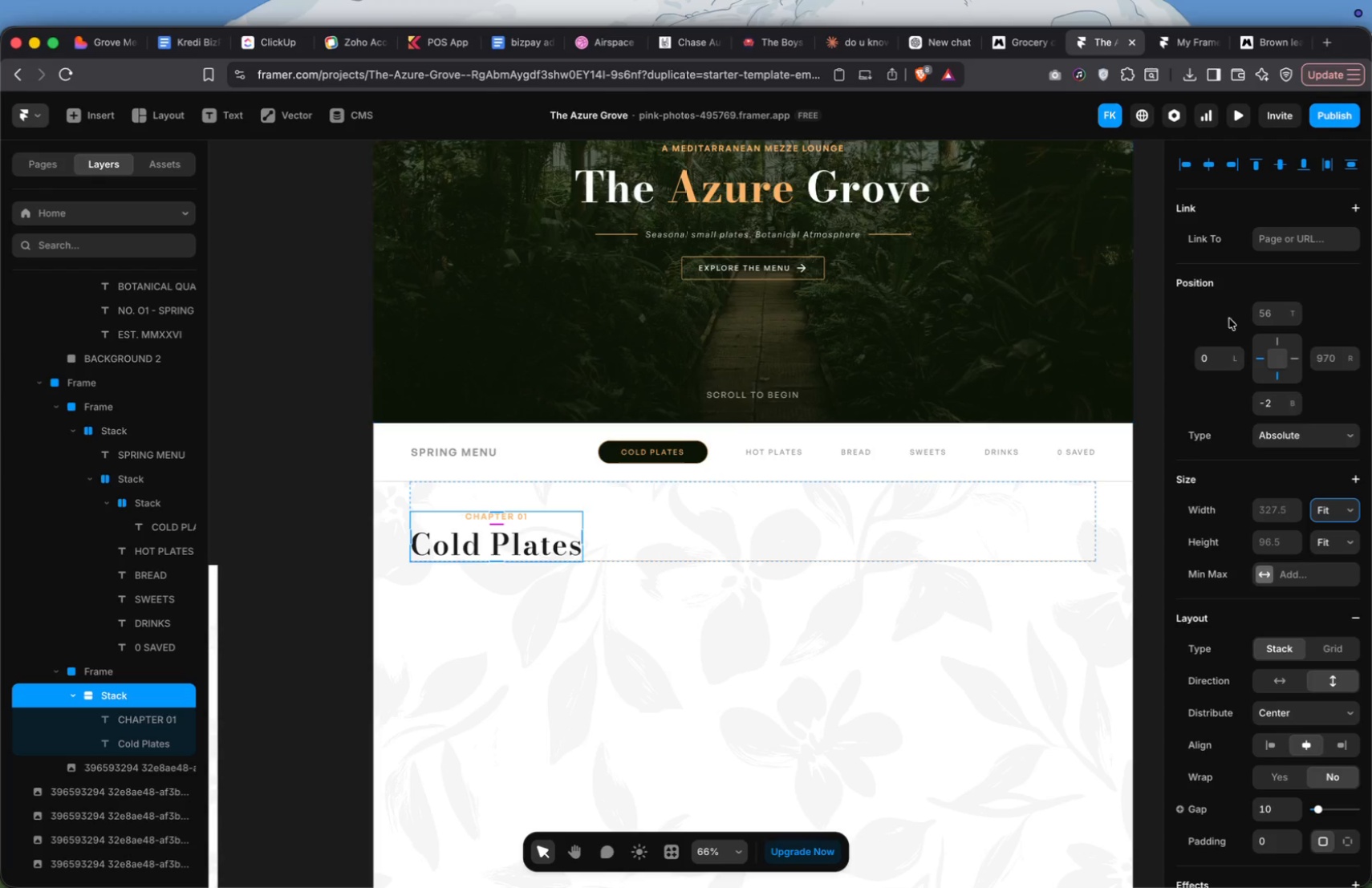 
left_click([1284, 175])
 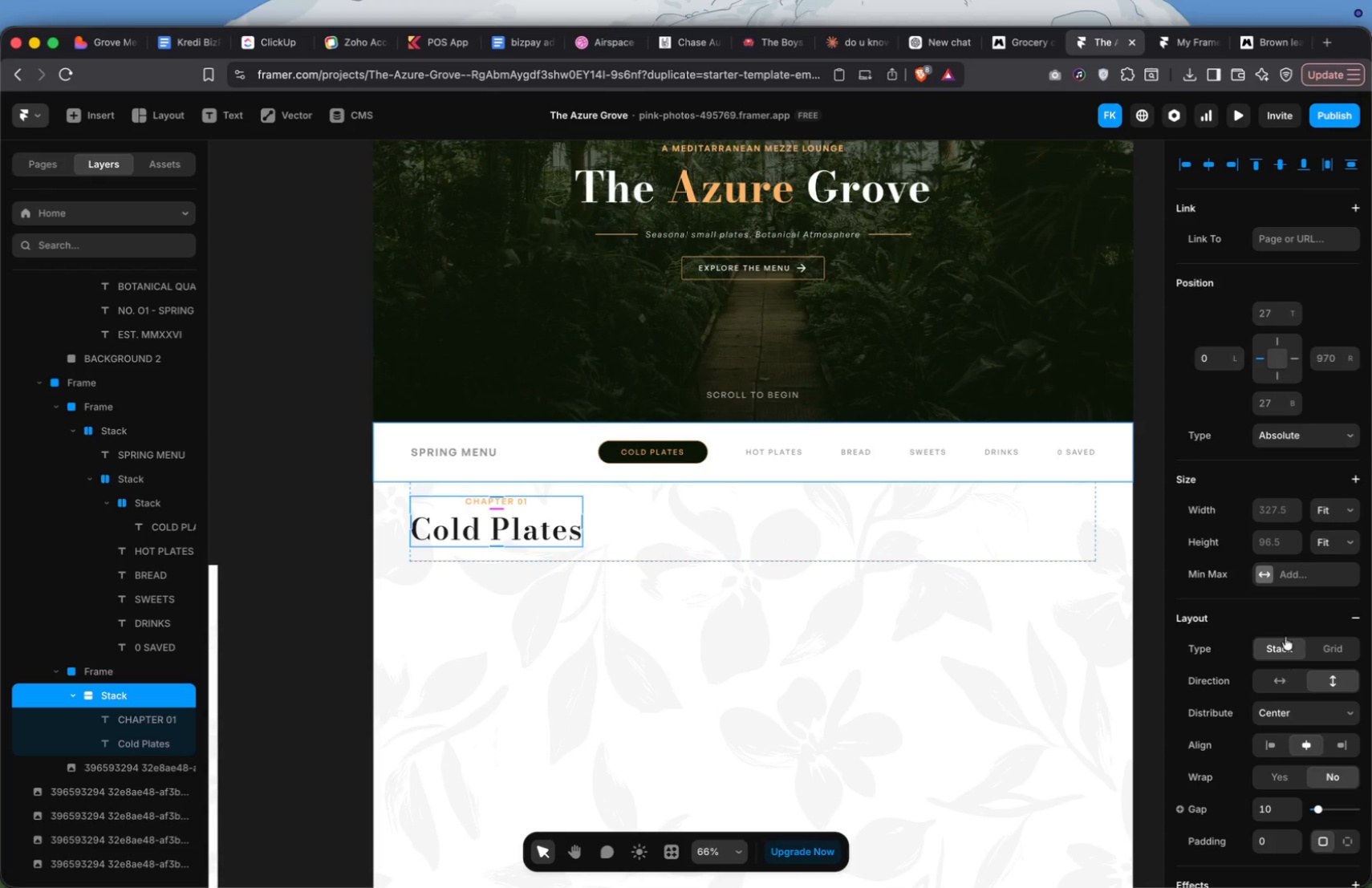 
left_click([1274, 742])
 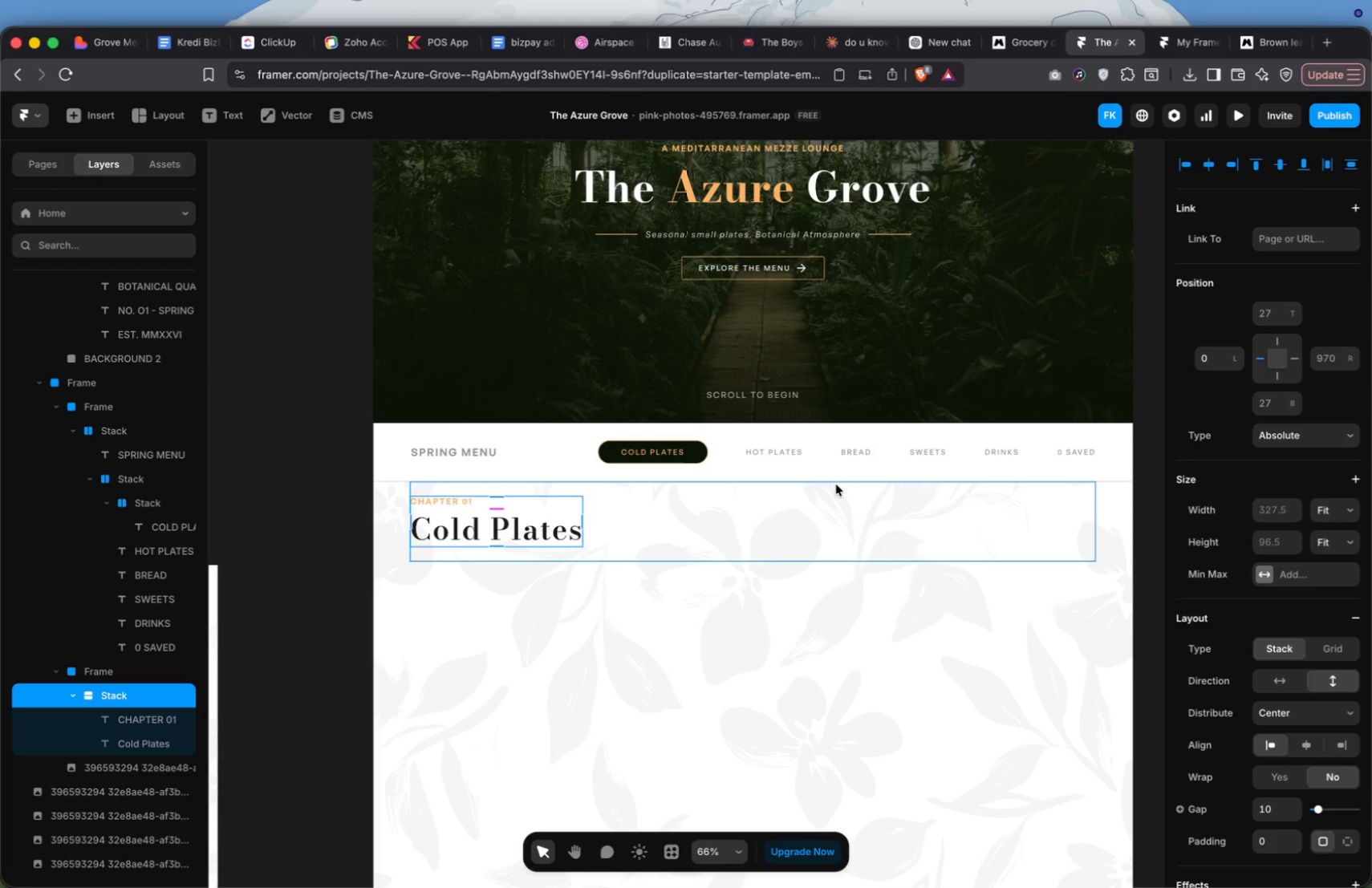 
wait(5.73)
 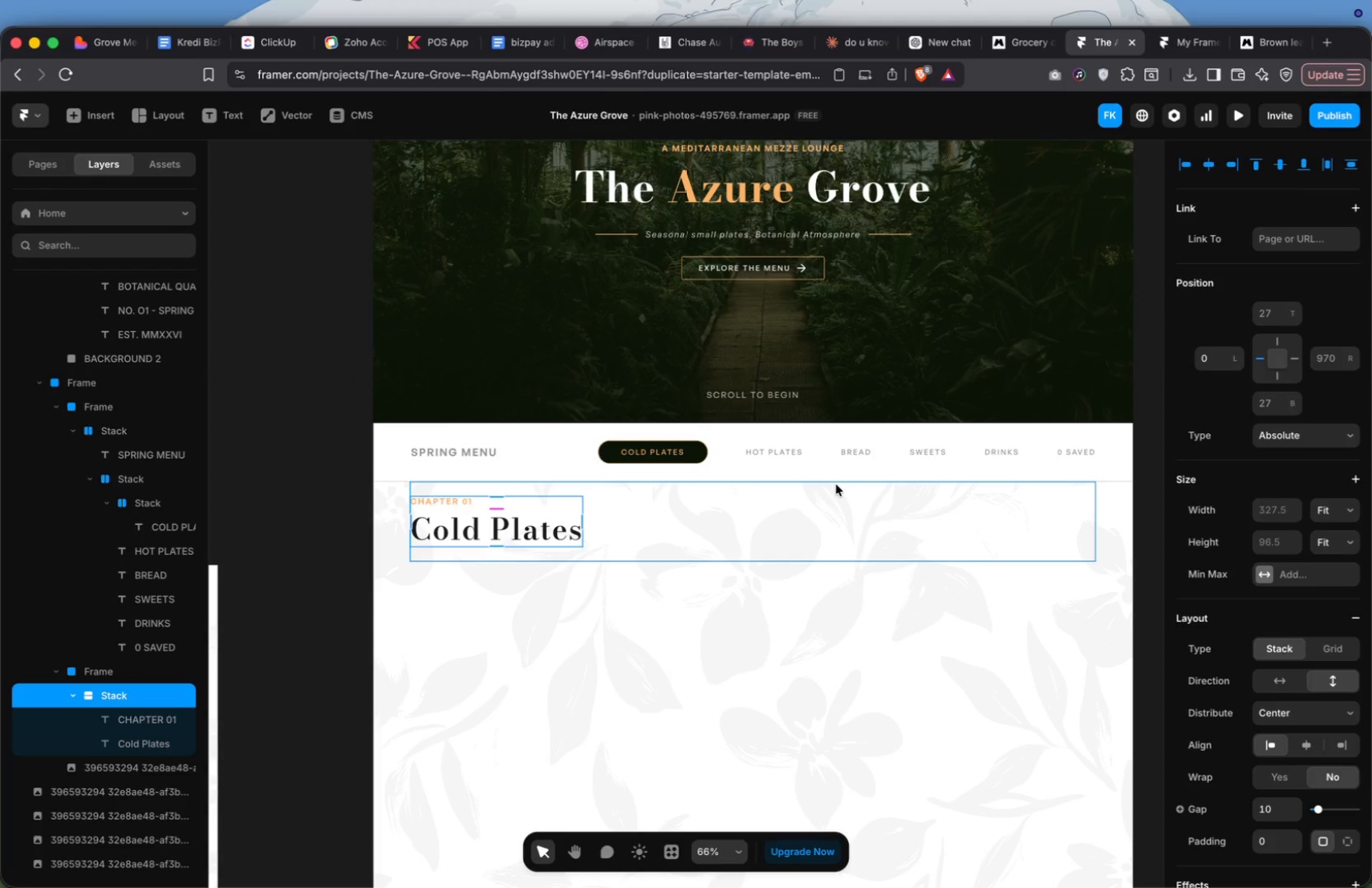 
left_click([511, 533])
 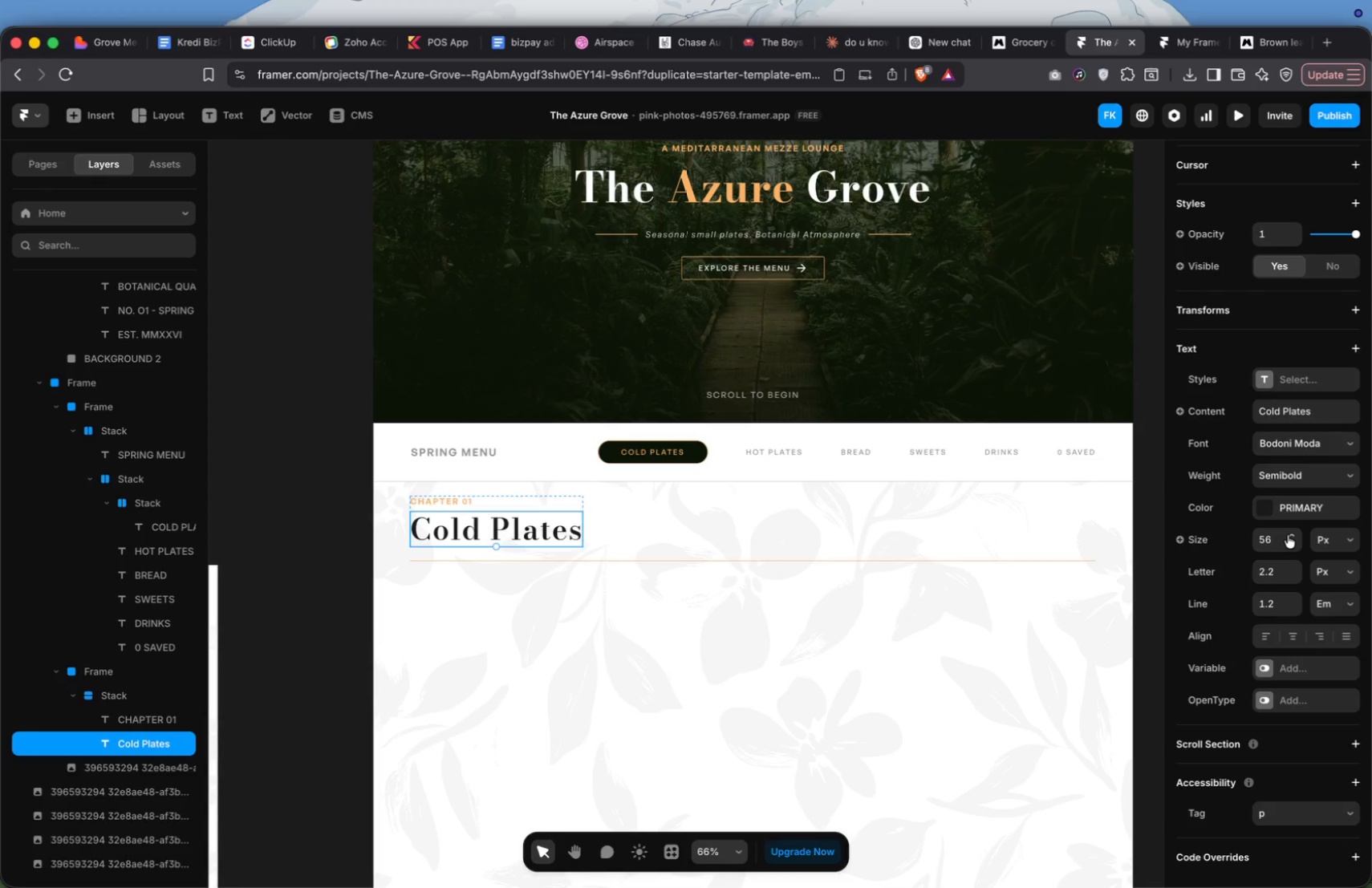 
left_click([1289, 535])
 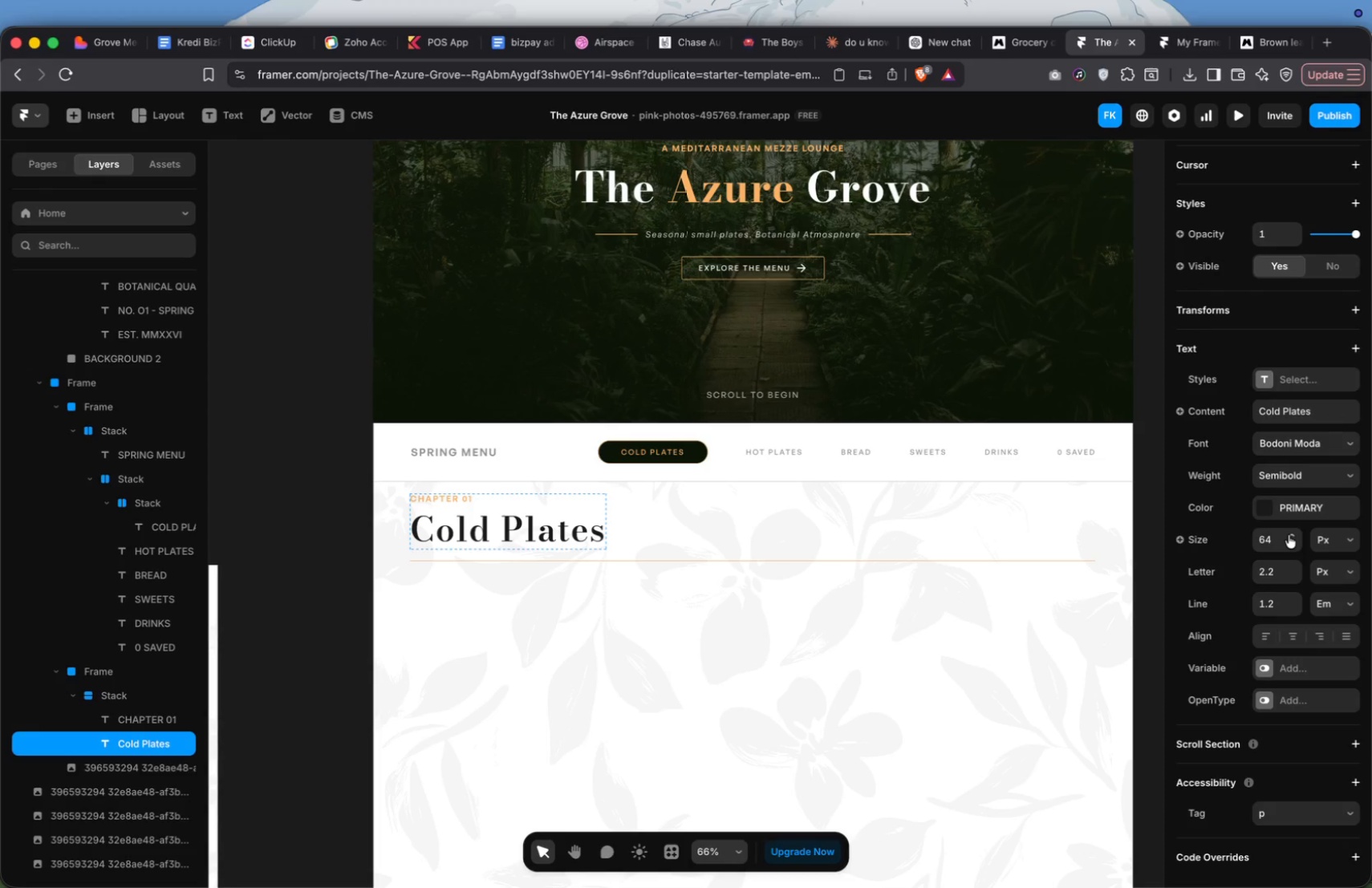 
double_click([1289, 535])
 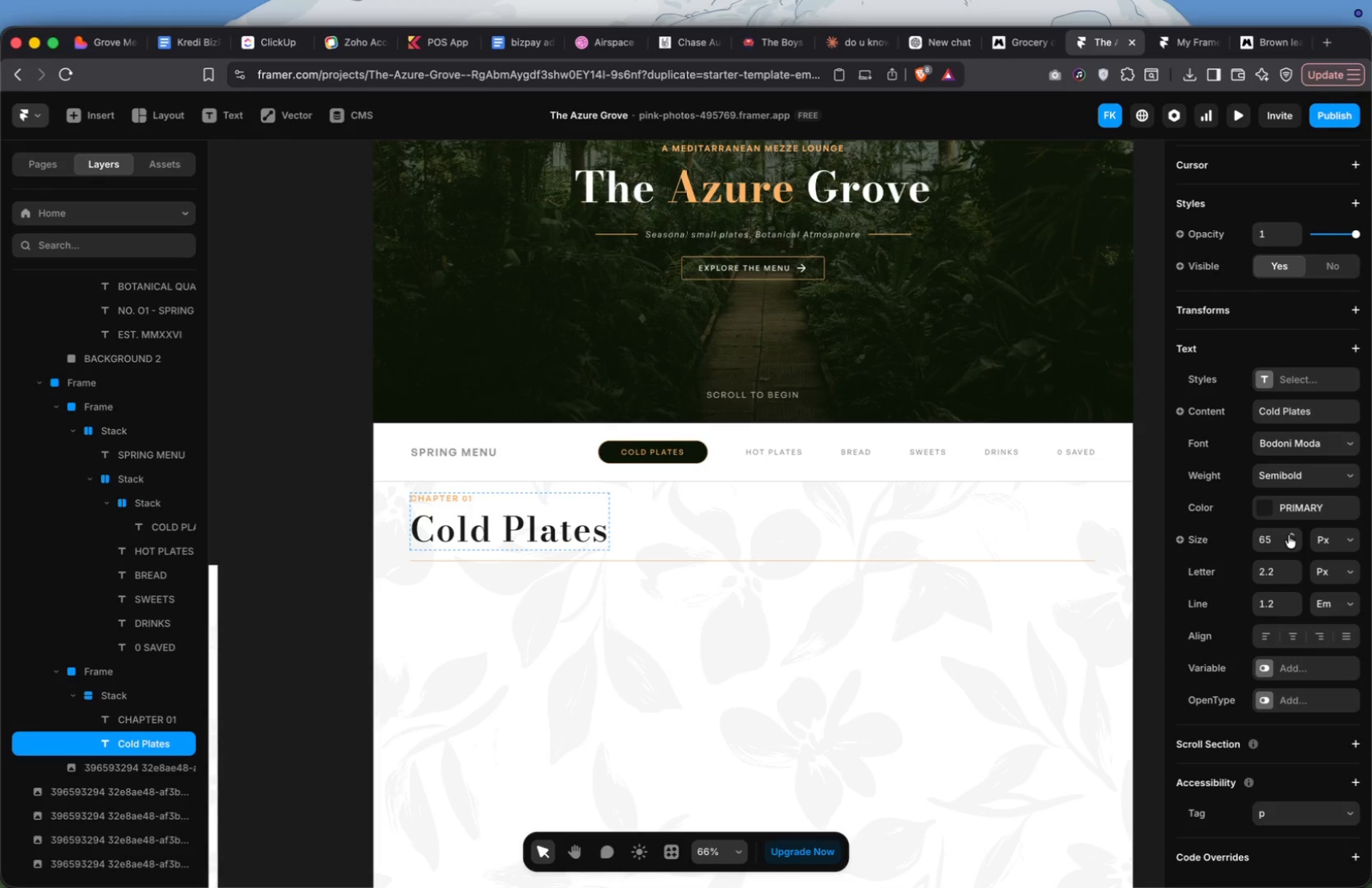 
double_click([1289, 535])
 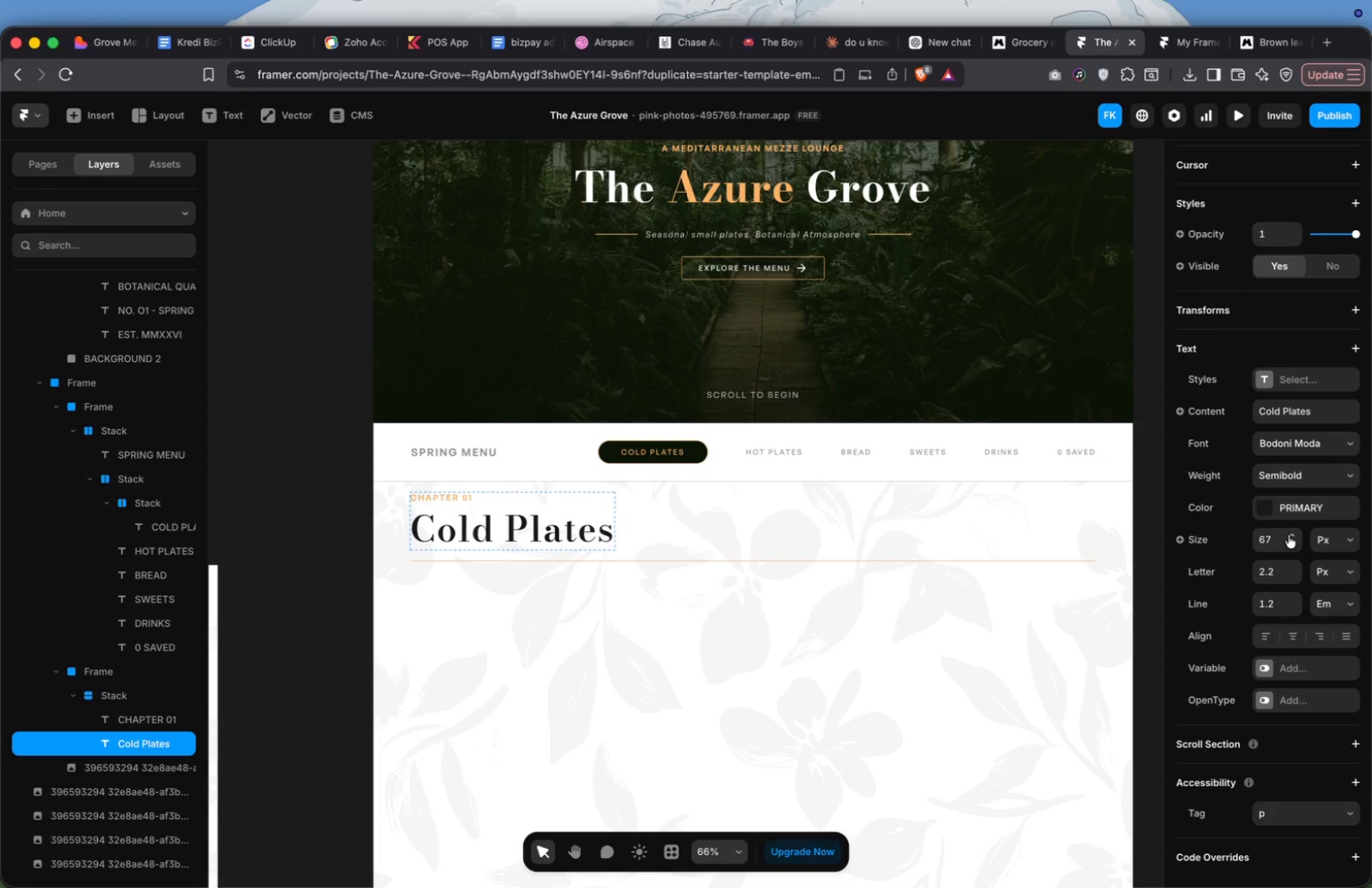 
triple_click([1289, 535])
 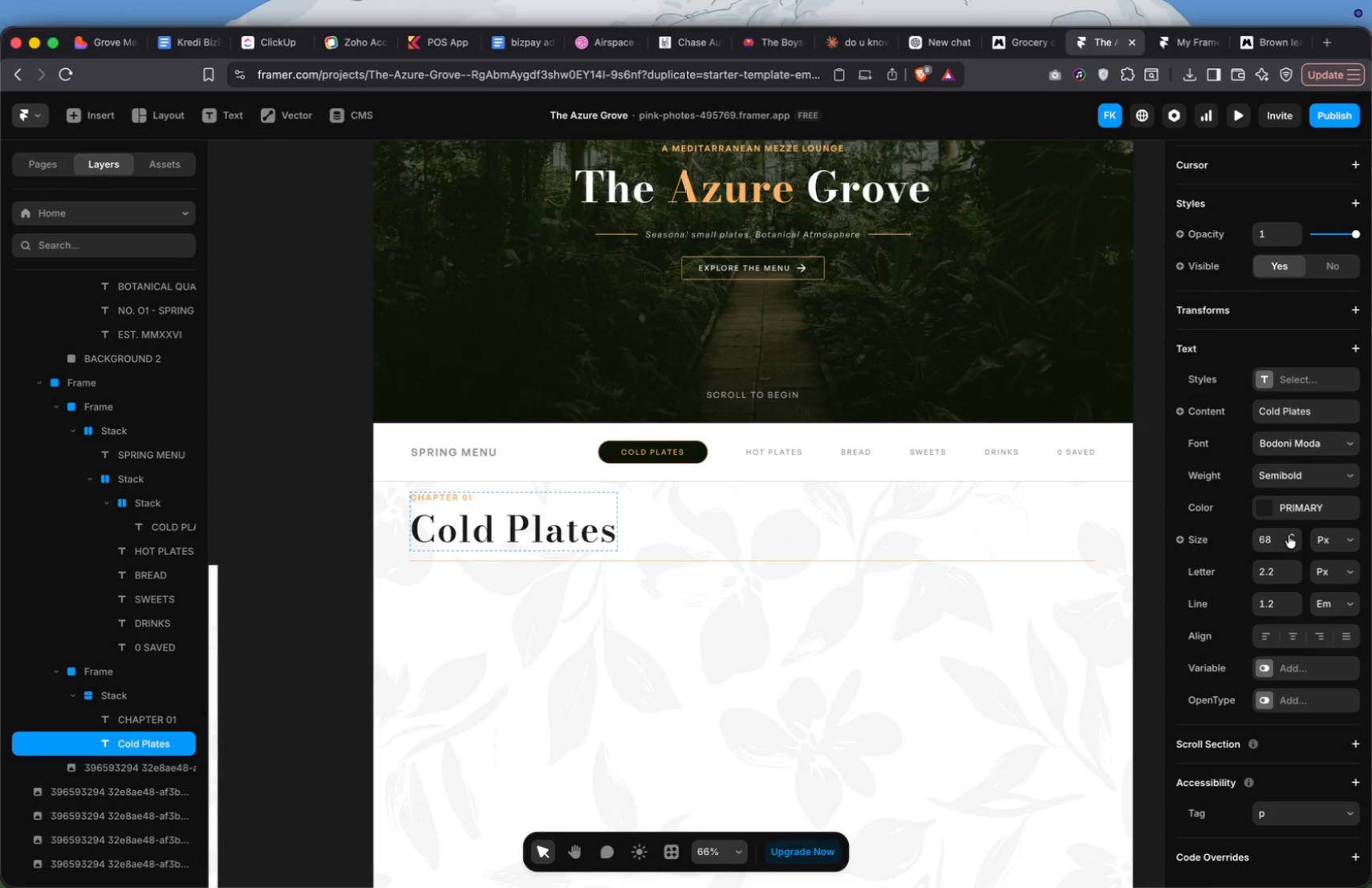 
triple_click([1289, 535])
 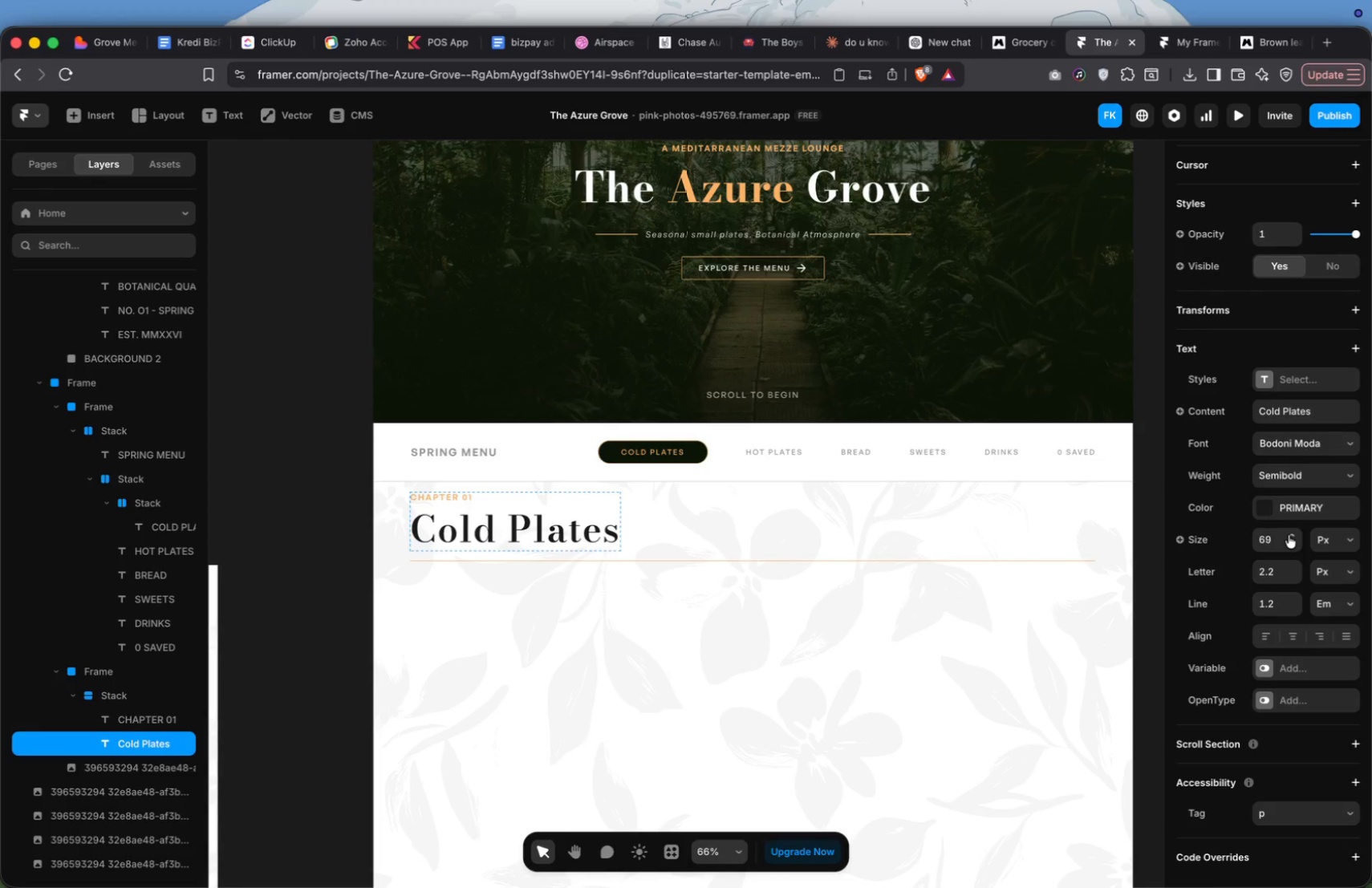 
triple_click([1289, 535])
 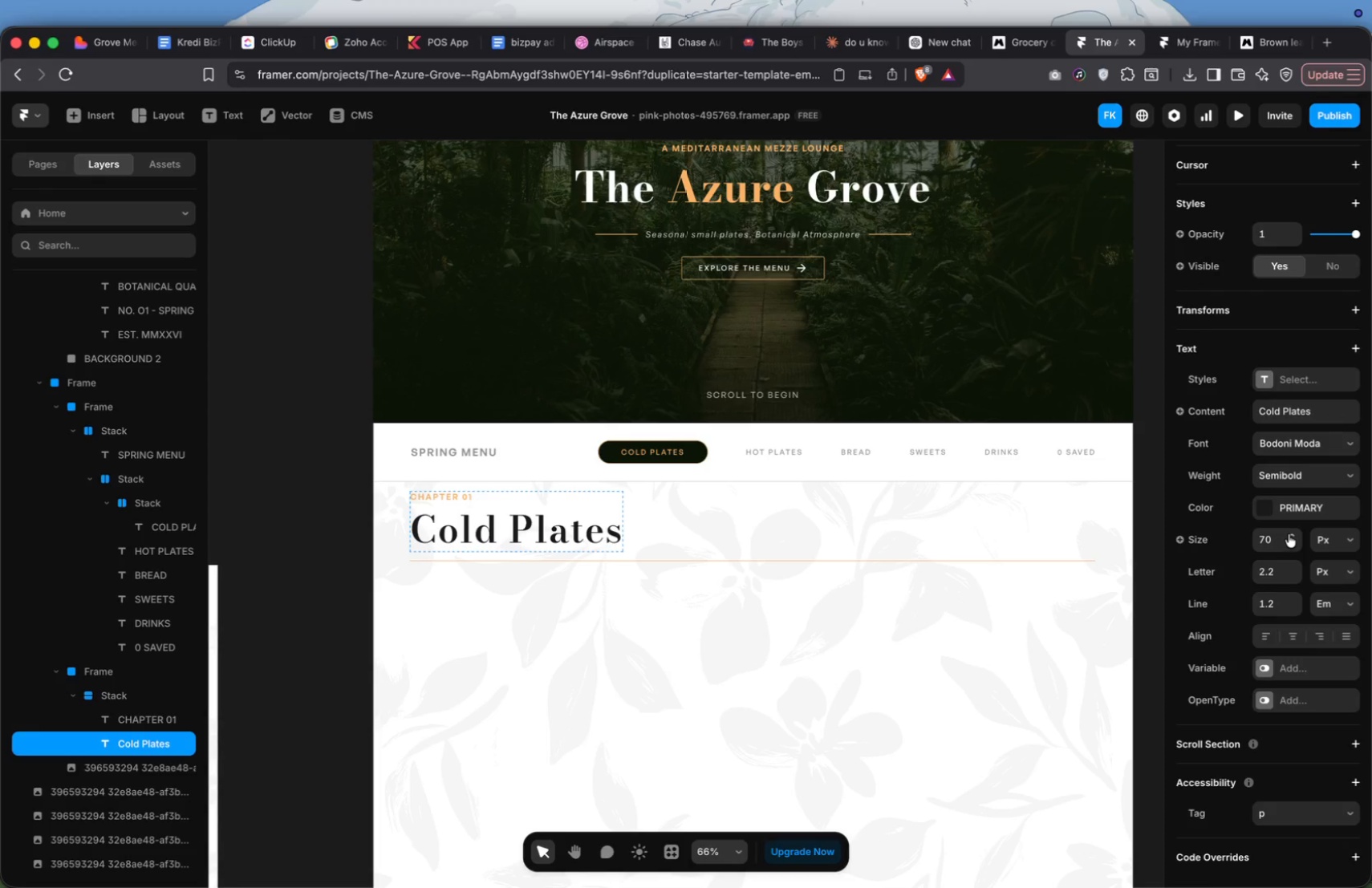 
triple_click([1289, 534])
 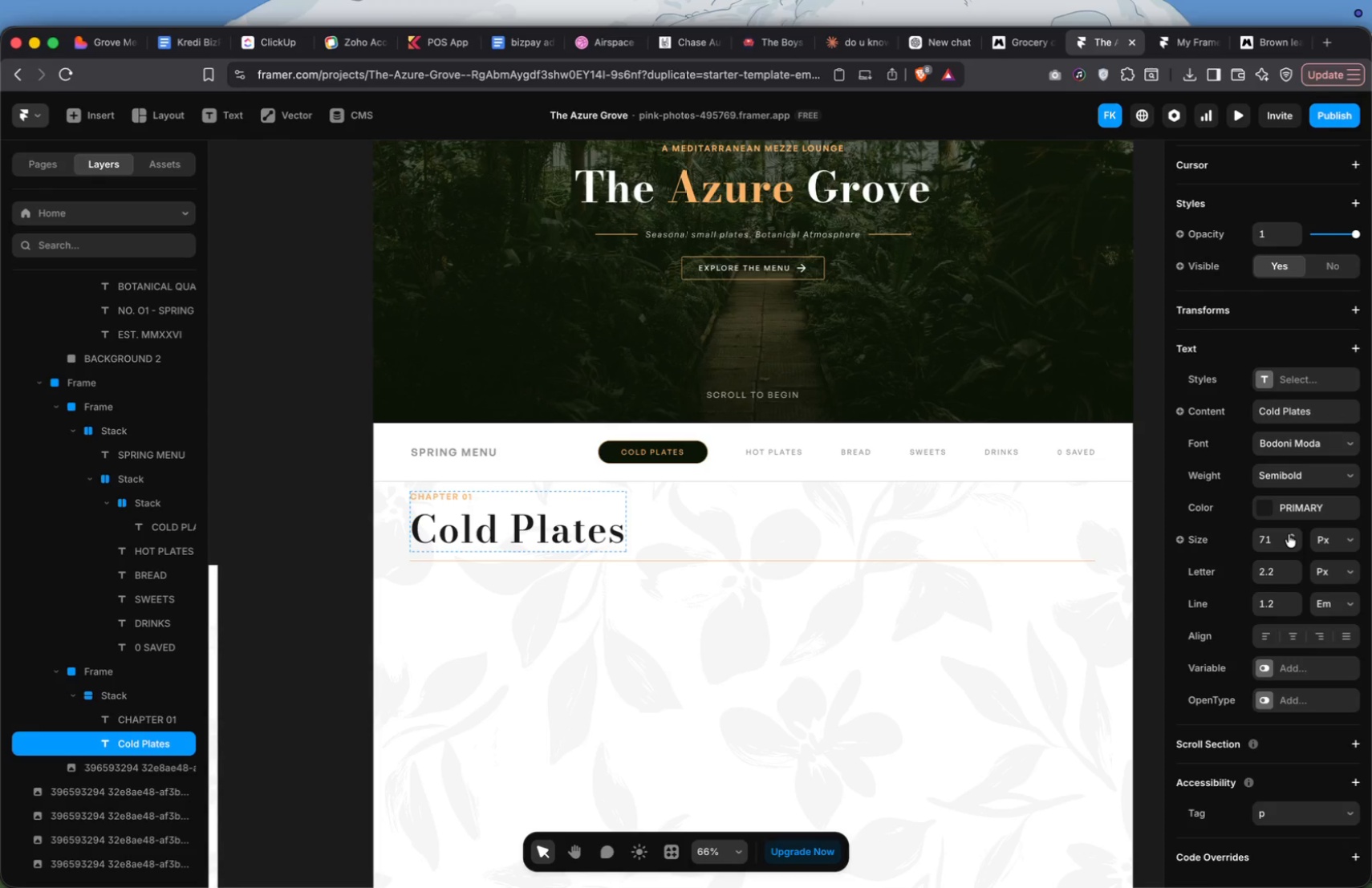 
triple_click([1289, 534])
 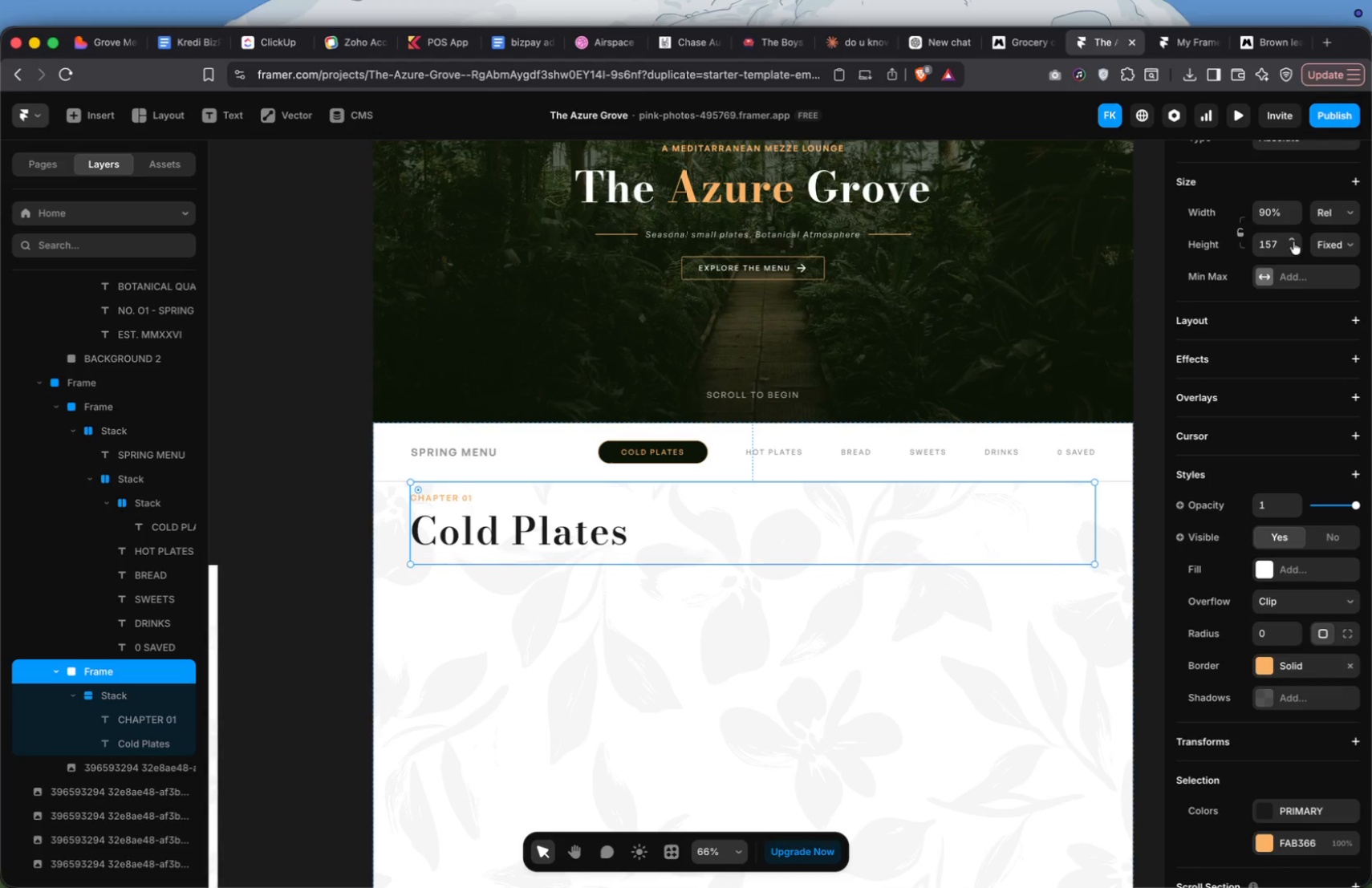 
wait(6.17)
 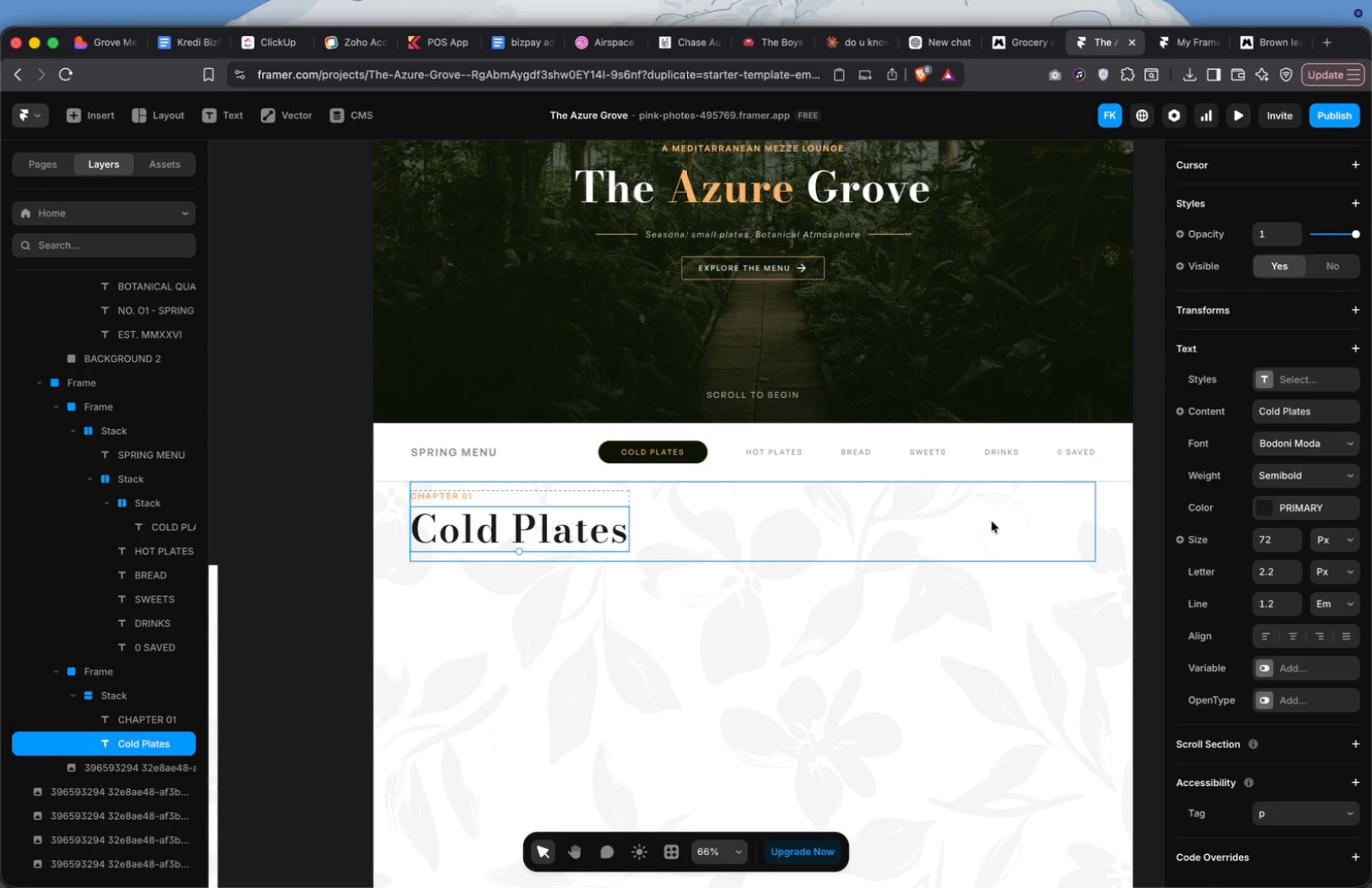 
left_click([1293, 241])
 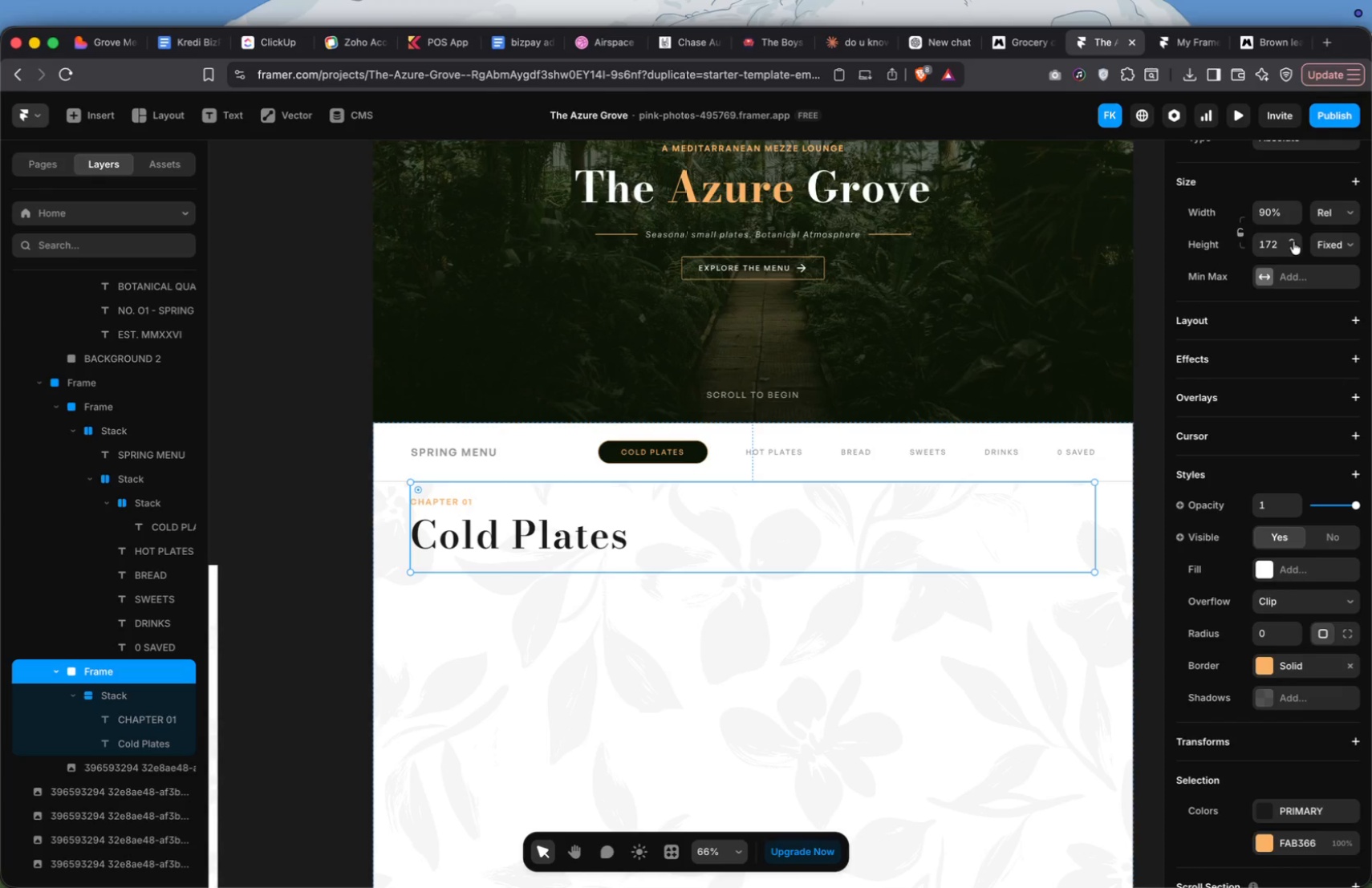 
double_click([1293, 241])
 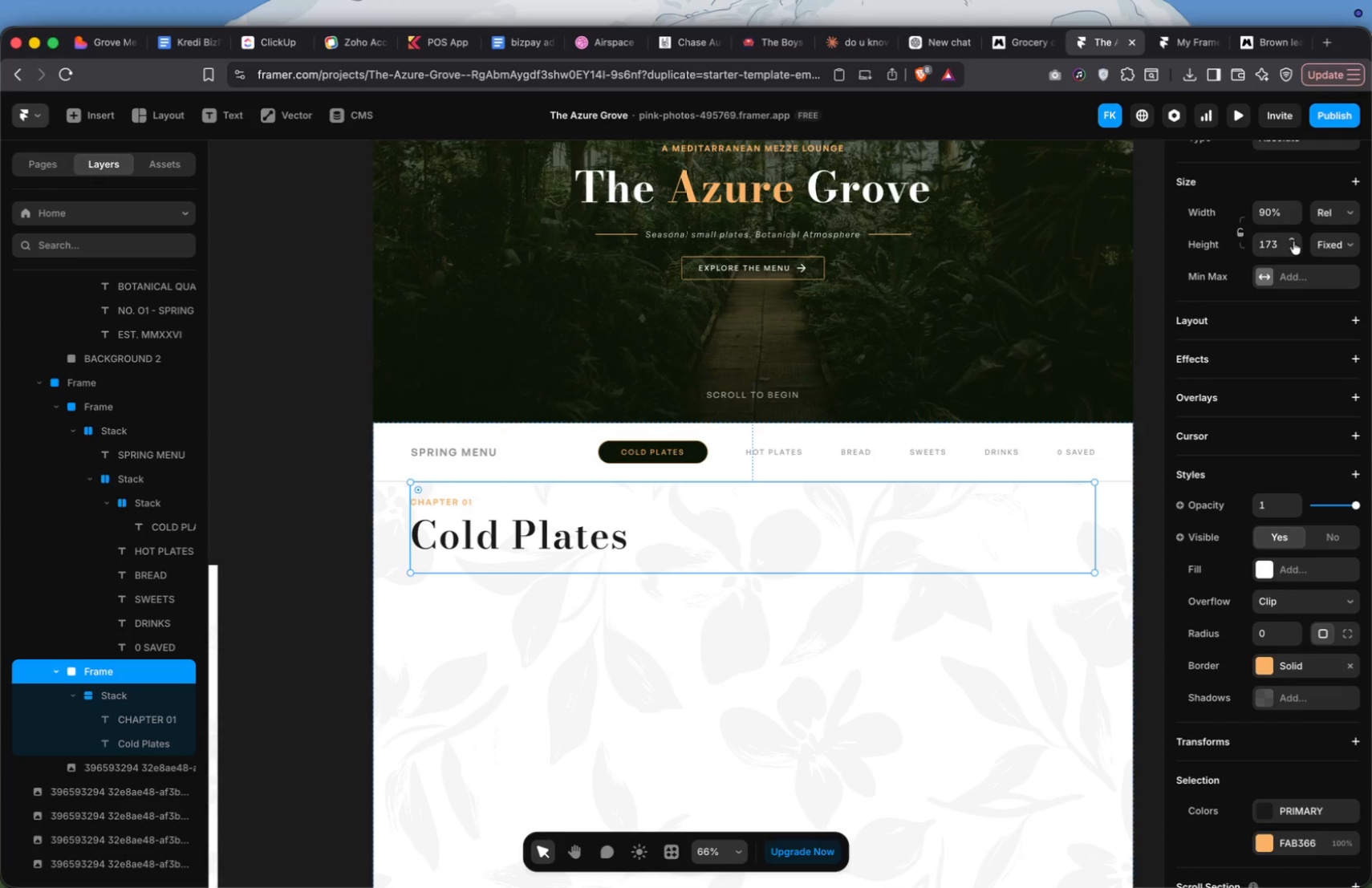 
triple_click([1293, 241])
 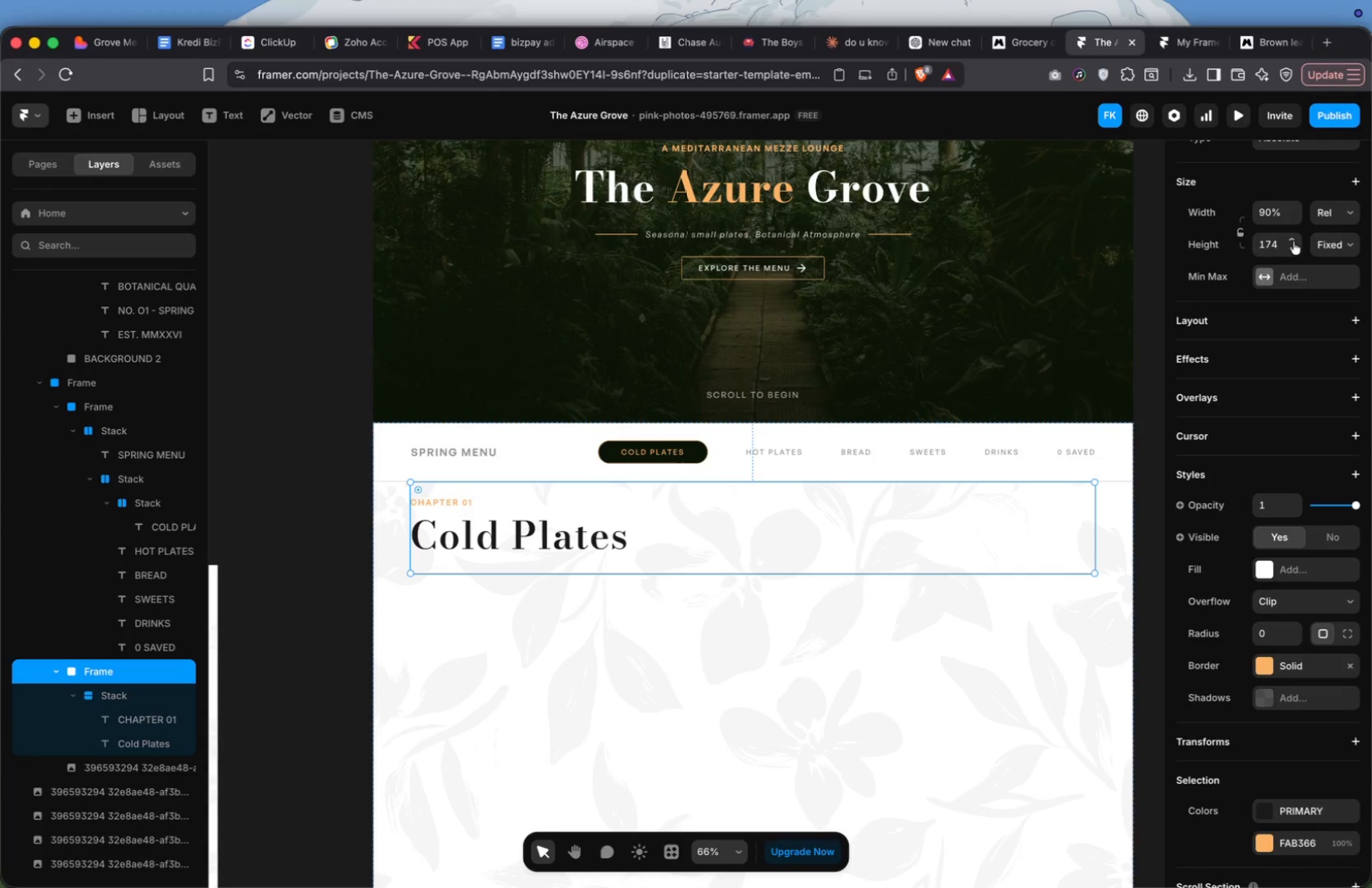 
triple_click([1293, 241])
 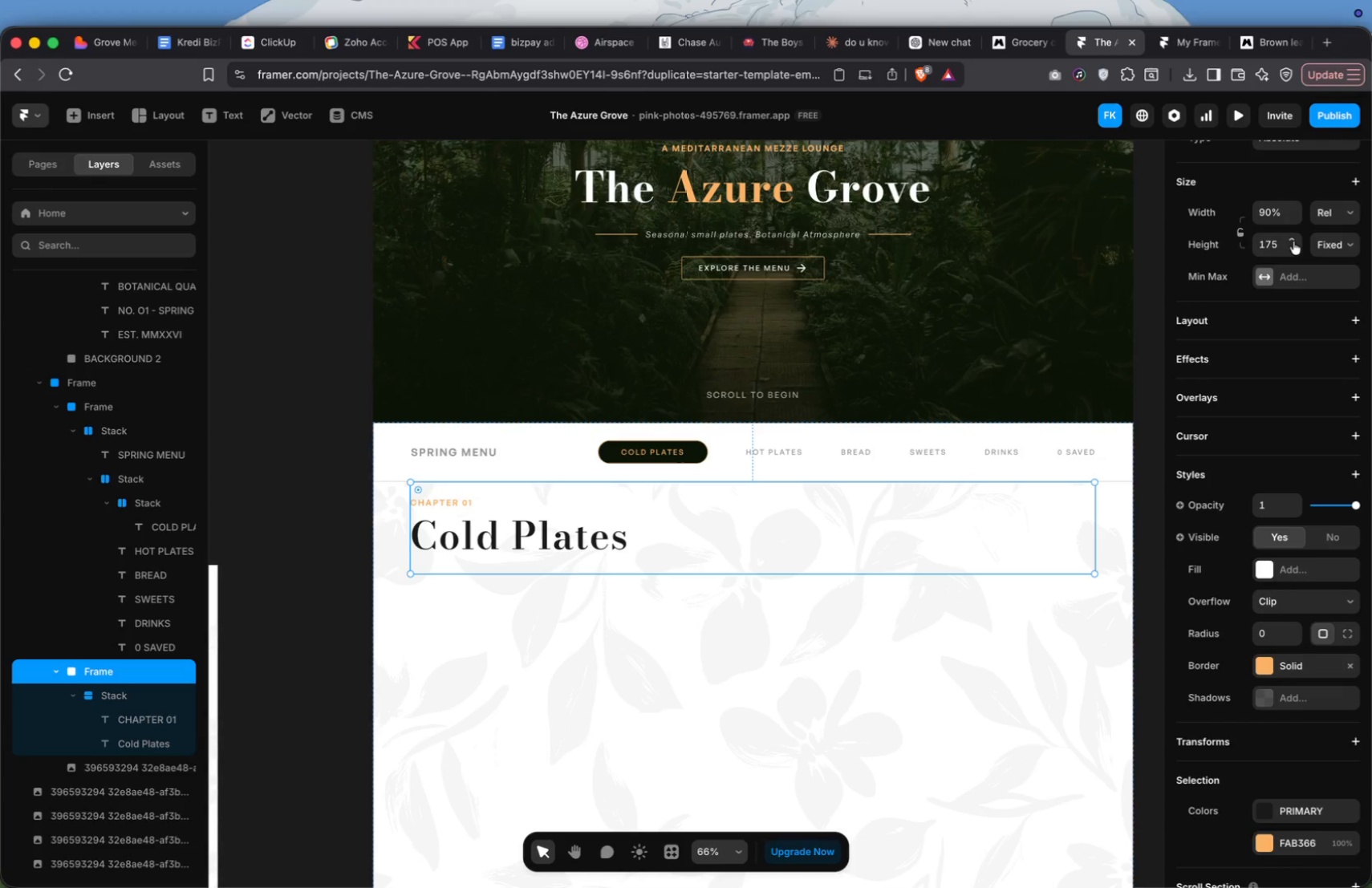 
triple_click([1293, 241])
 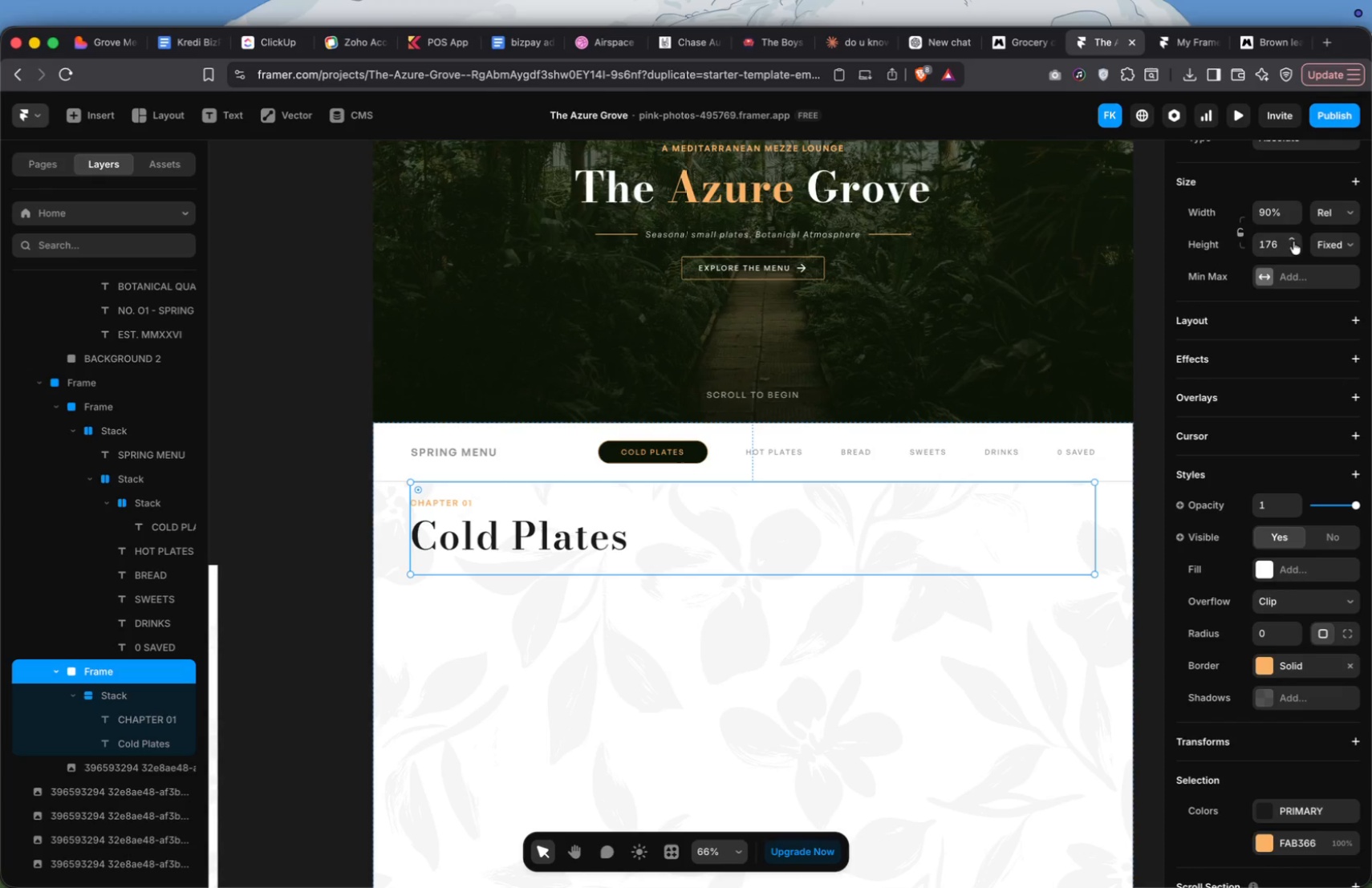 
triple_click([1293, 241])
 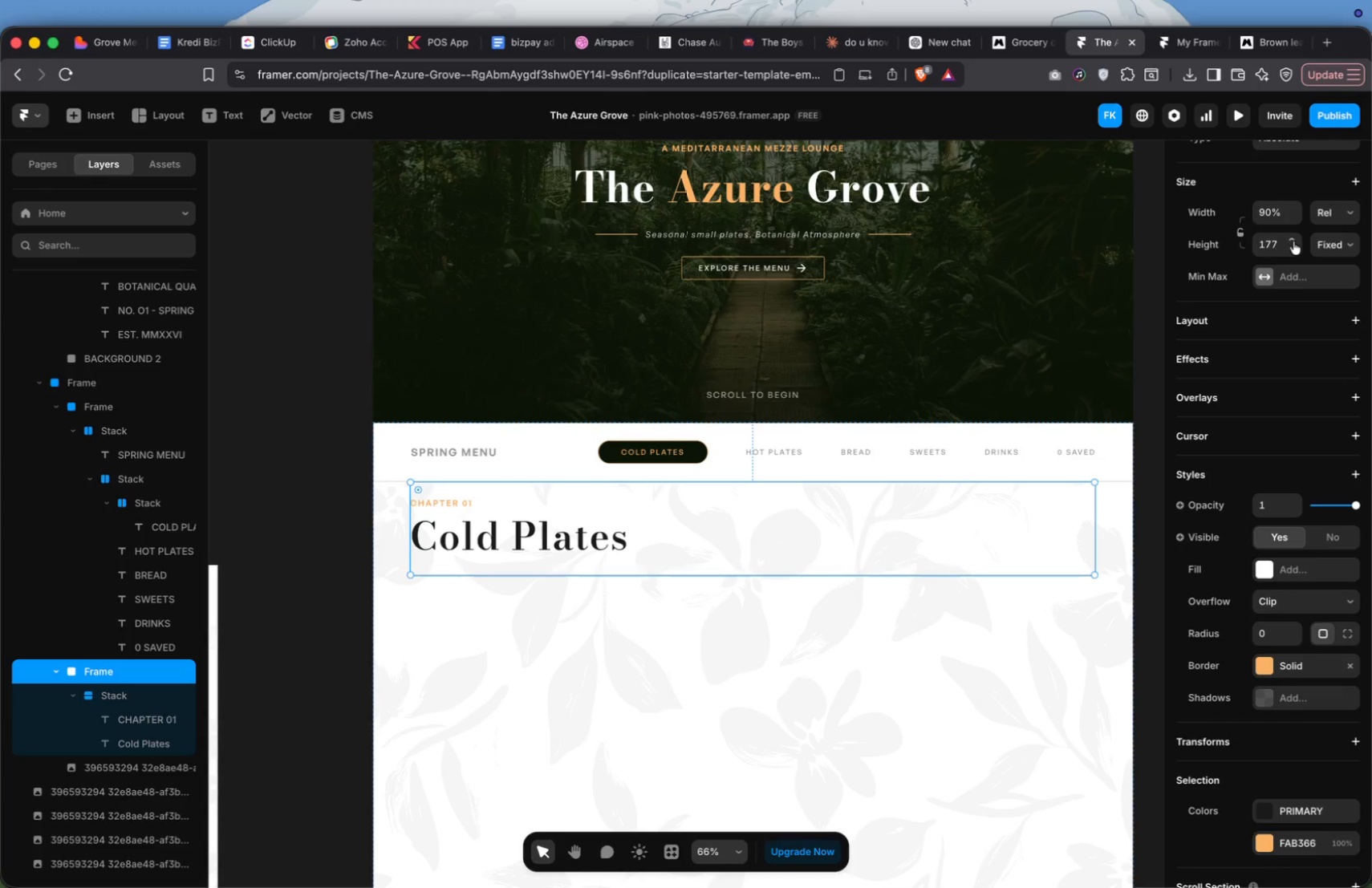 
triple_click([1293, 241])
 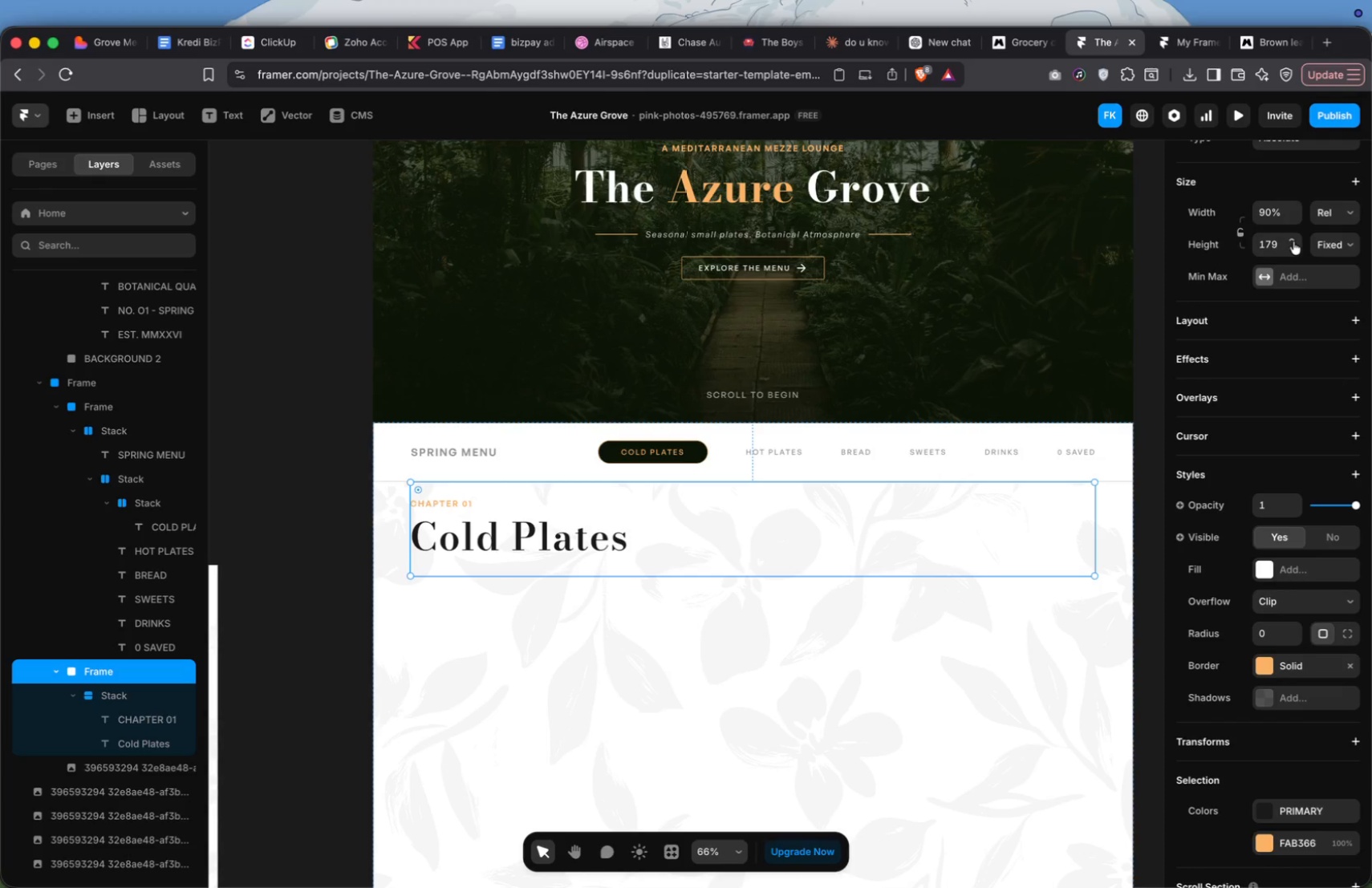 
triple_click([1293, 241])
 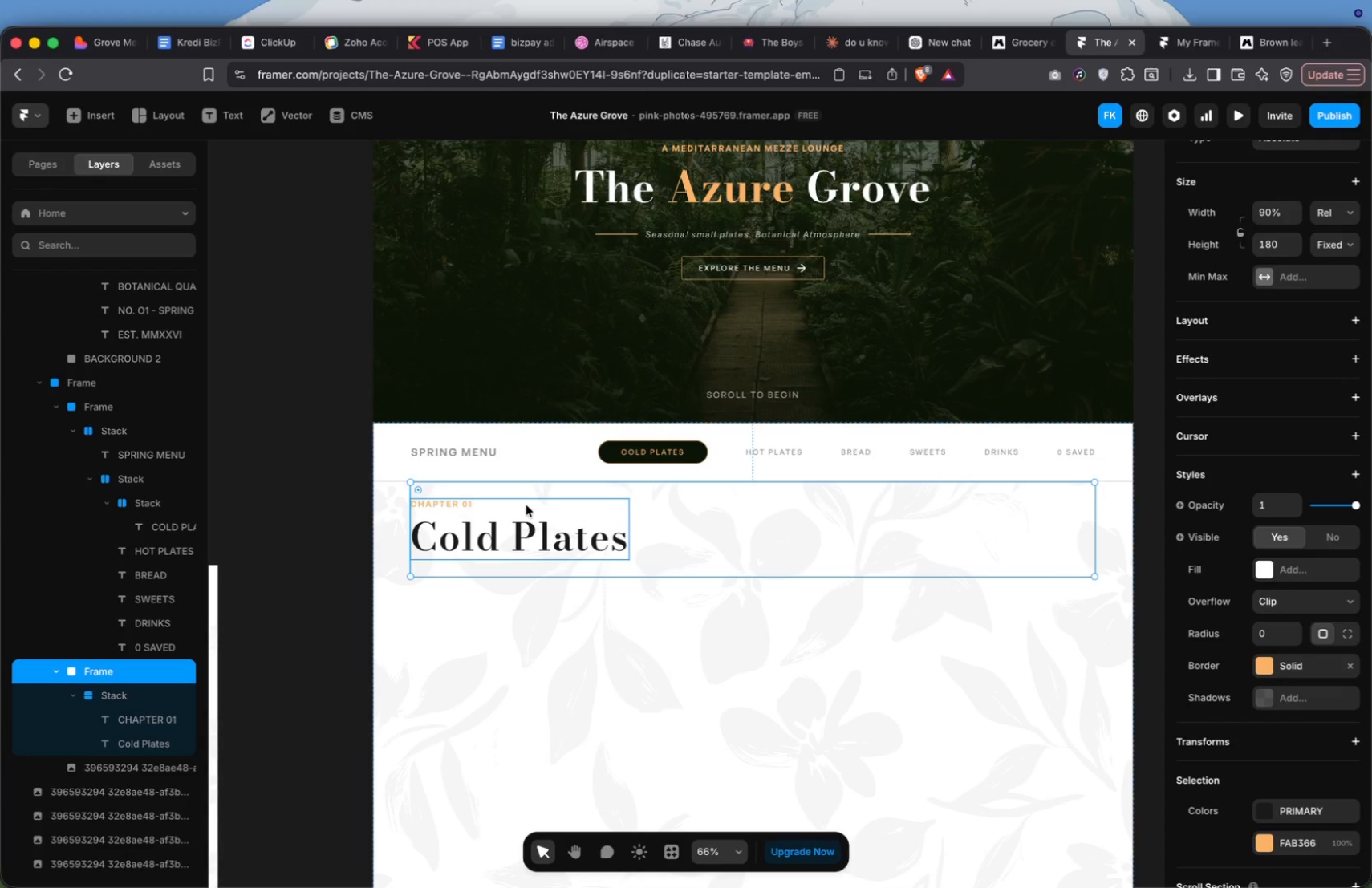 
left_click([527, 499])
 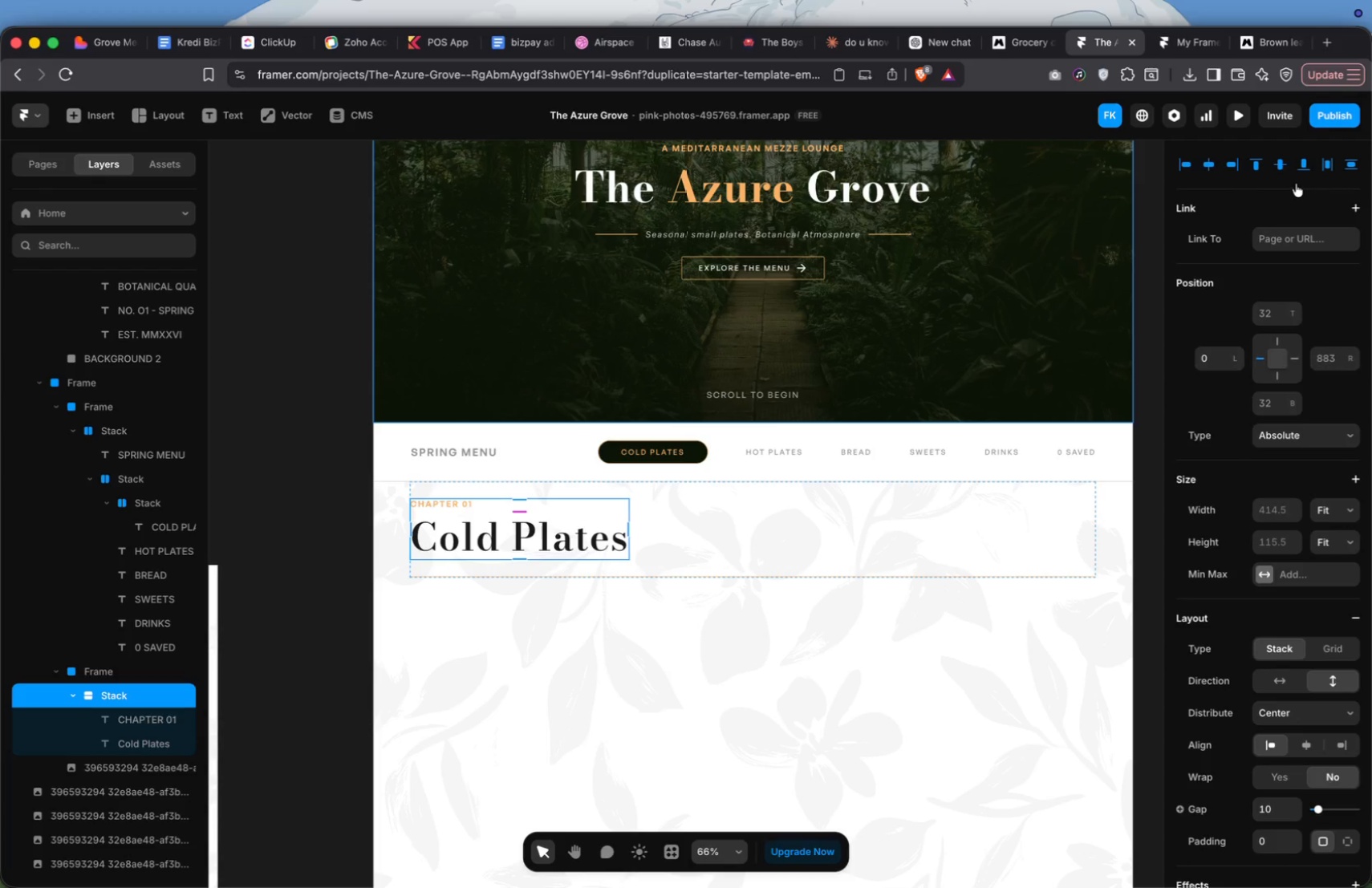 
left_click([1284, 174])
 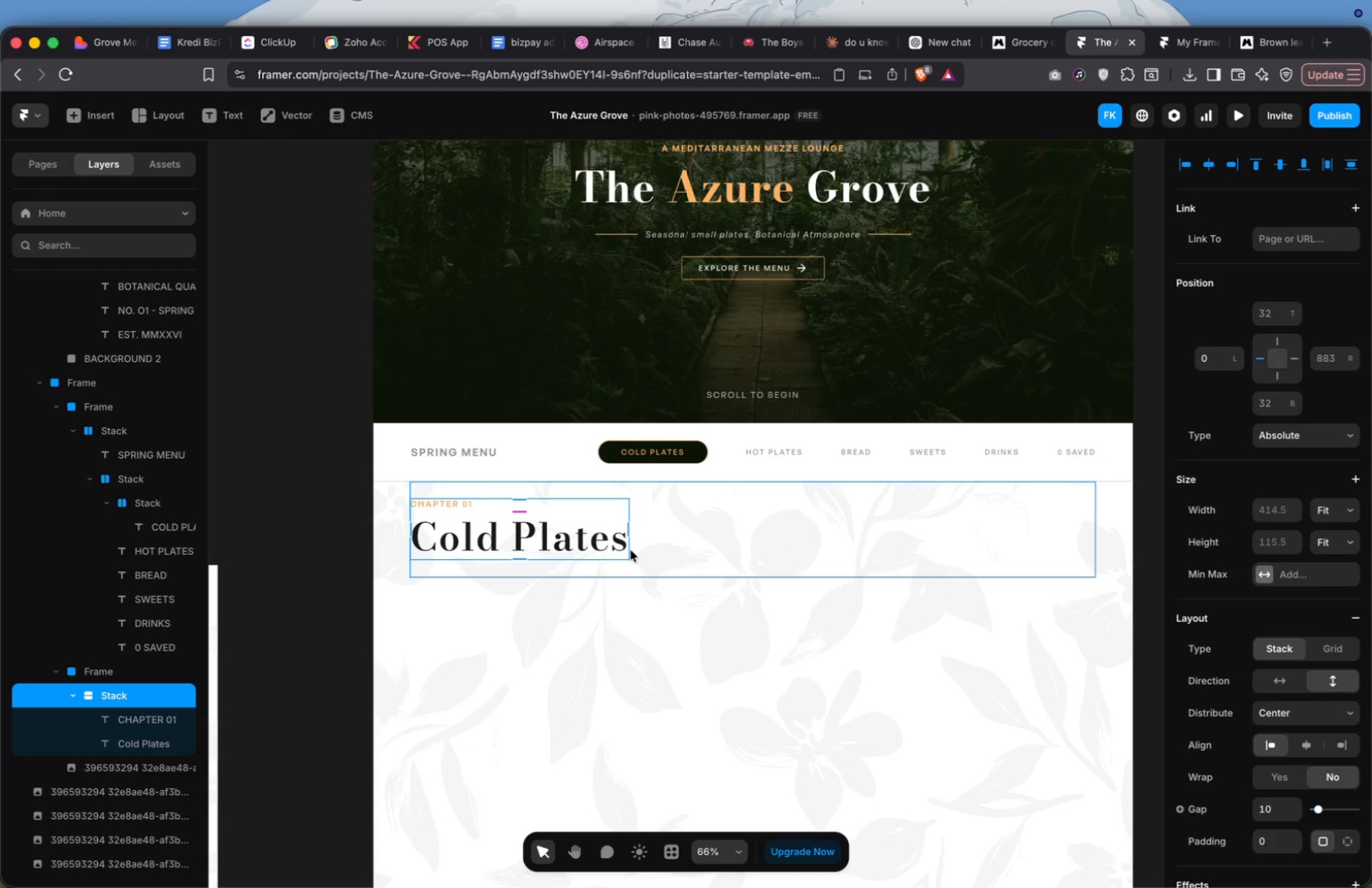 
wait(6.94)
 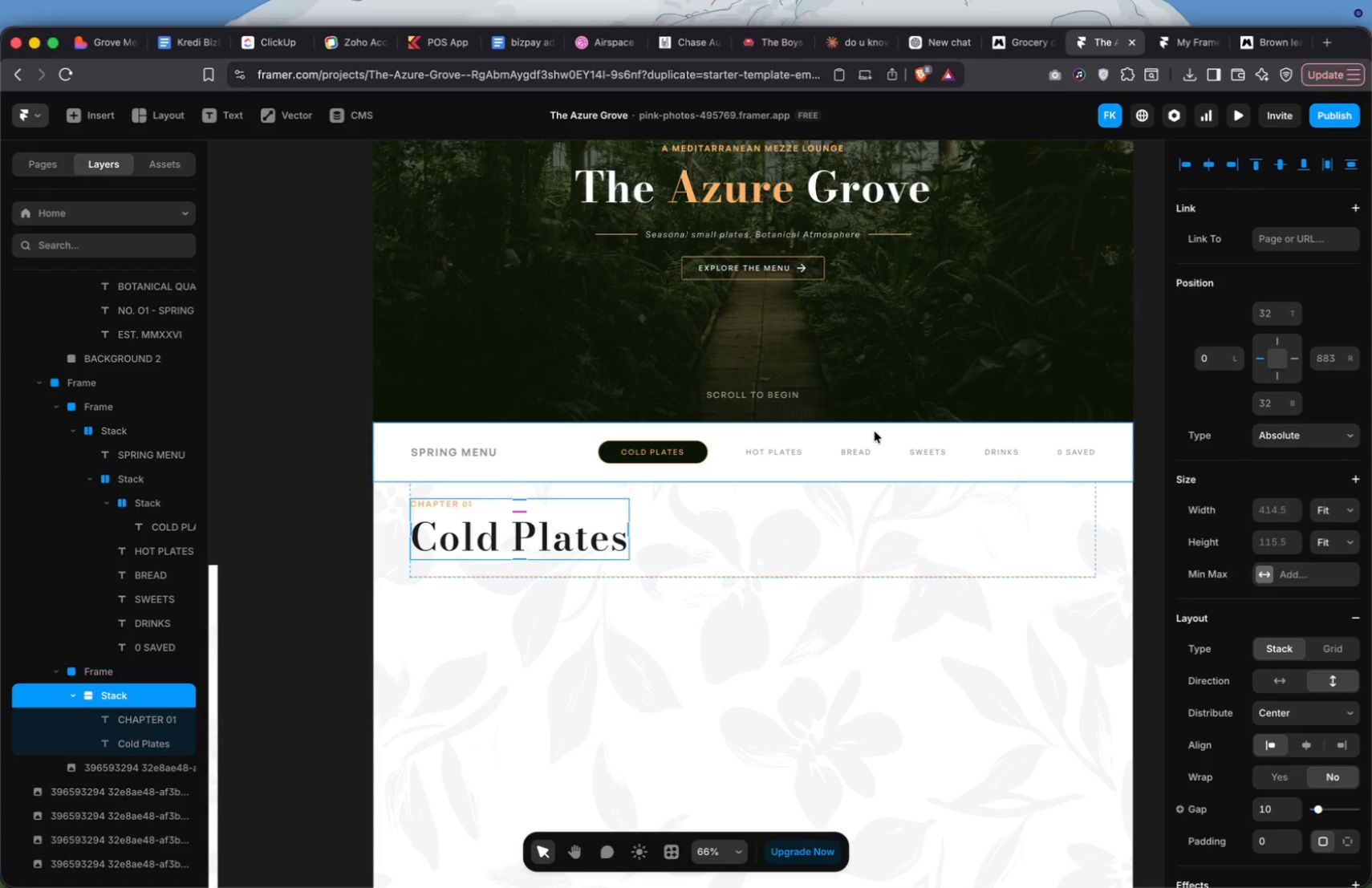 
left_click([1011, 454])
 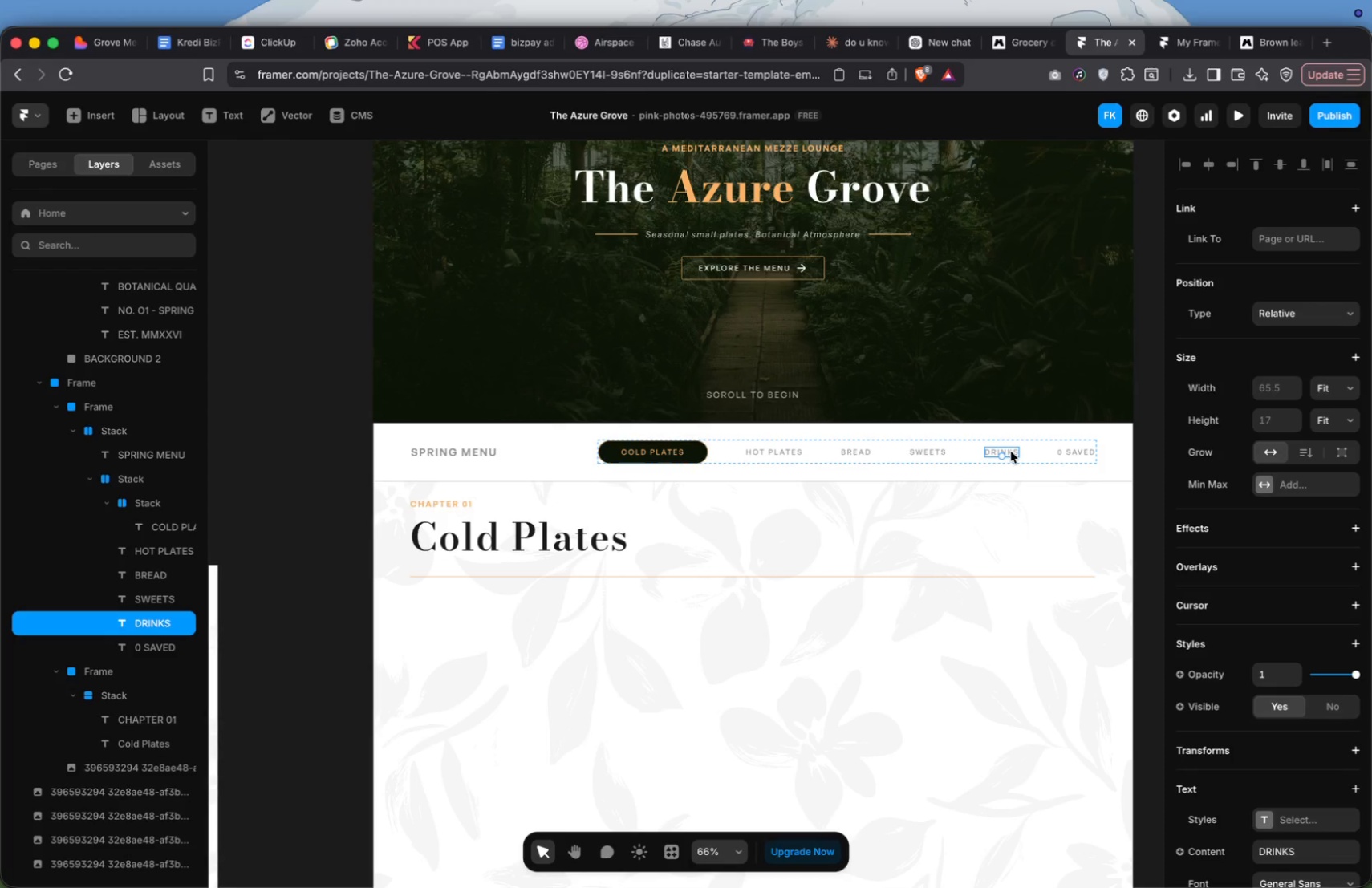 
left_click_drag(start_coordinate=[1011, 451], to_coordinate=[1058, 516])
 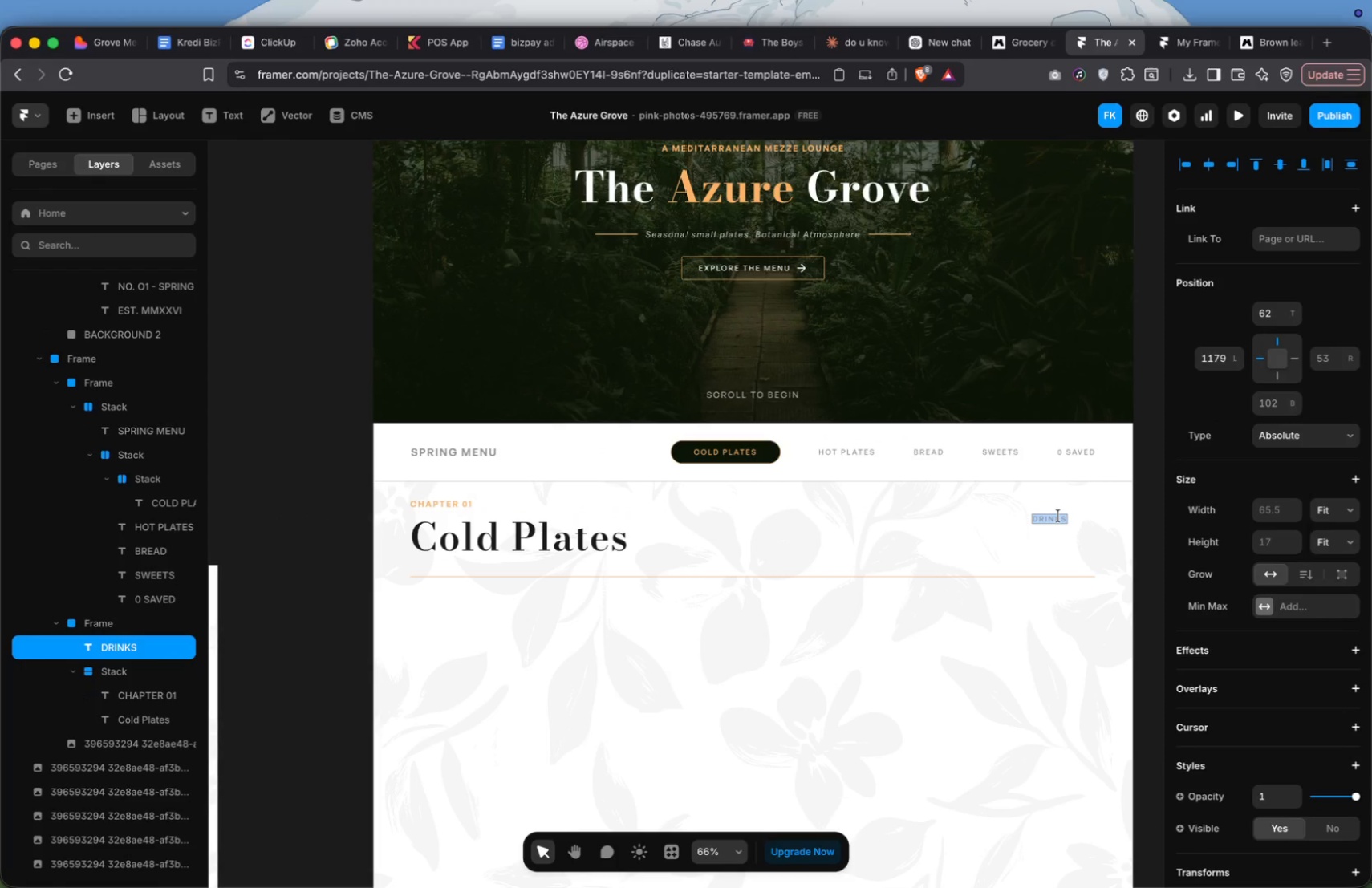 
hold_key(key=OptionLeft, duration=1.05)
 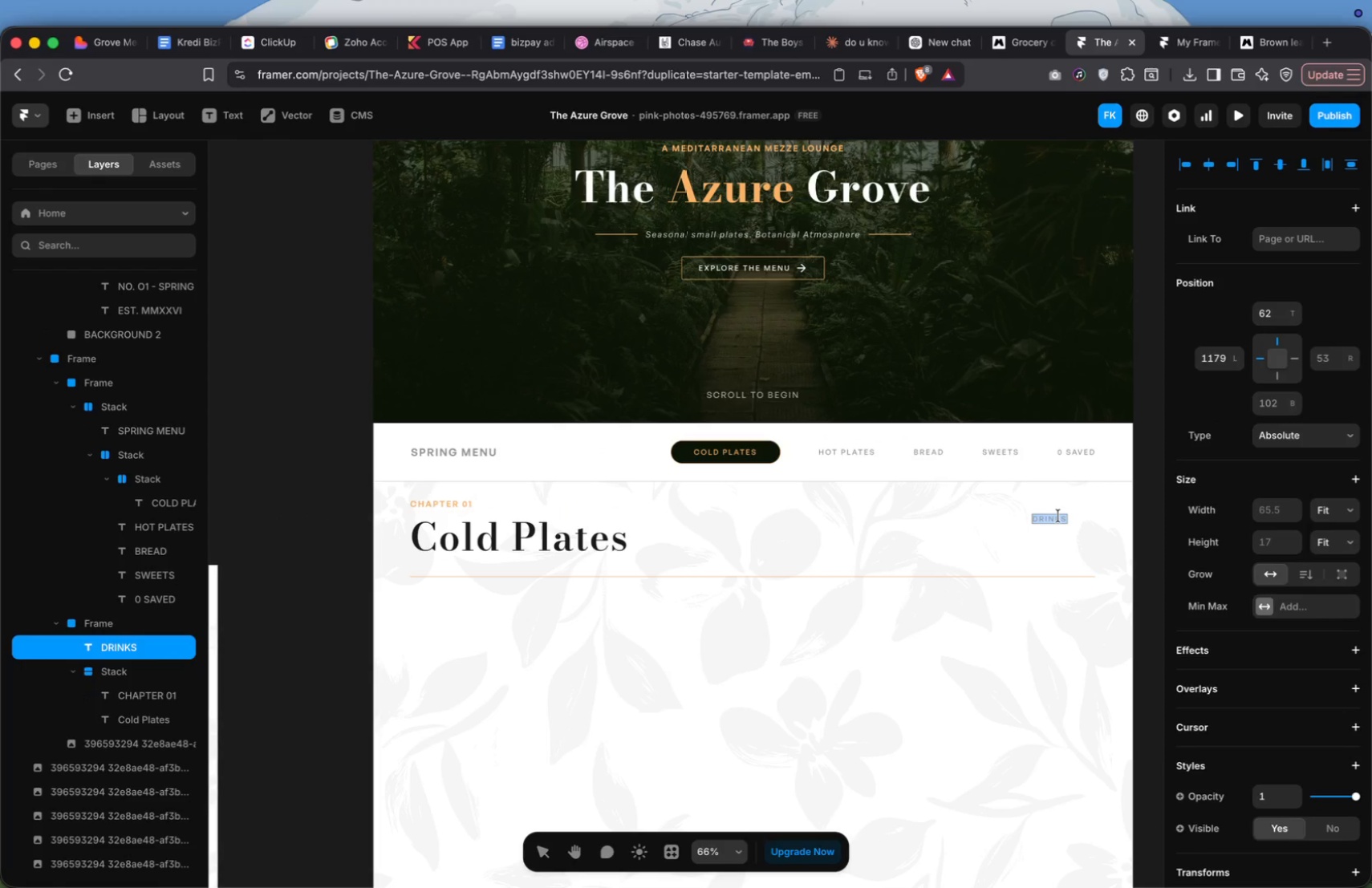 
type(FOLIO)
 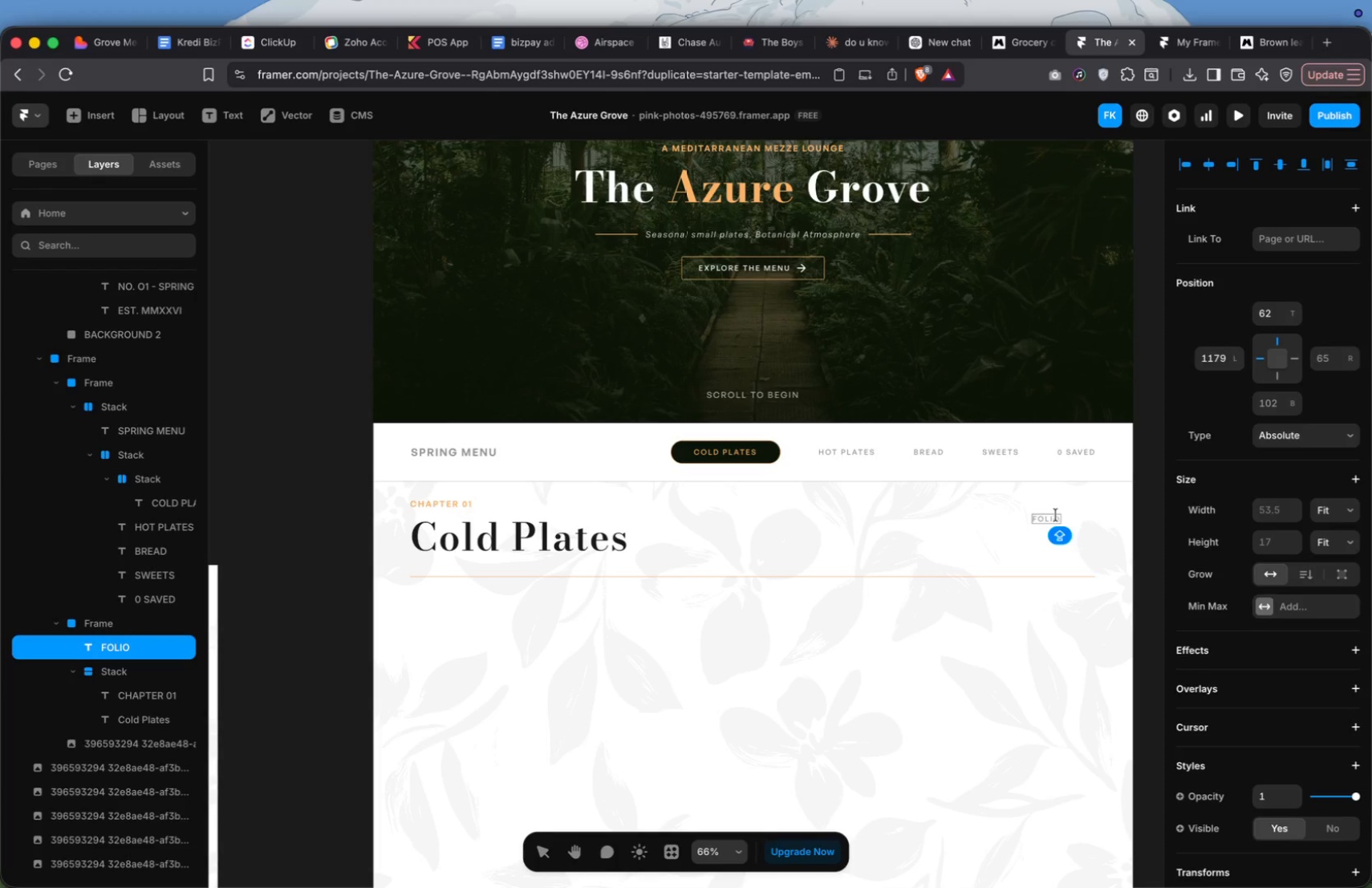 
left_click([982, 538])
 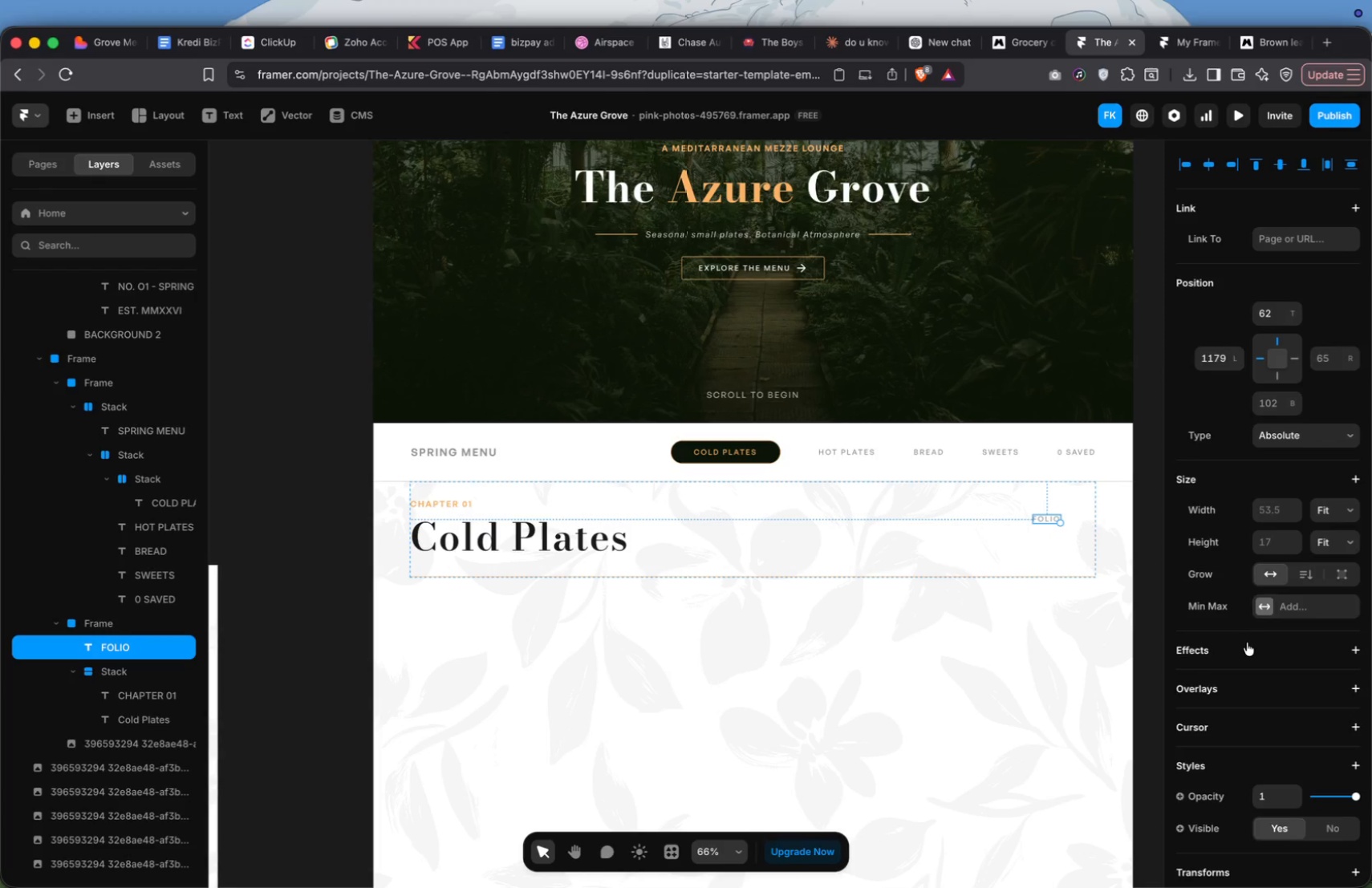 
scroll: coordinate [1273, 586], scroll_direction: down, amount: 101.0
 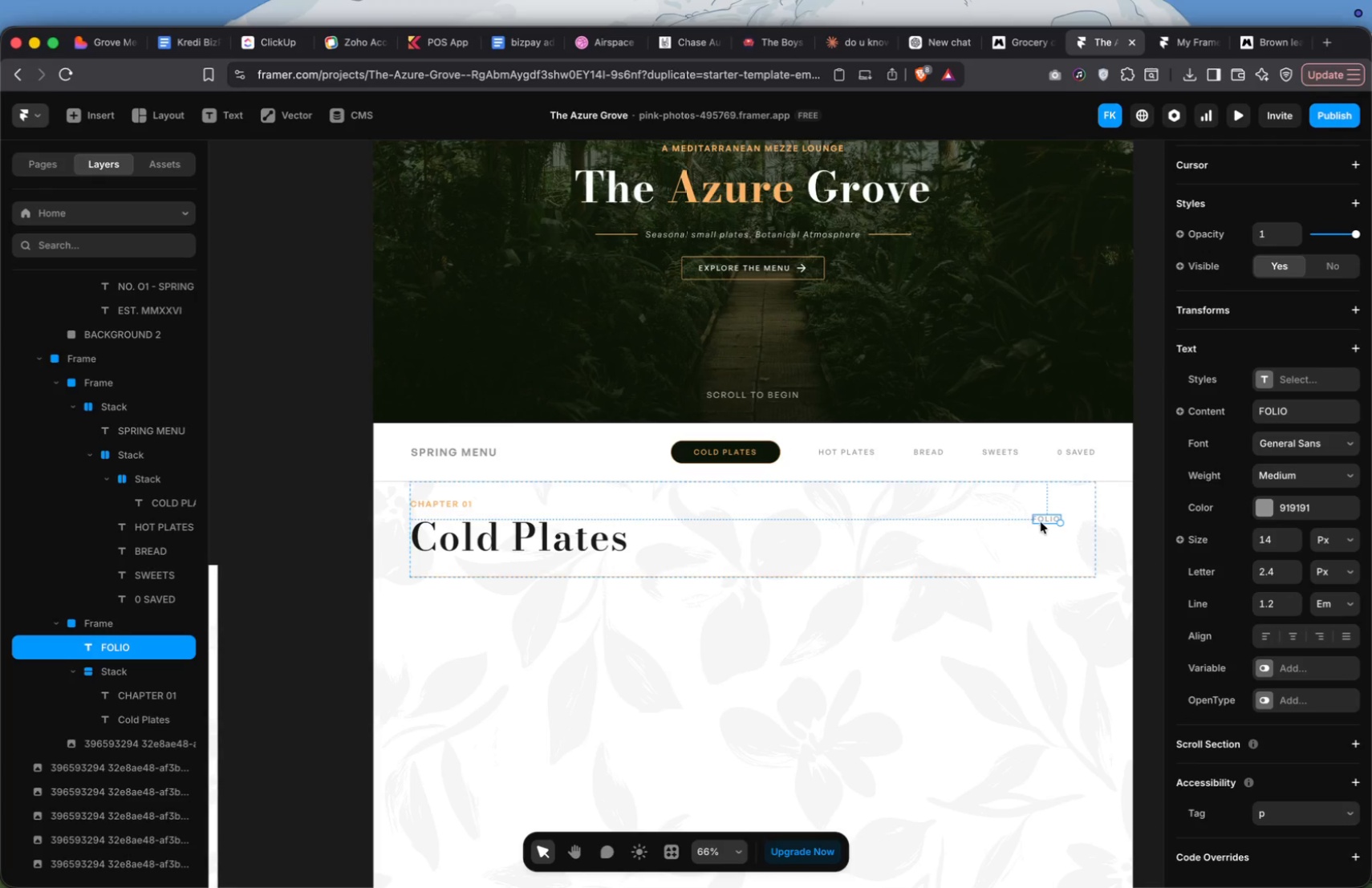 
left_click_drag(start_coordinate=[1042, 519], to_coordinate=[1057, 516])
 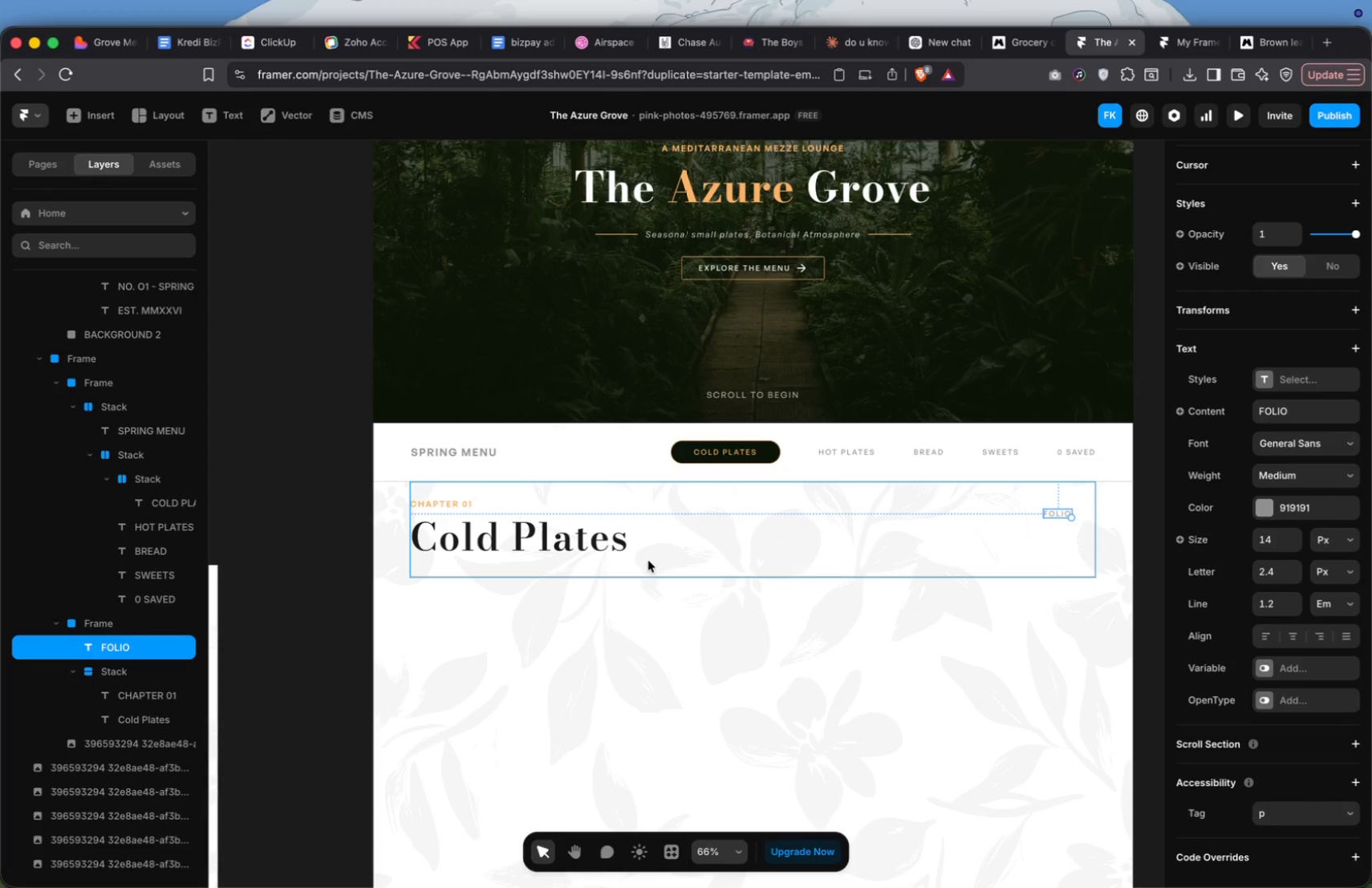 
wait(6.82)
 